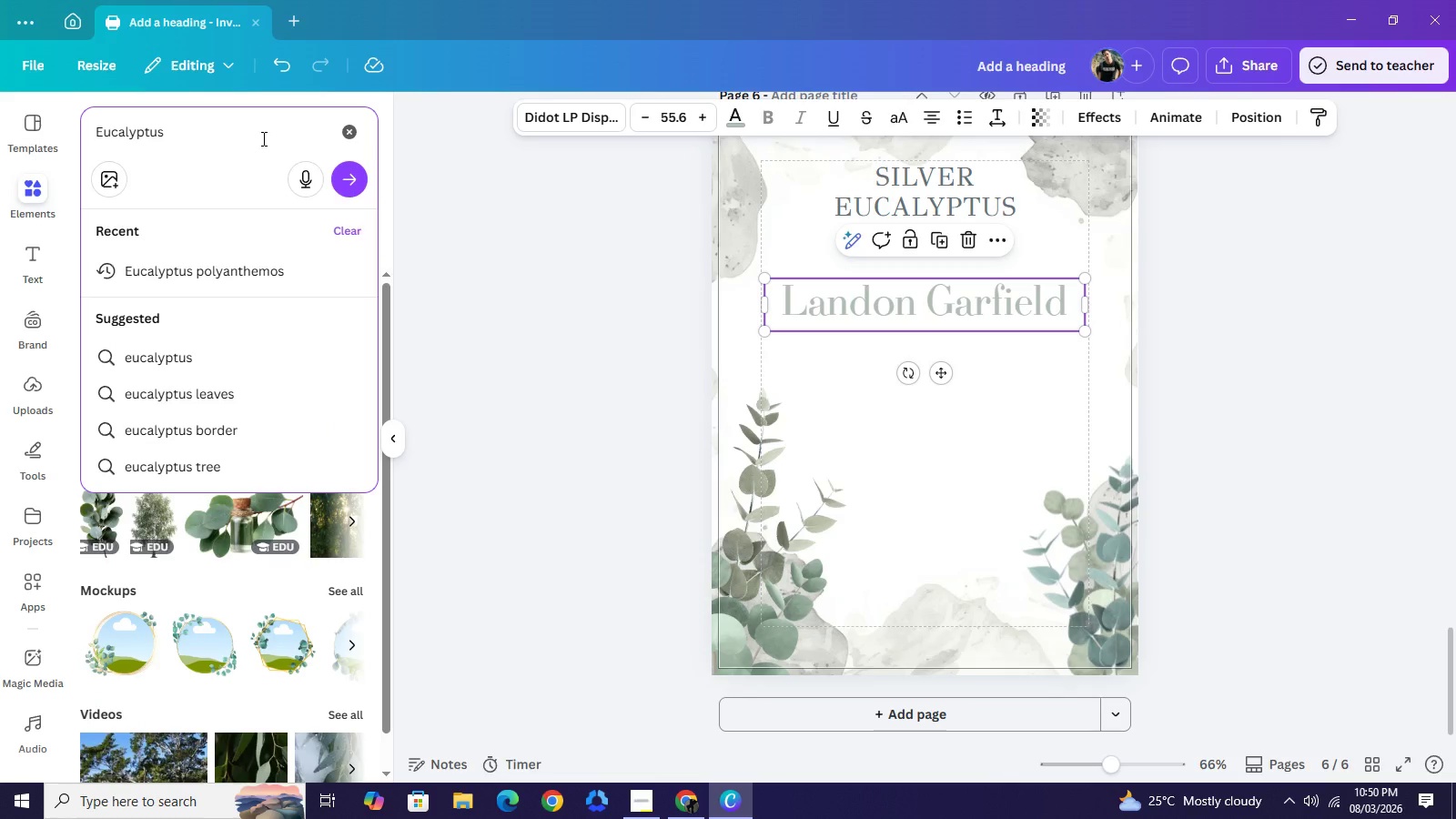 
key(Enter)
 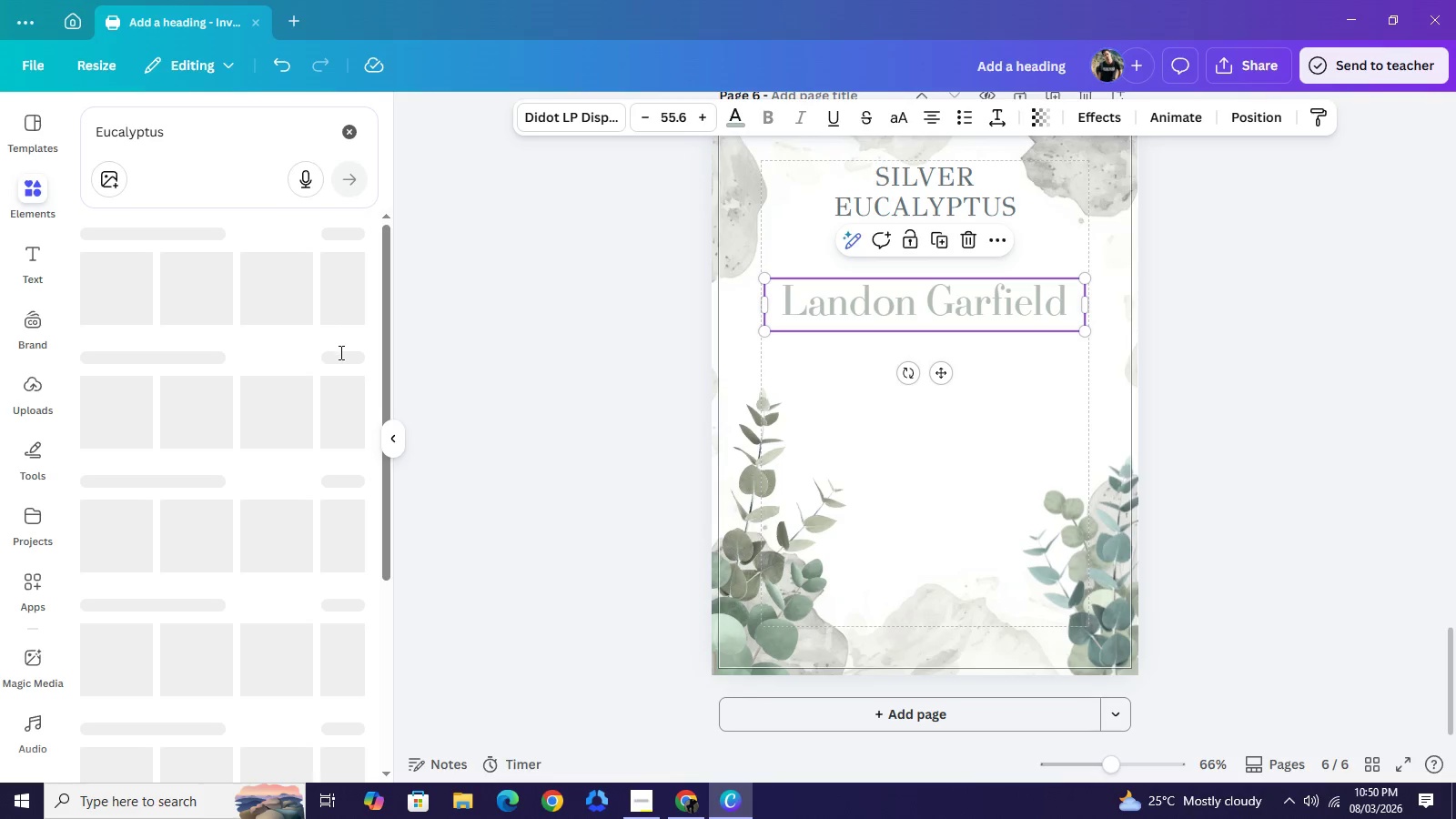 
mouse_move([366, 321])
 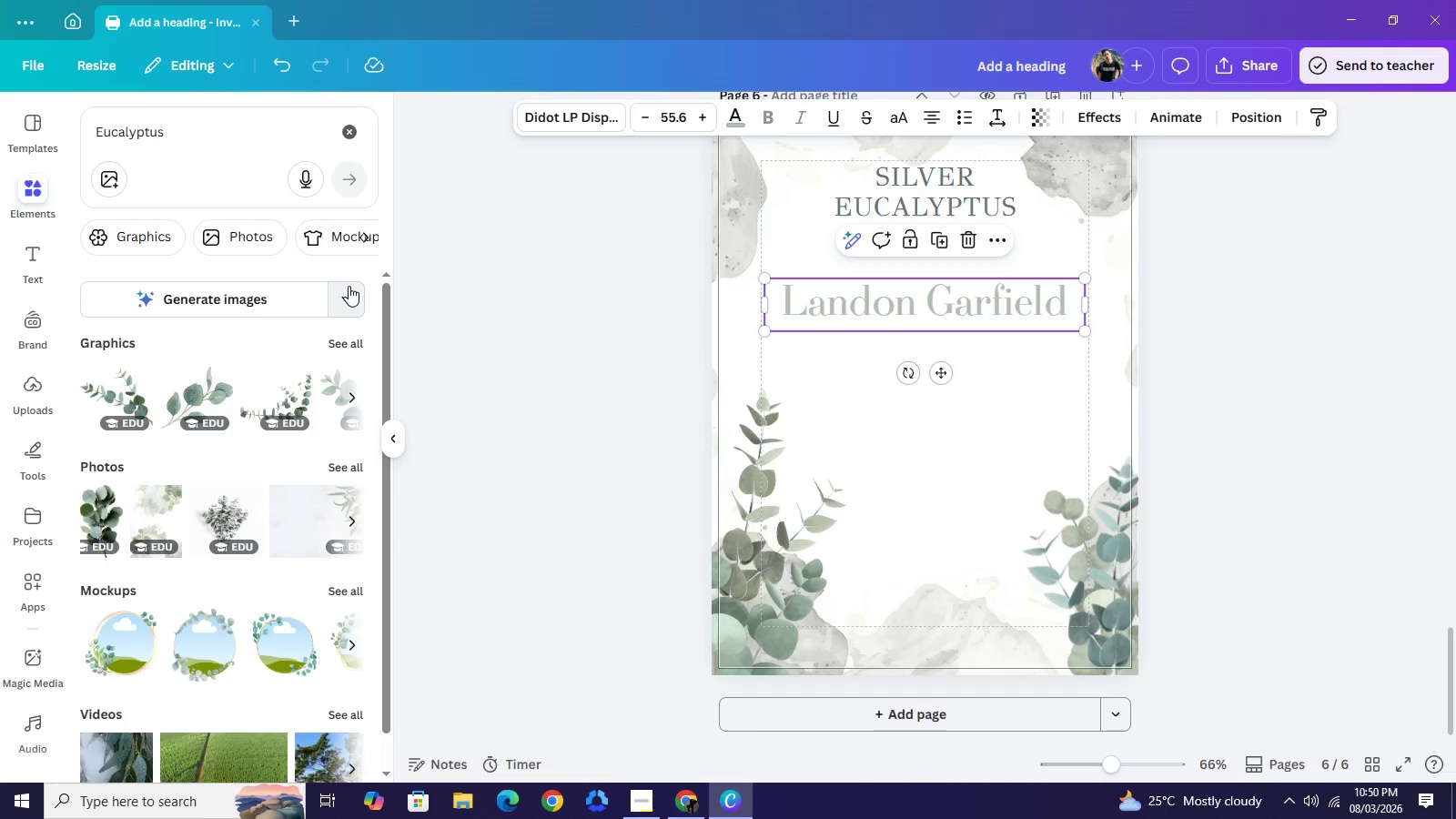 
left_click_drag(start_coordinate=[349, 286], to_coordinate=[356, 349])
 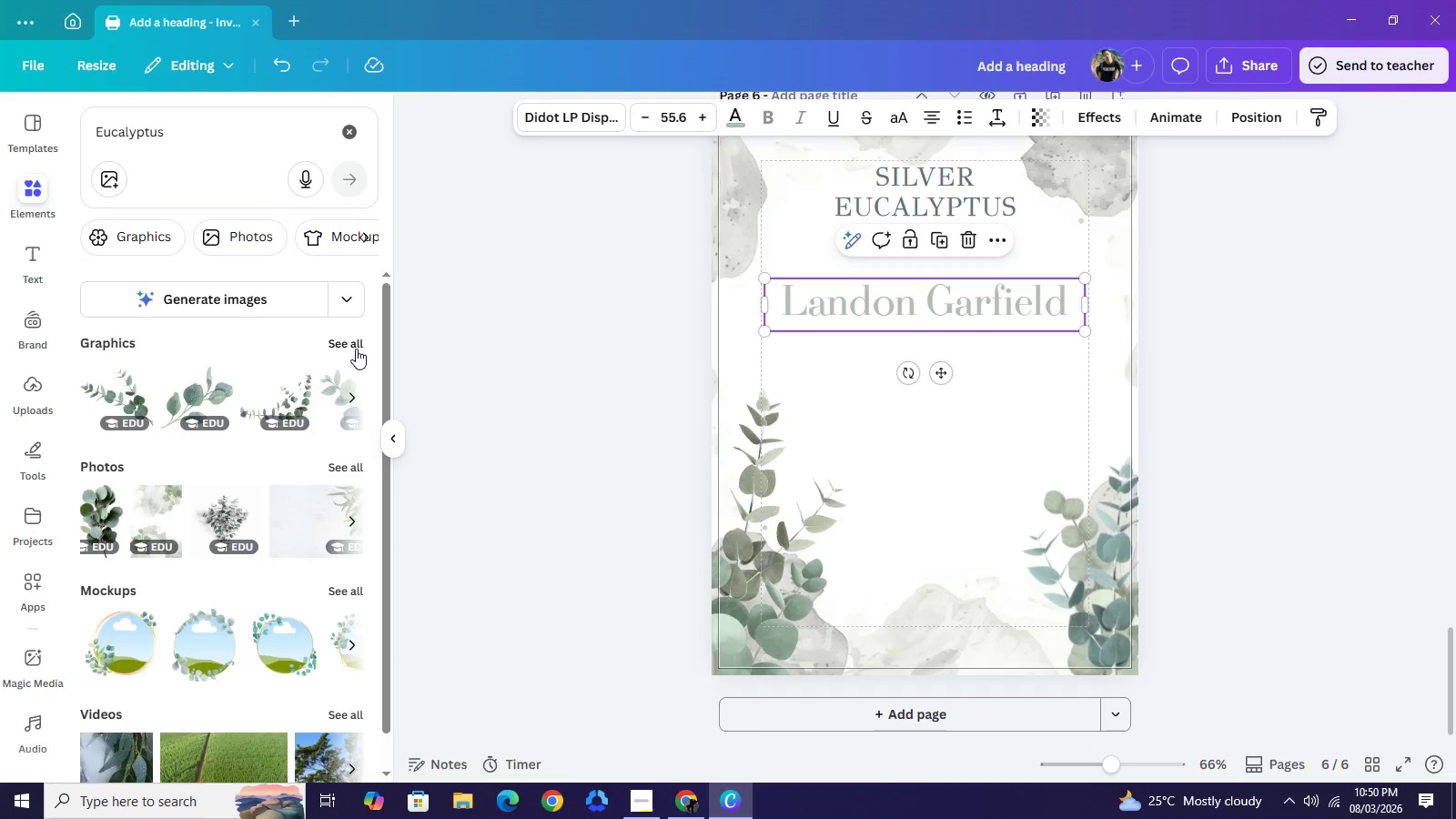 
left_click([356, 349])
 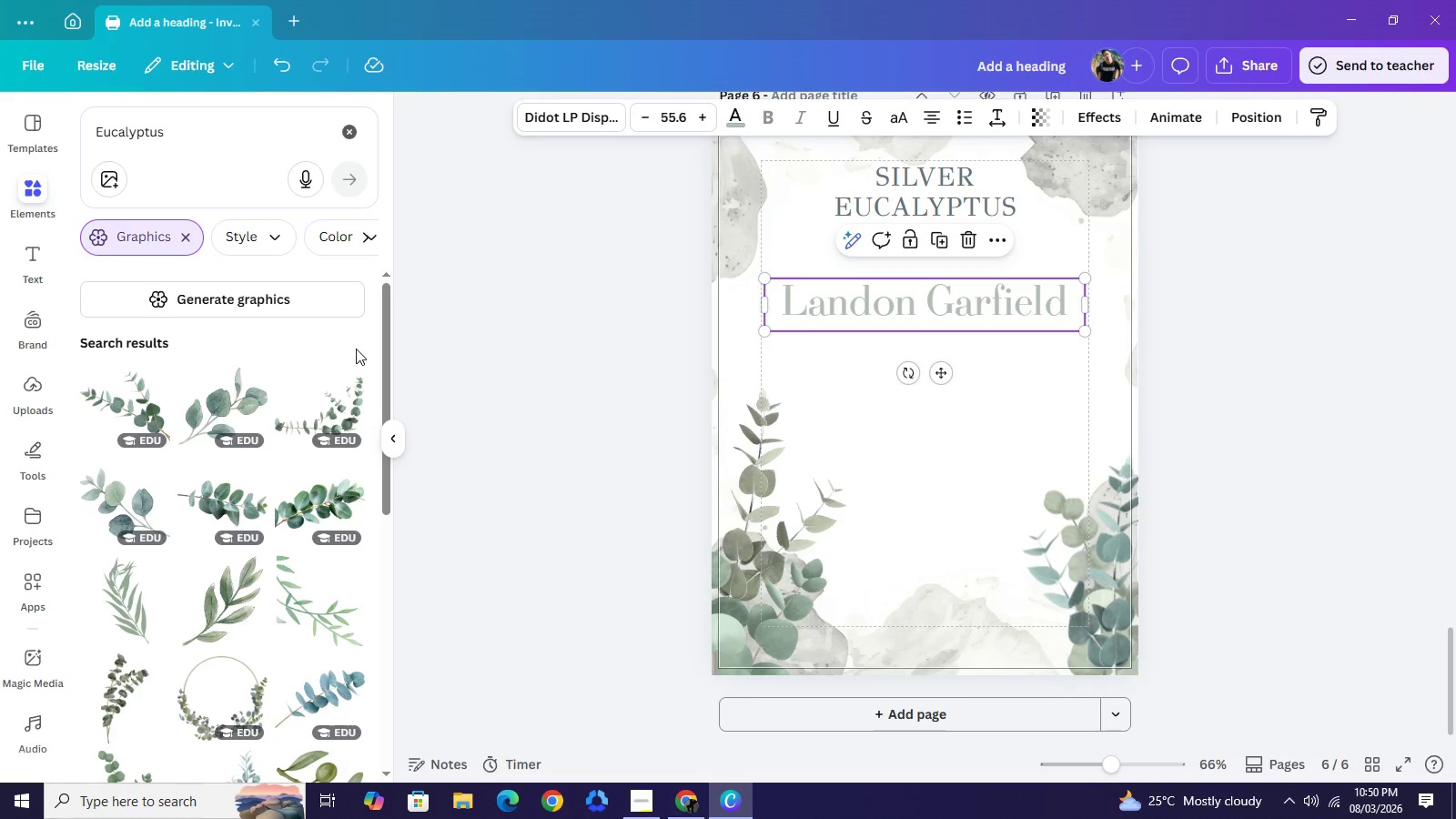 
scroll: coordinate [282, 488], scroll_direction: down, amount: 10.0
 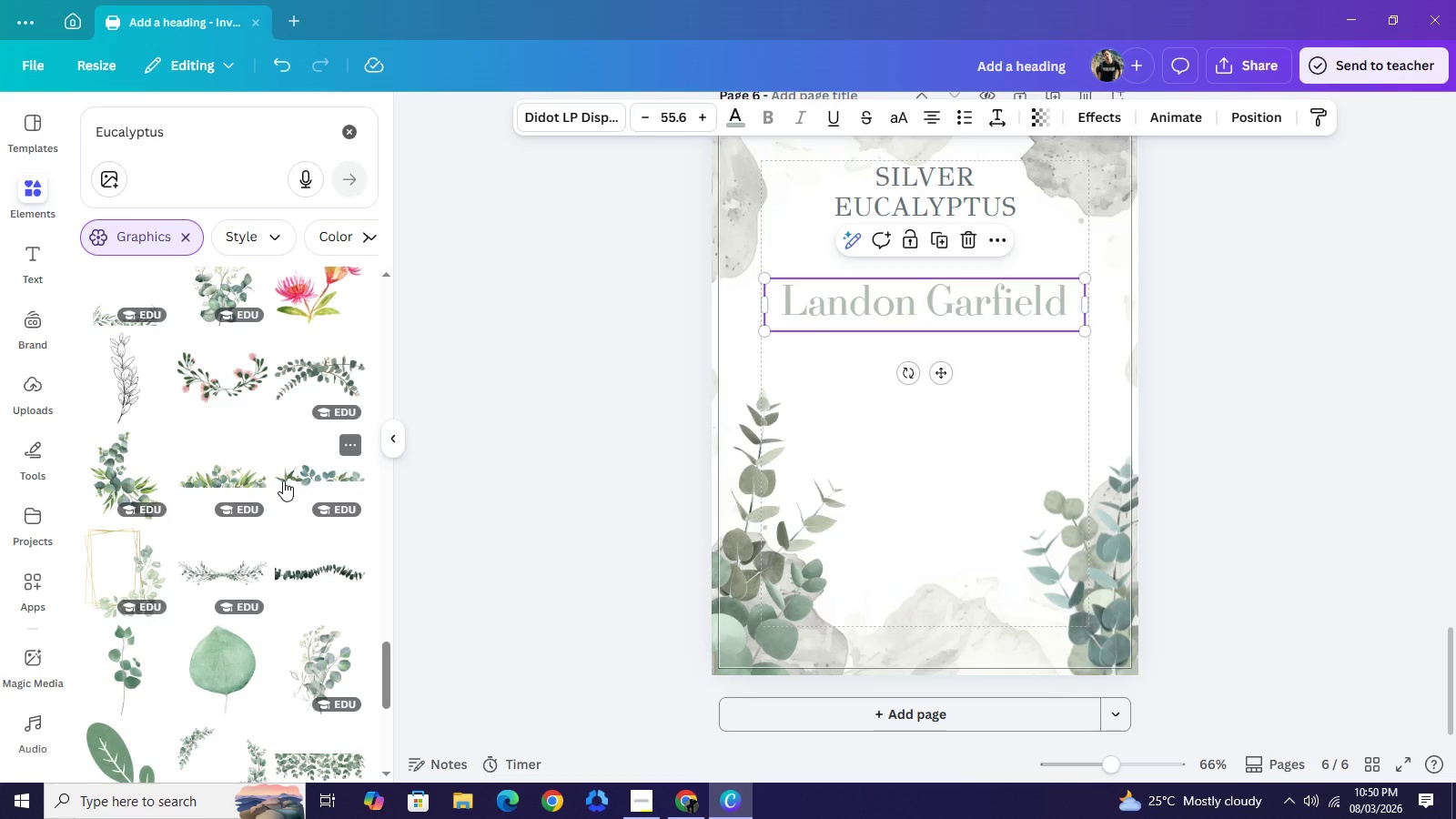 
left_click([221, 567])
 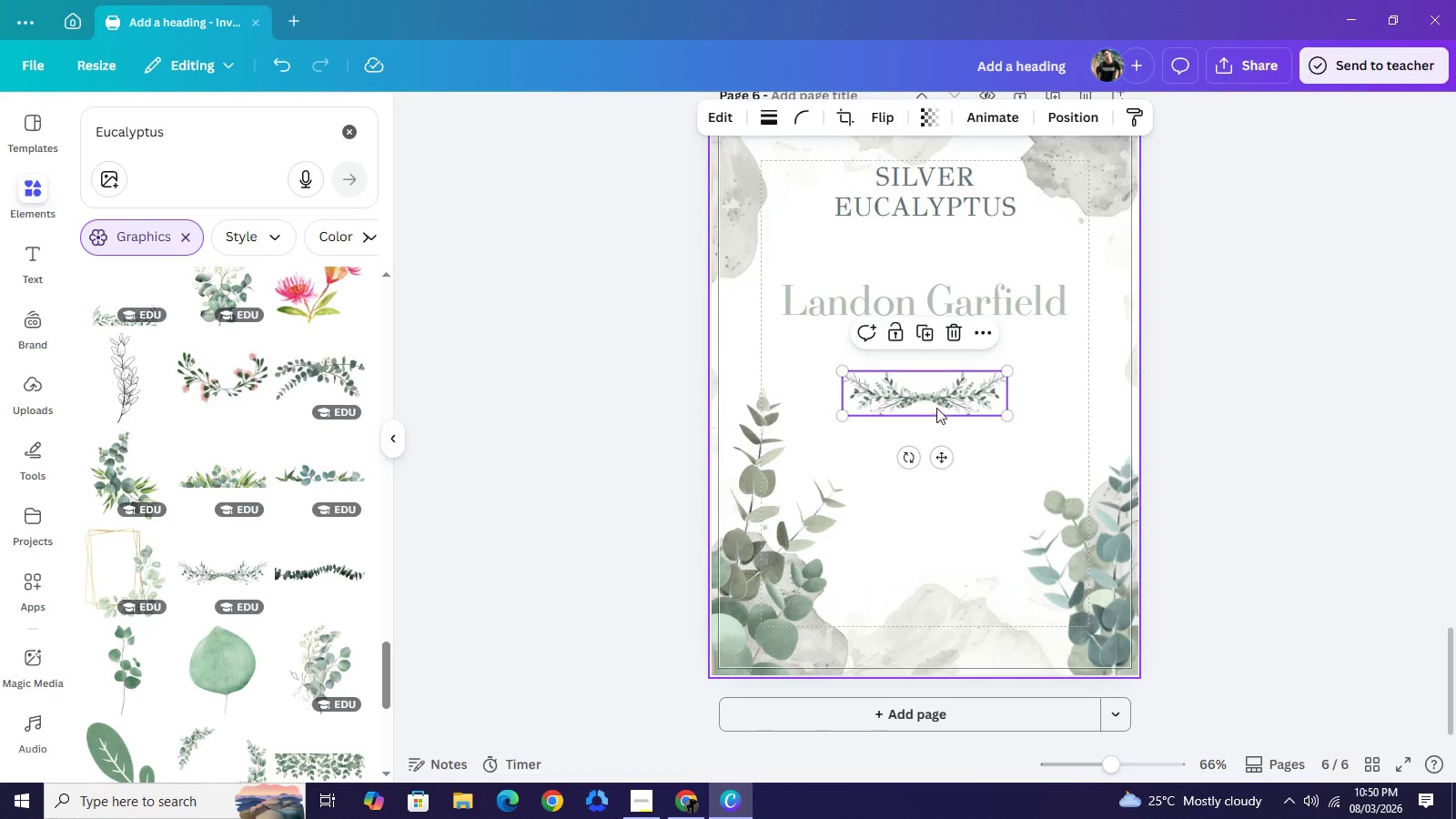 
left_click_drag(start_coordinate=[935, 407], to_coordinate=[935, 253])
 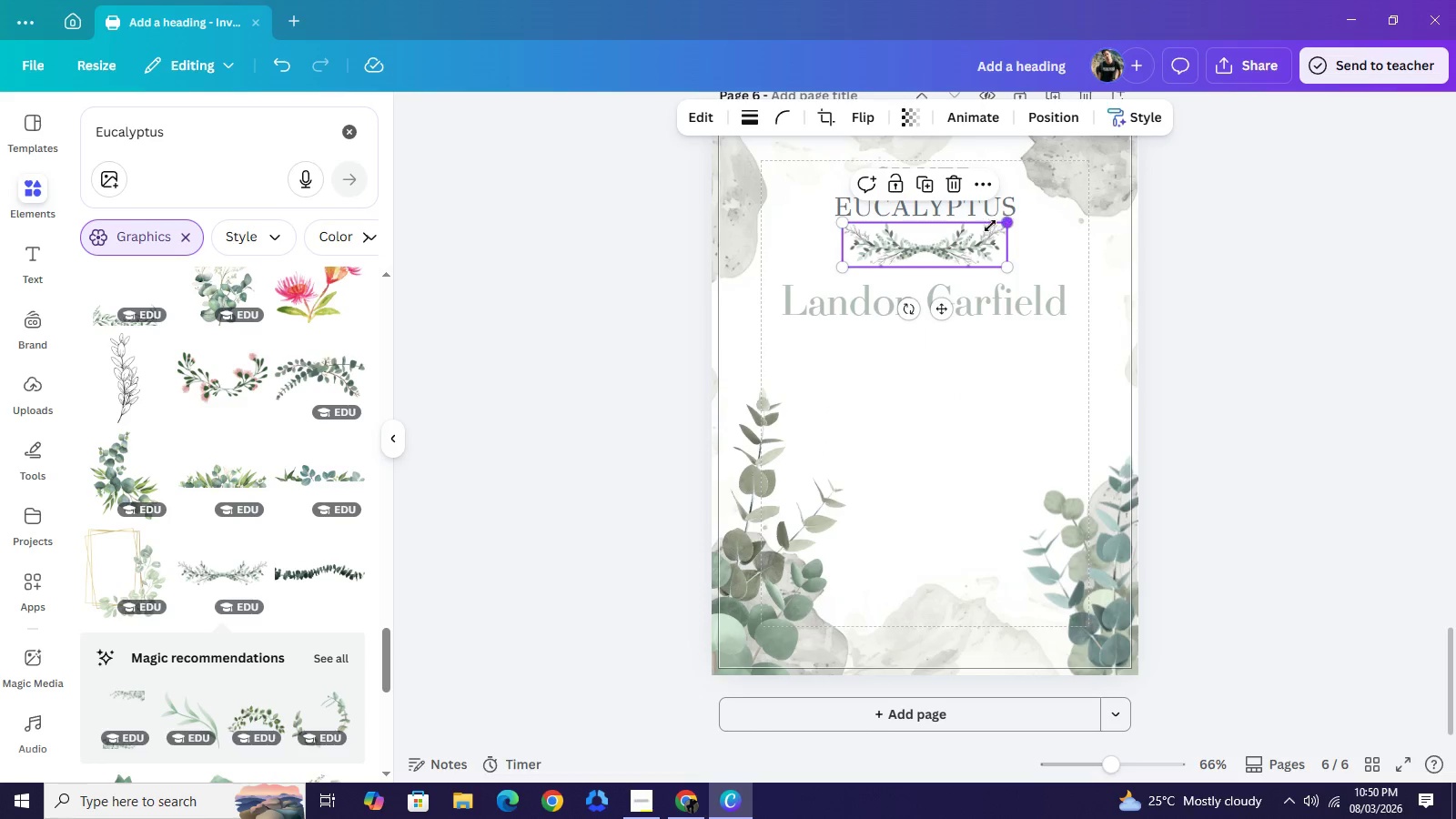 
left_click_drag(start_coordinate=[1008, 218], to_coordinate=[955, 240])
 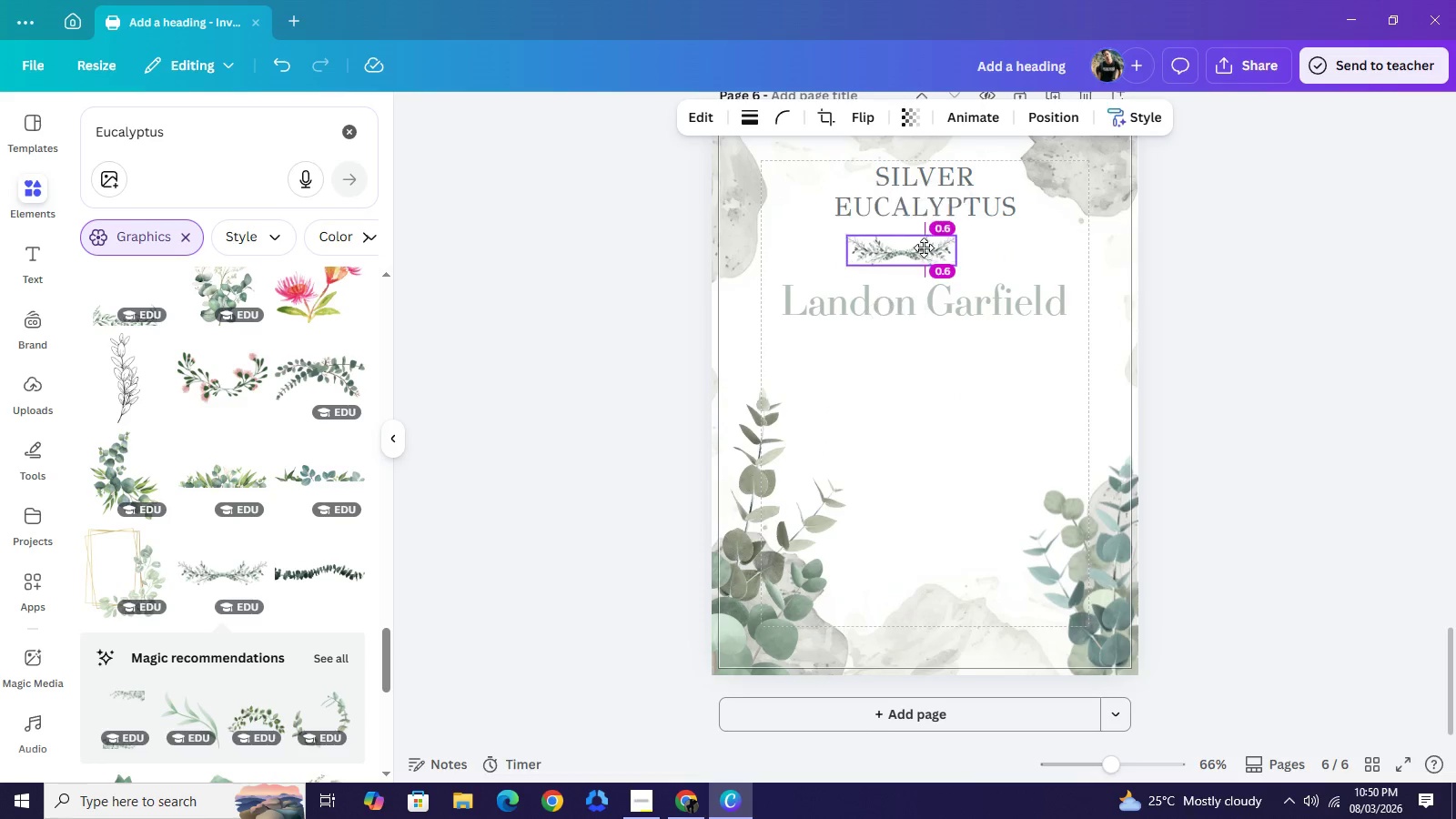 
left_click_drag(start_coordinate=[907, 253], to_coordinate=[936, 247])
 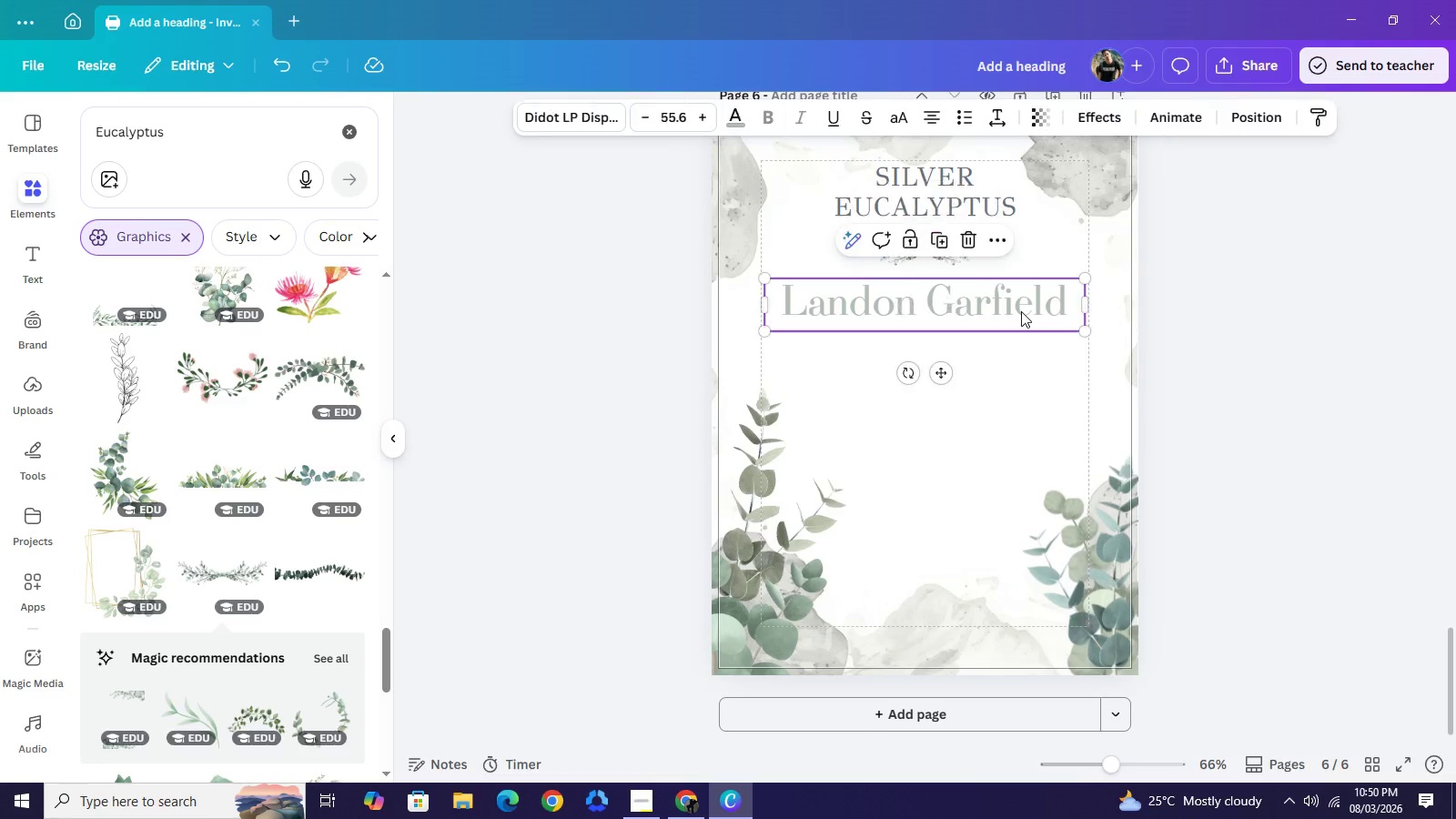 
left_click([1021, 311])
 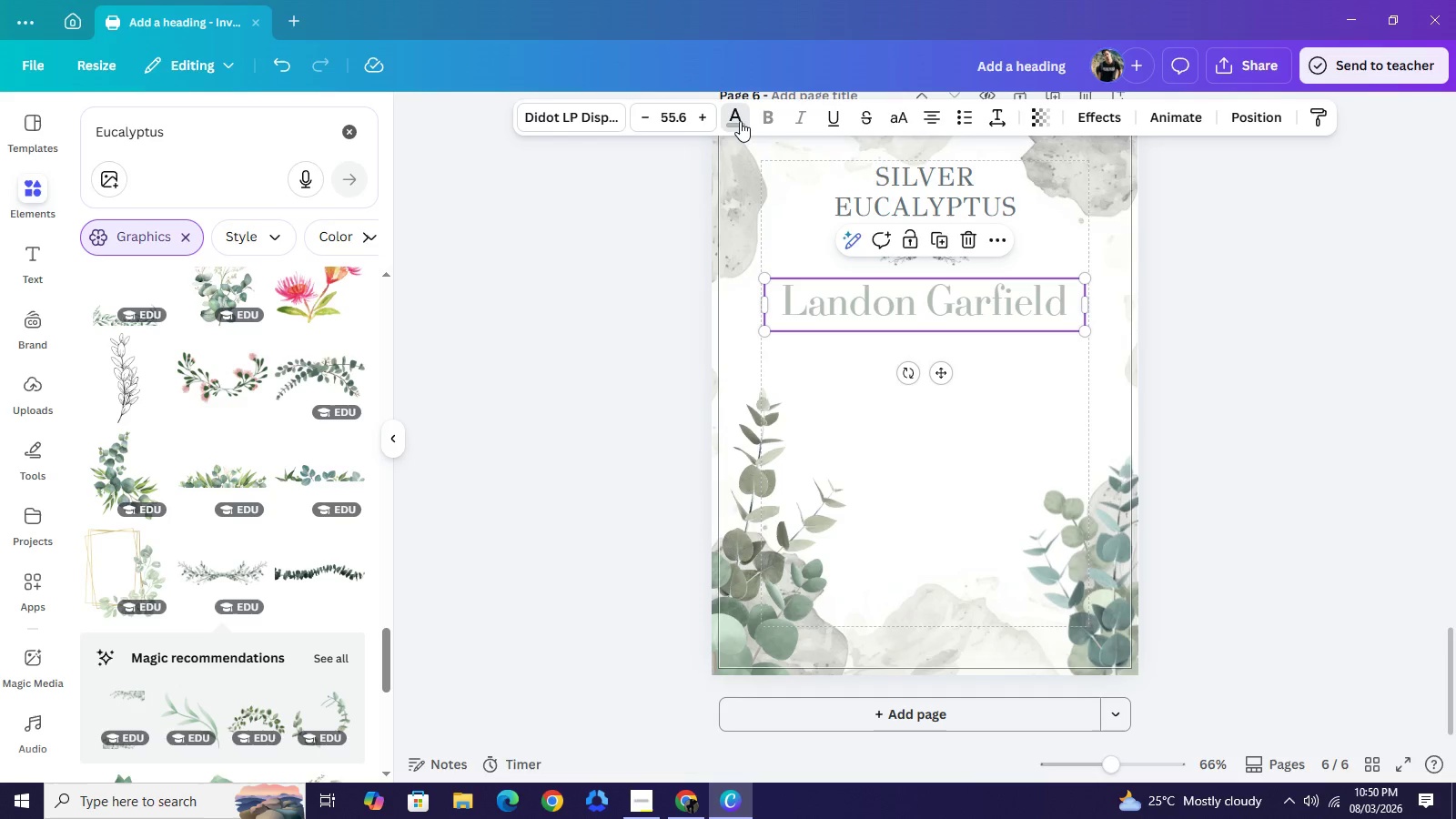 
left_click([740, 121])
 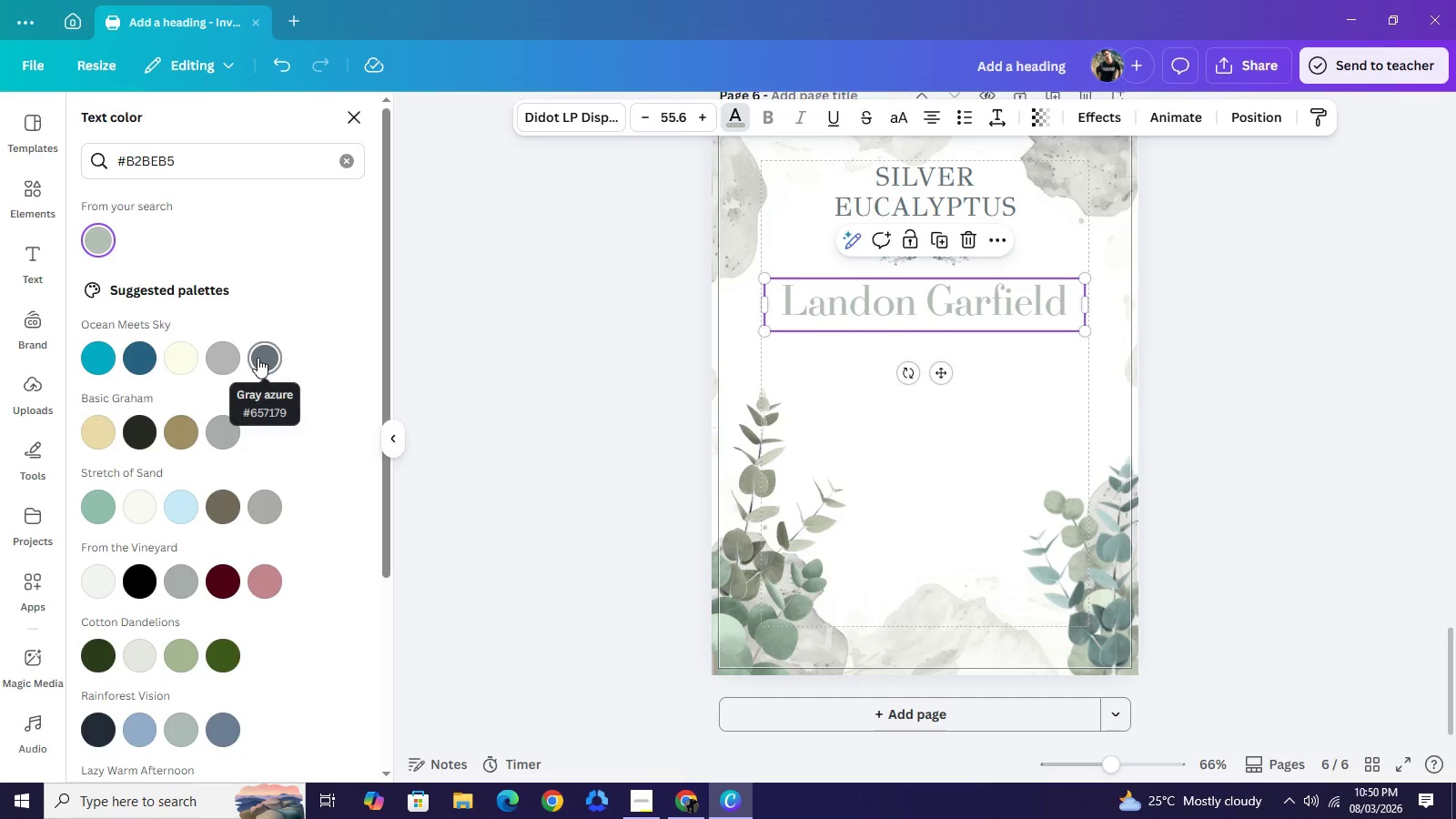 
left_click([258, 358])
 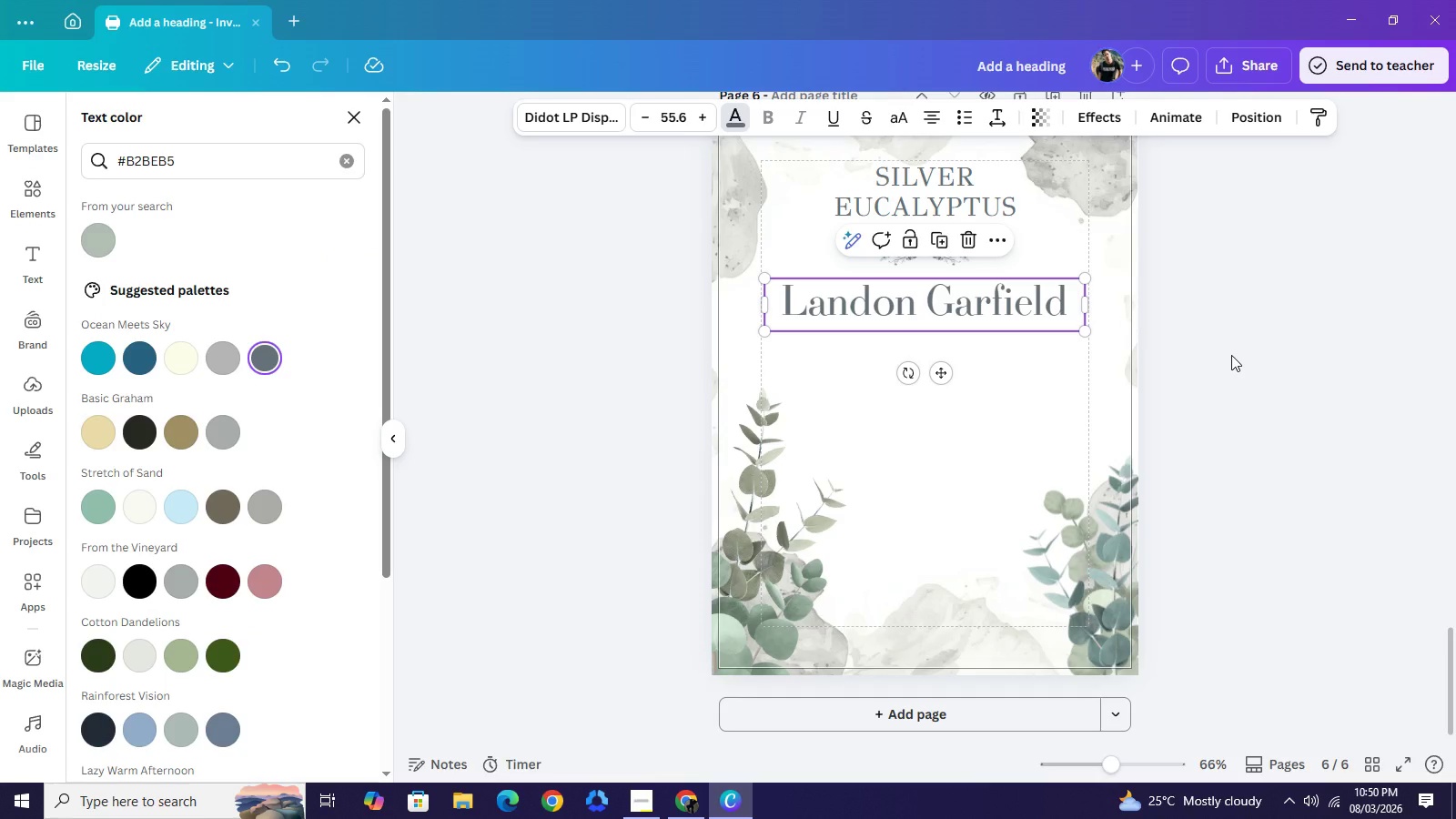 
double_click([1231, 355])
 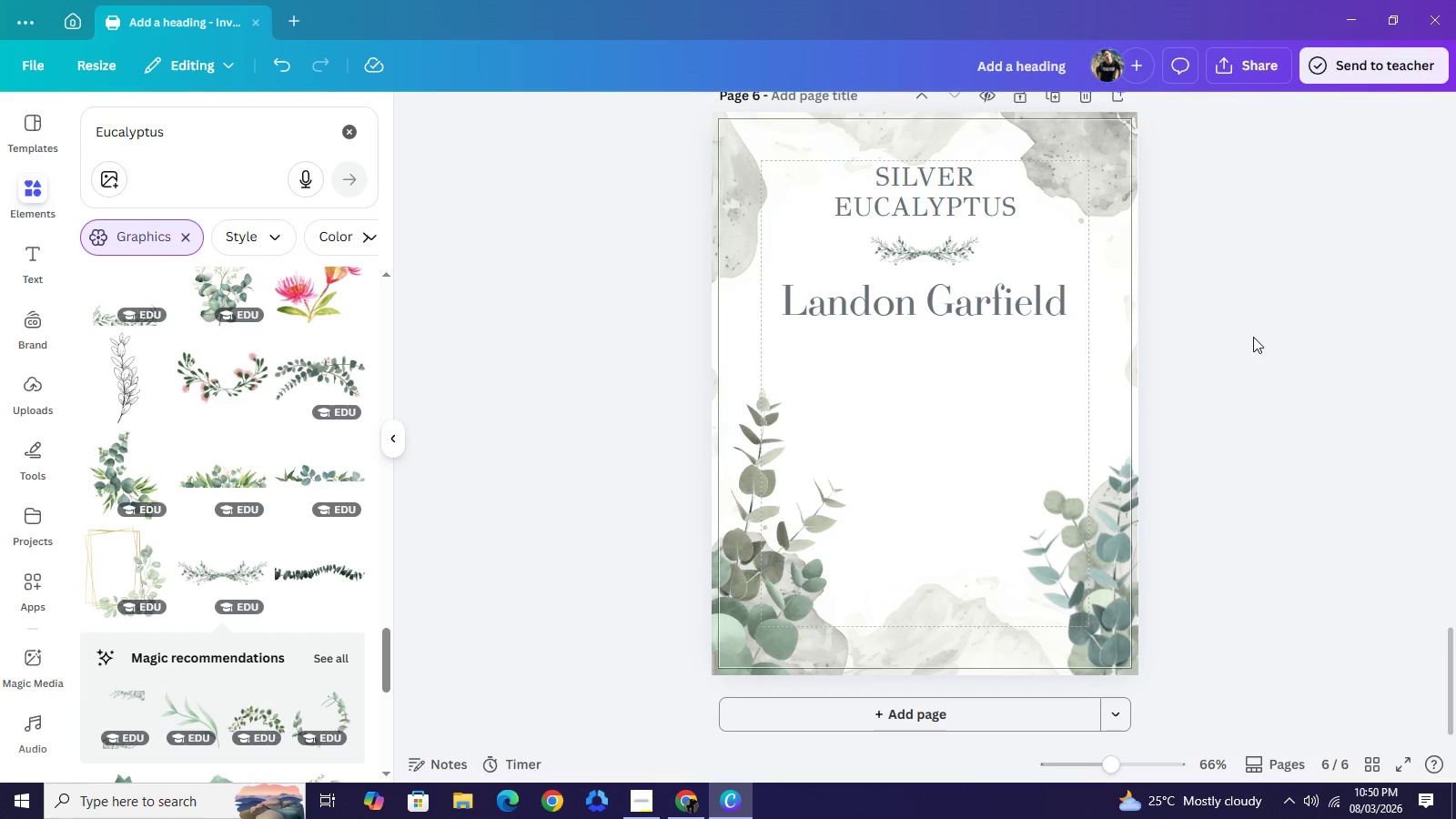 
wait(5.05)
 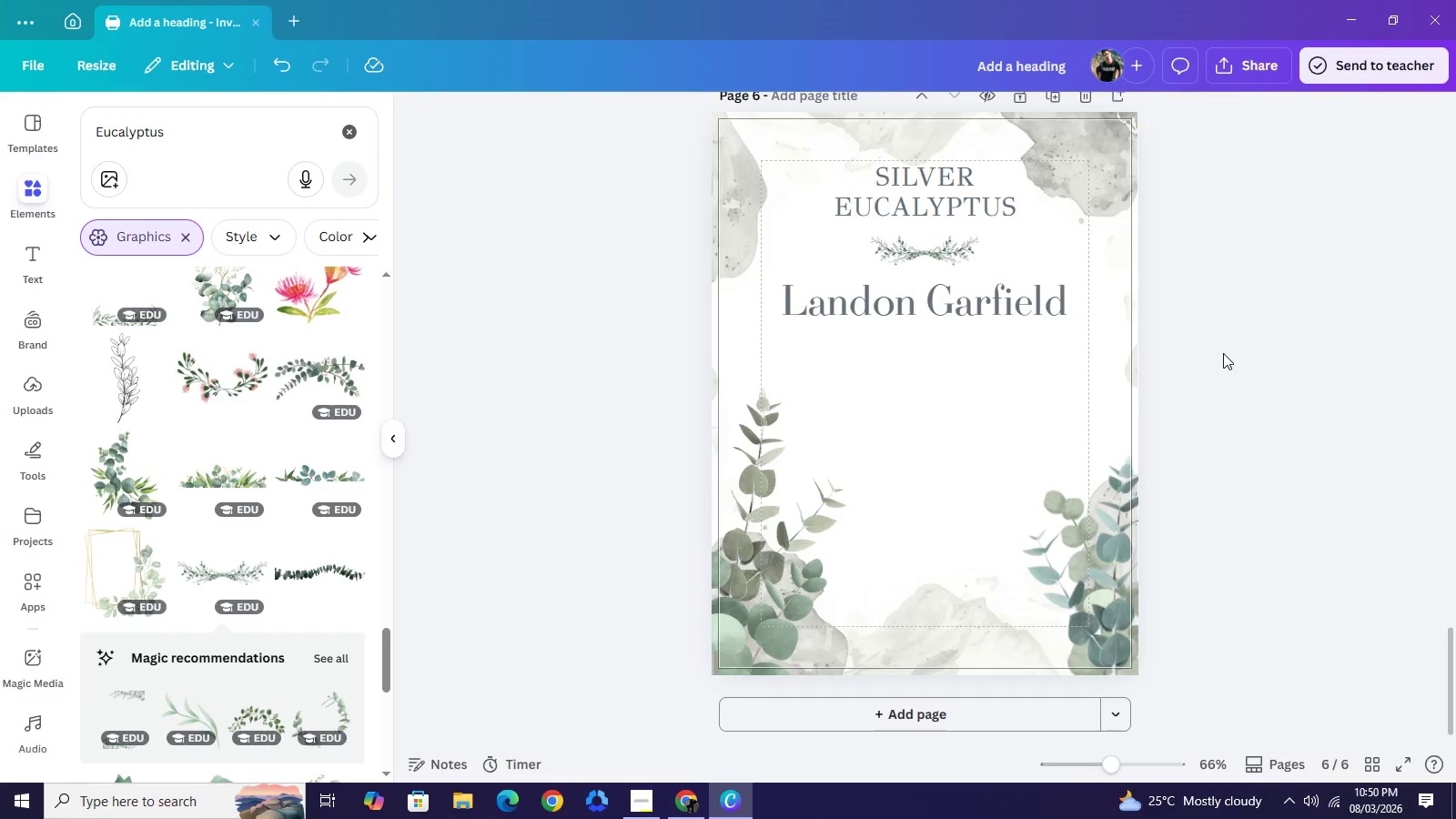 
scroll: coordinate [1238, 329], scroll_direction: up, amount: 6.0
 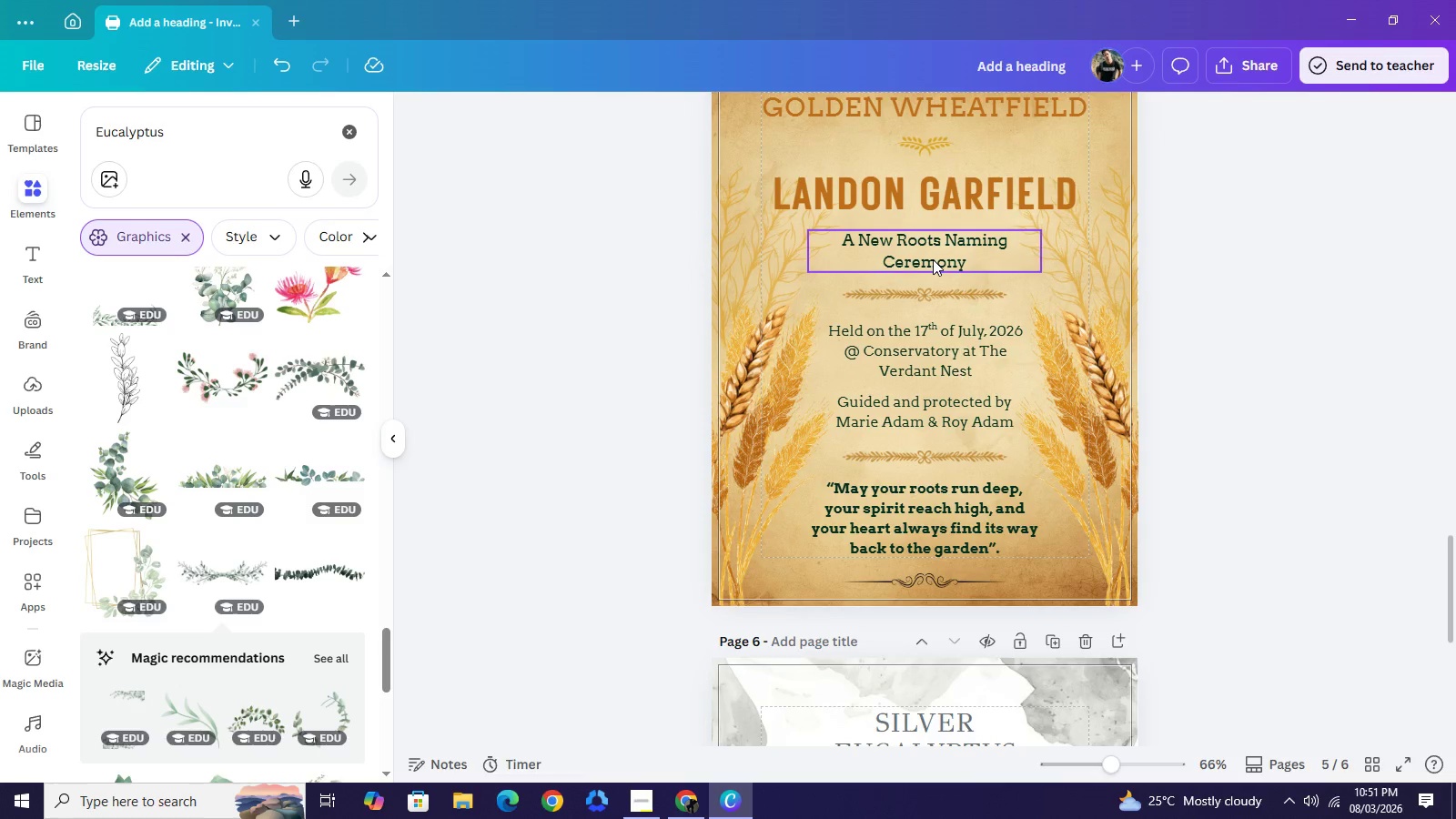 
left_click([933, 259])
 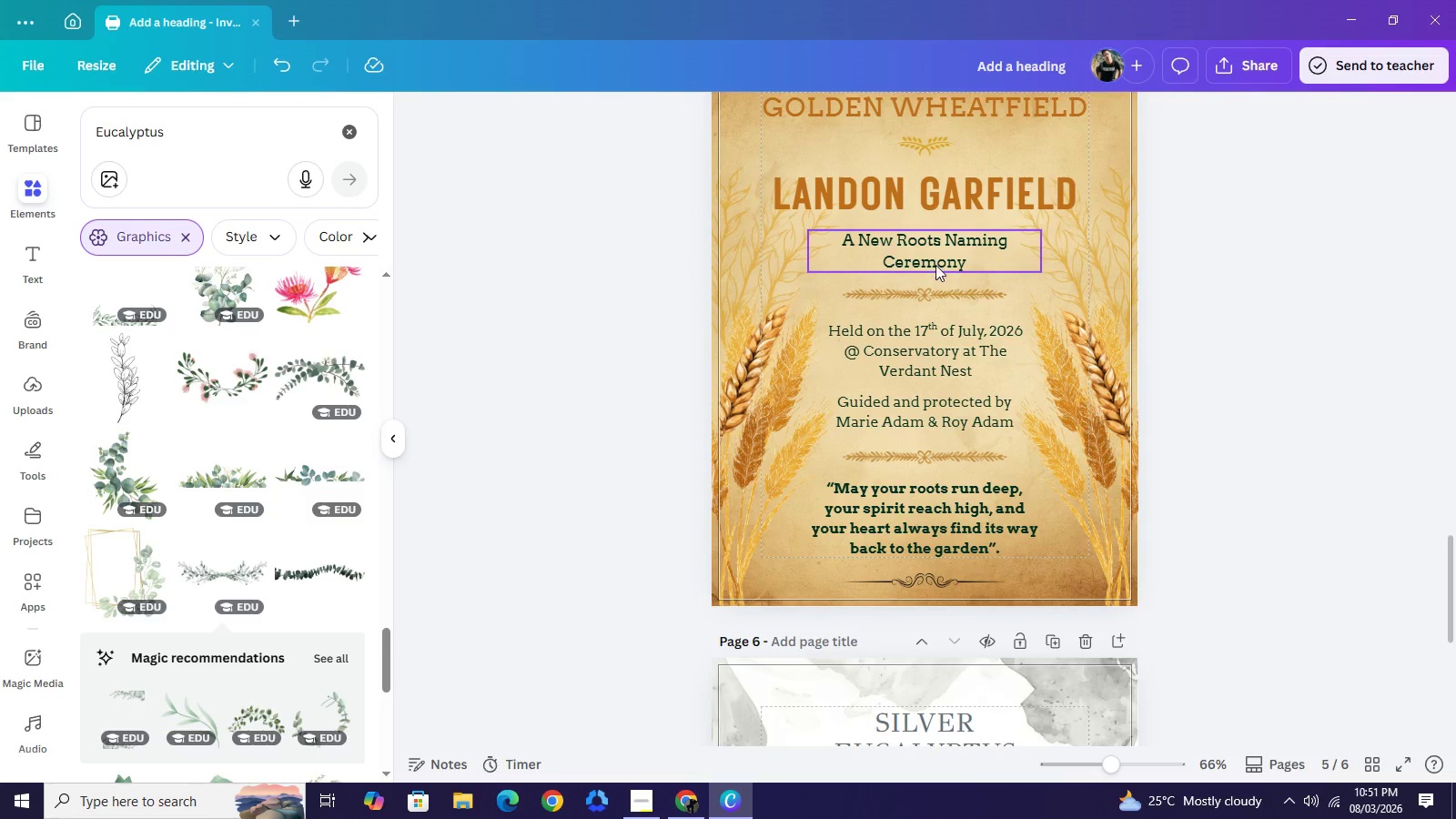 
key(Control+C)
 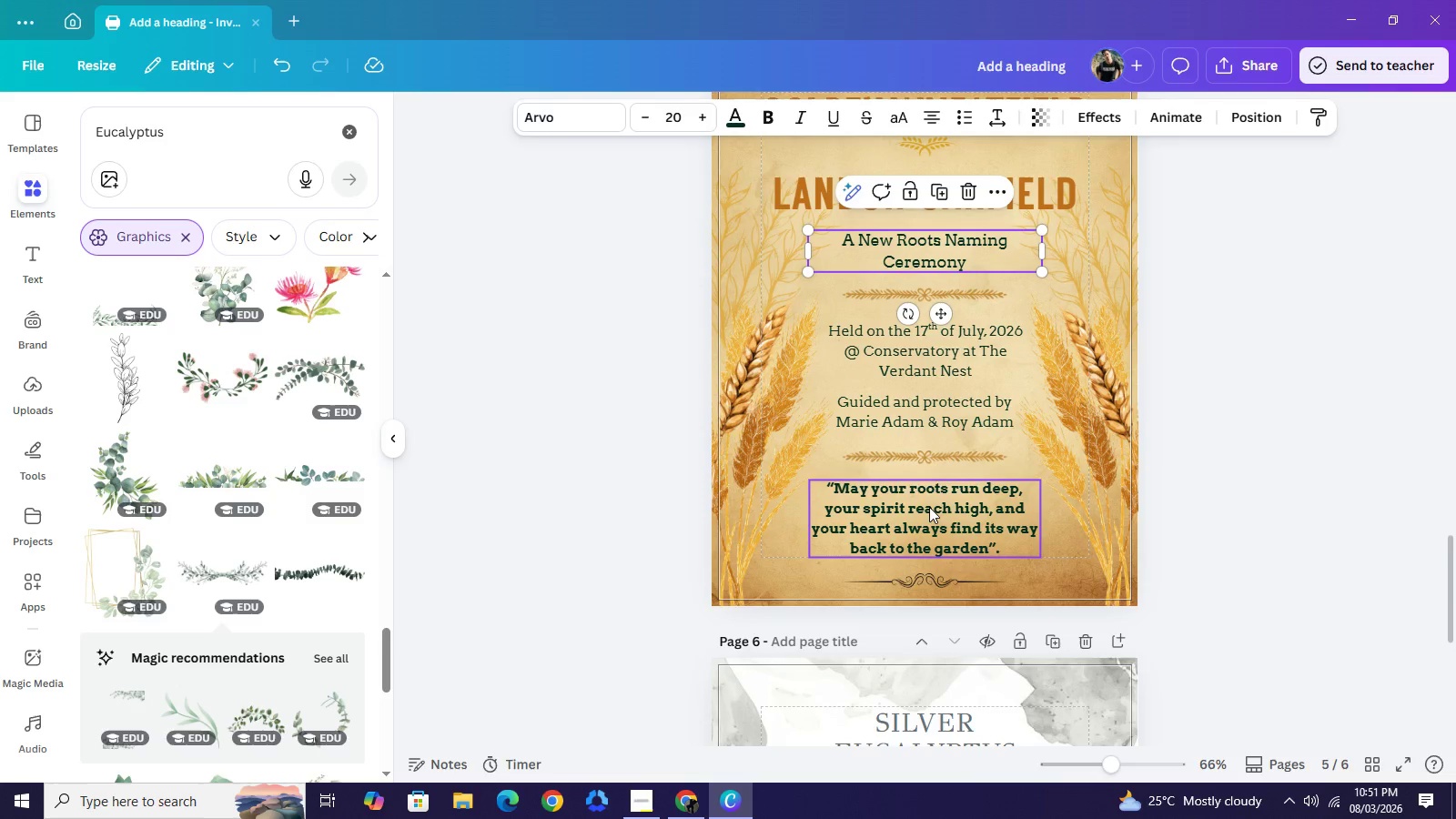 
scroll: coordinate [921, 504], scroll_direction: down, amount: 6.0
 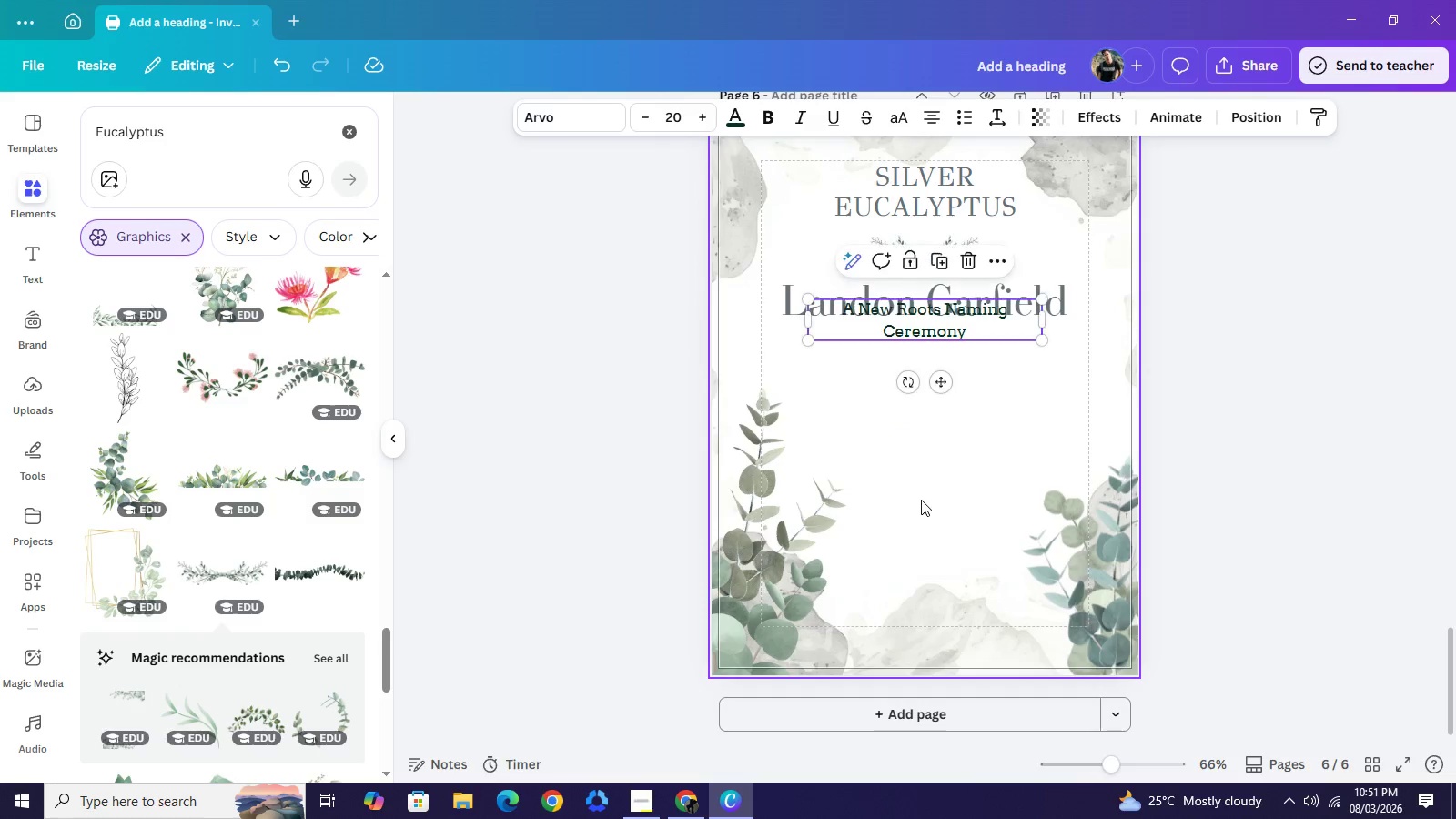 
key(Control+V)
 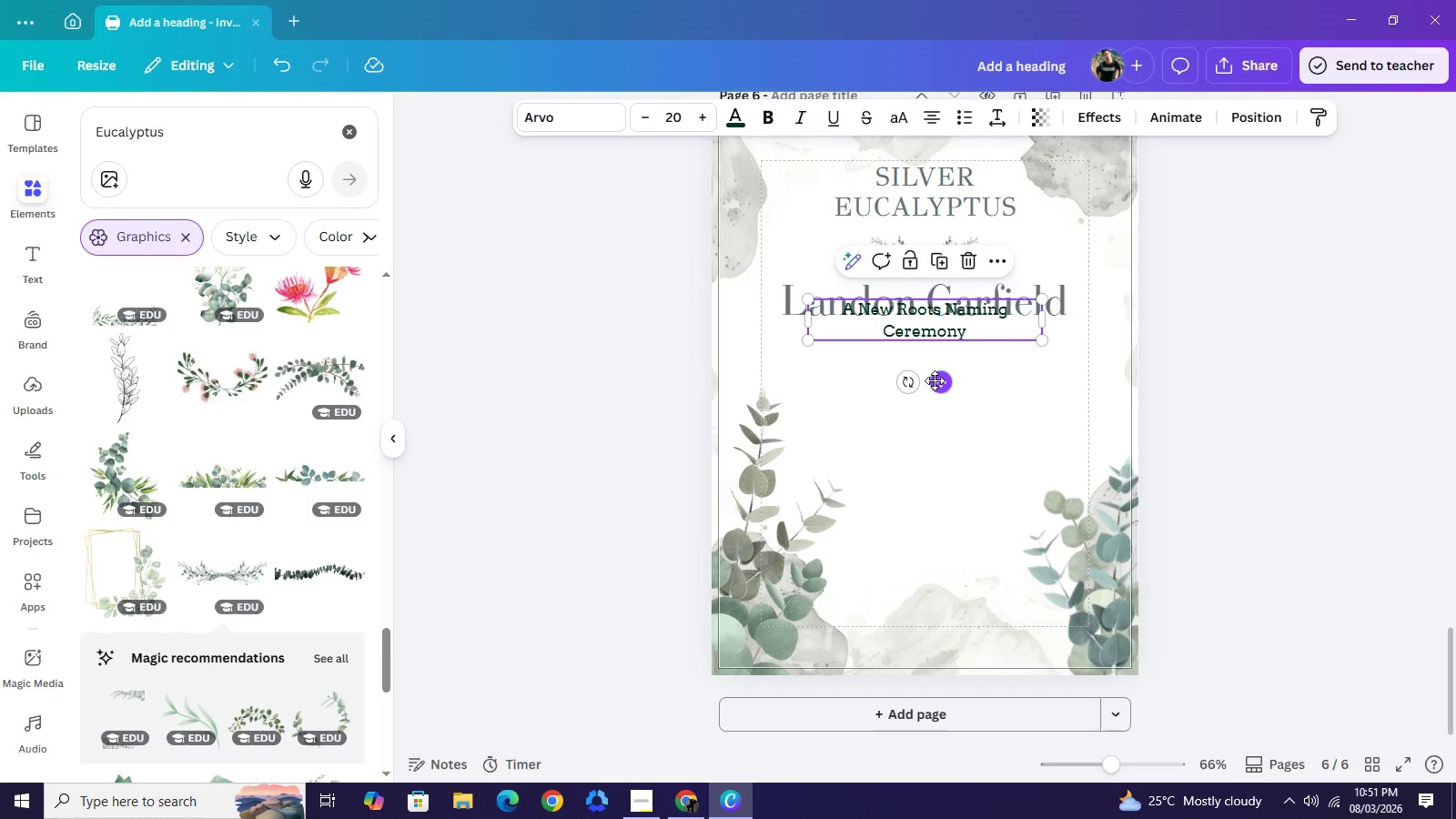 
left_click_drag(start_coordinate=[935, 380], to_coordinate=[931, 410])
 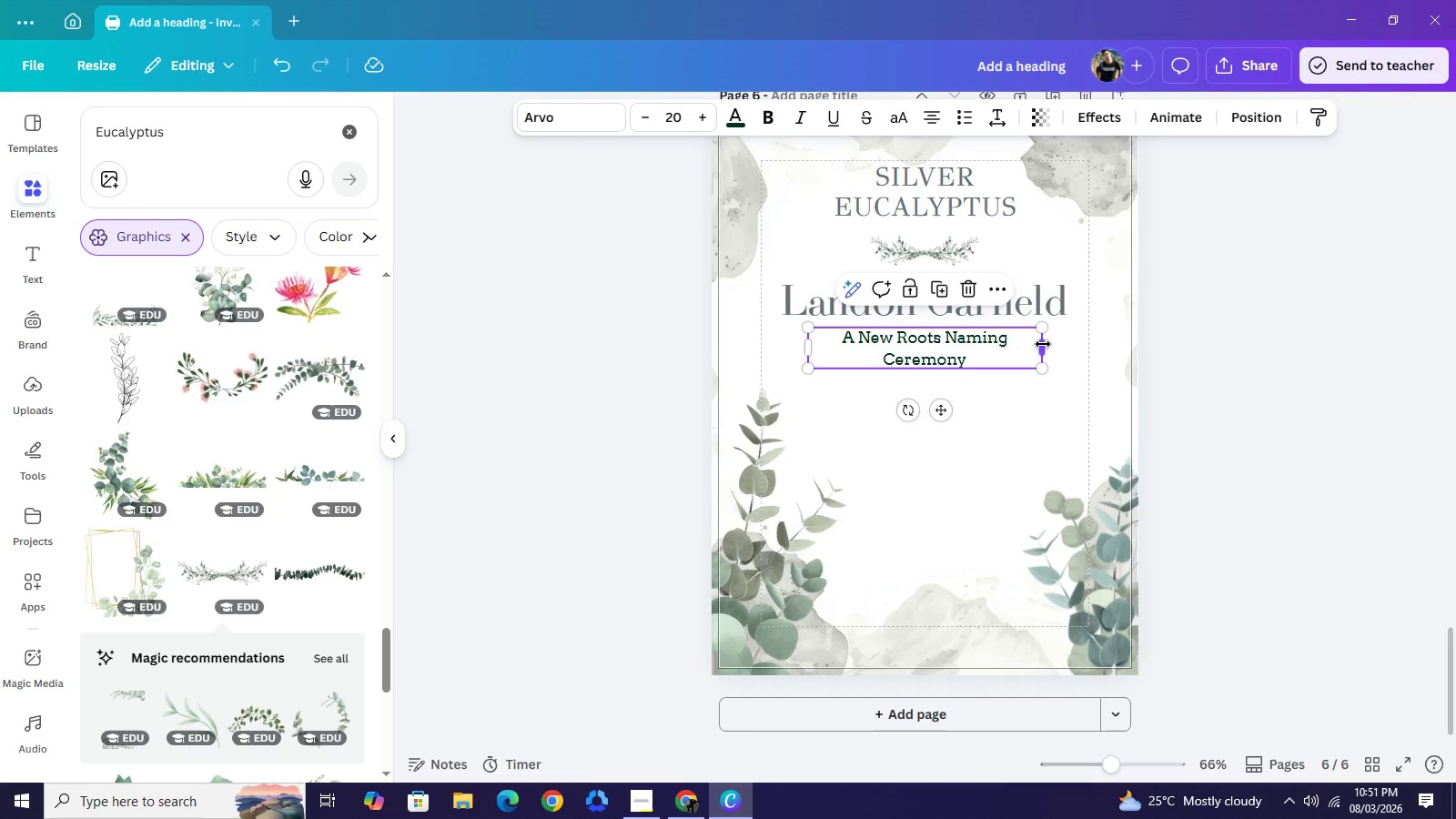 
left_click_drag(start_coordinate=[1044, 344], to_coordinate=[1073, 341])
 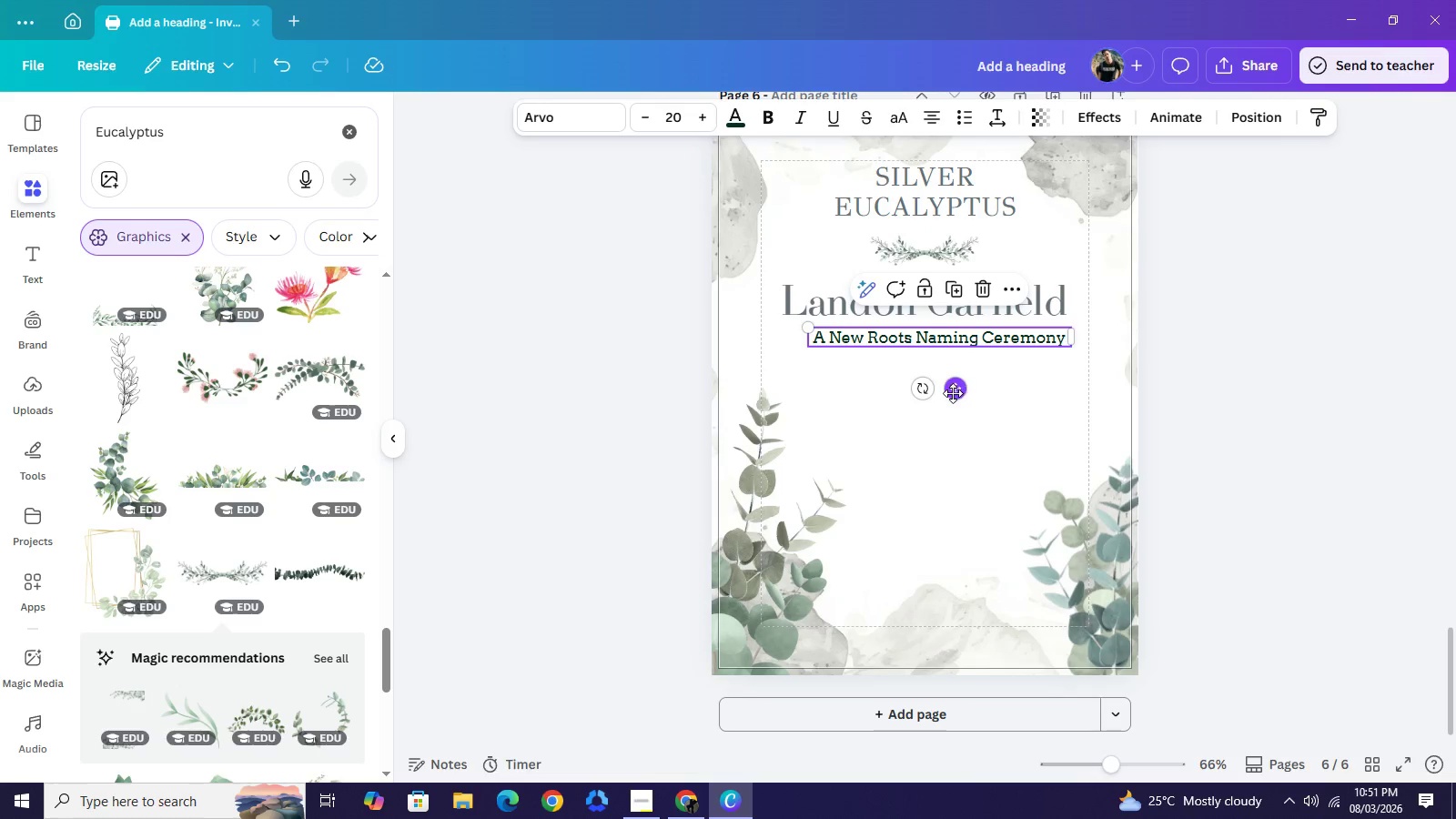 
left_click_drag(start_coordinate=[960, 389], to_coordinate=[945, 396])
 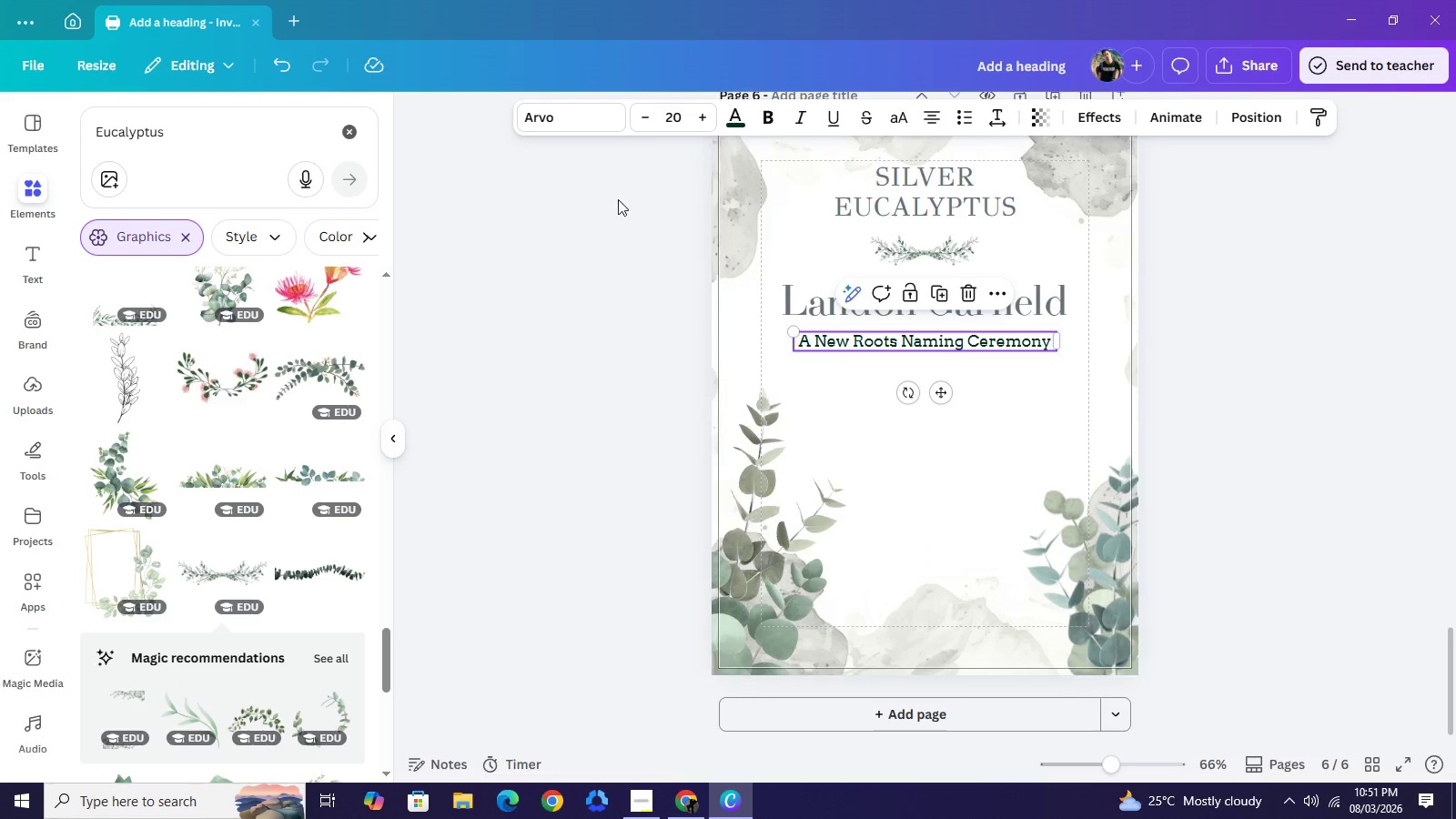 
left_click([580, 116])
 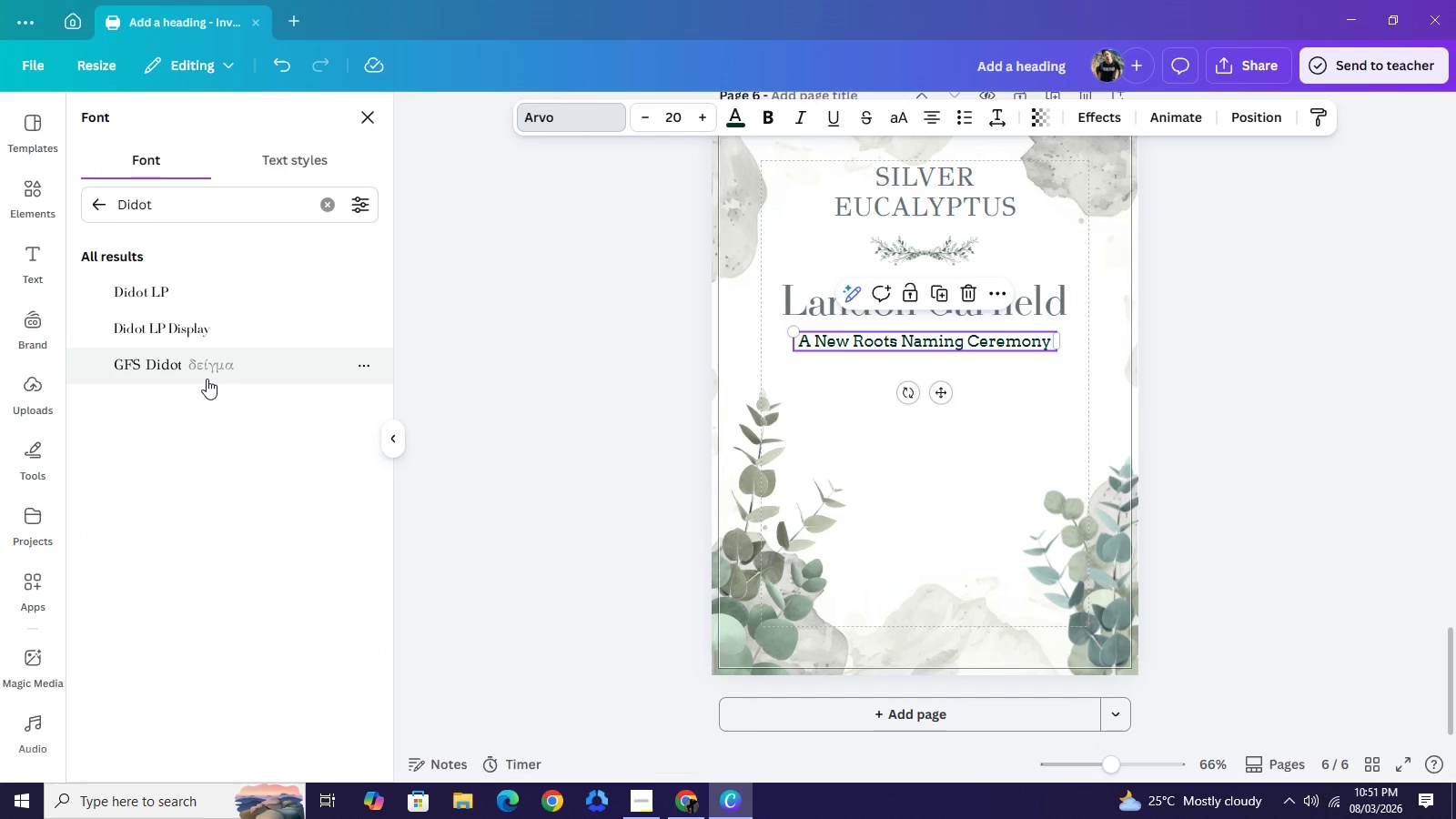 
left_click([206, 359])
 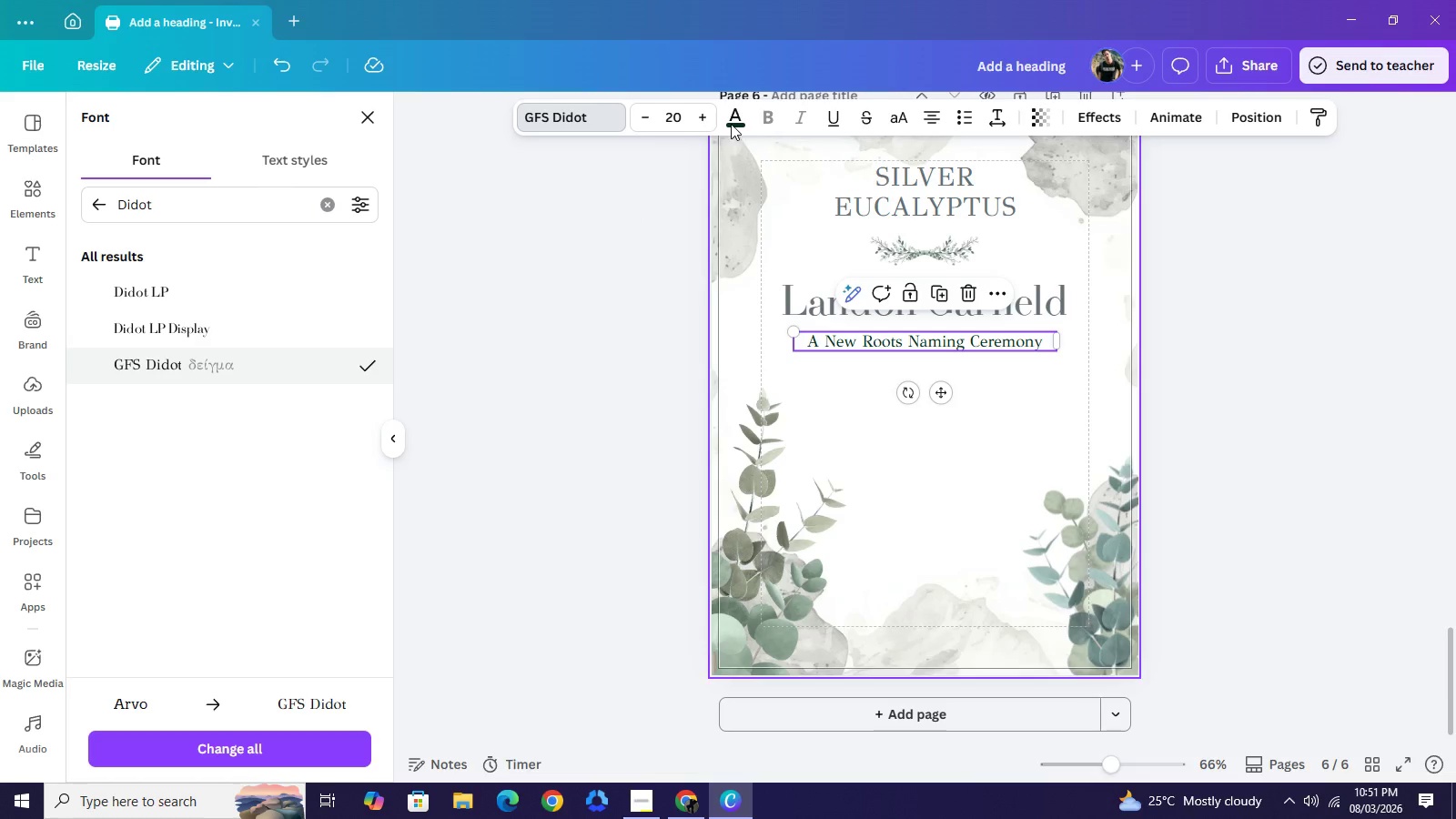 
left_click([736, 119])
 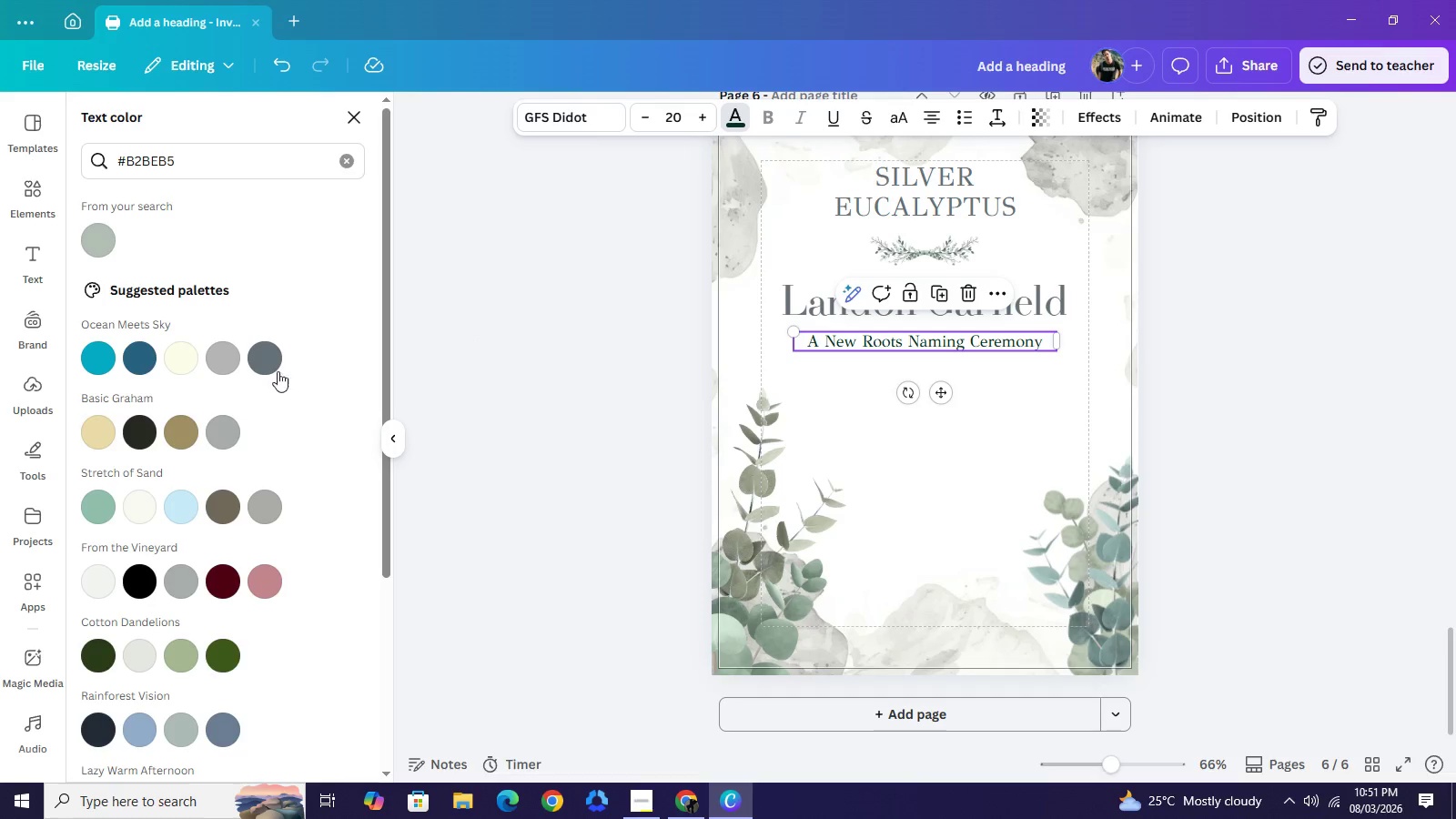 
mouse_move([252, 366])
 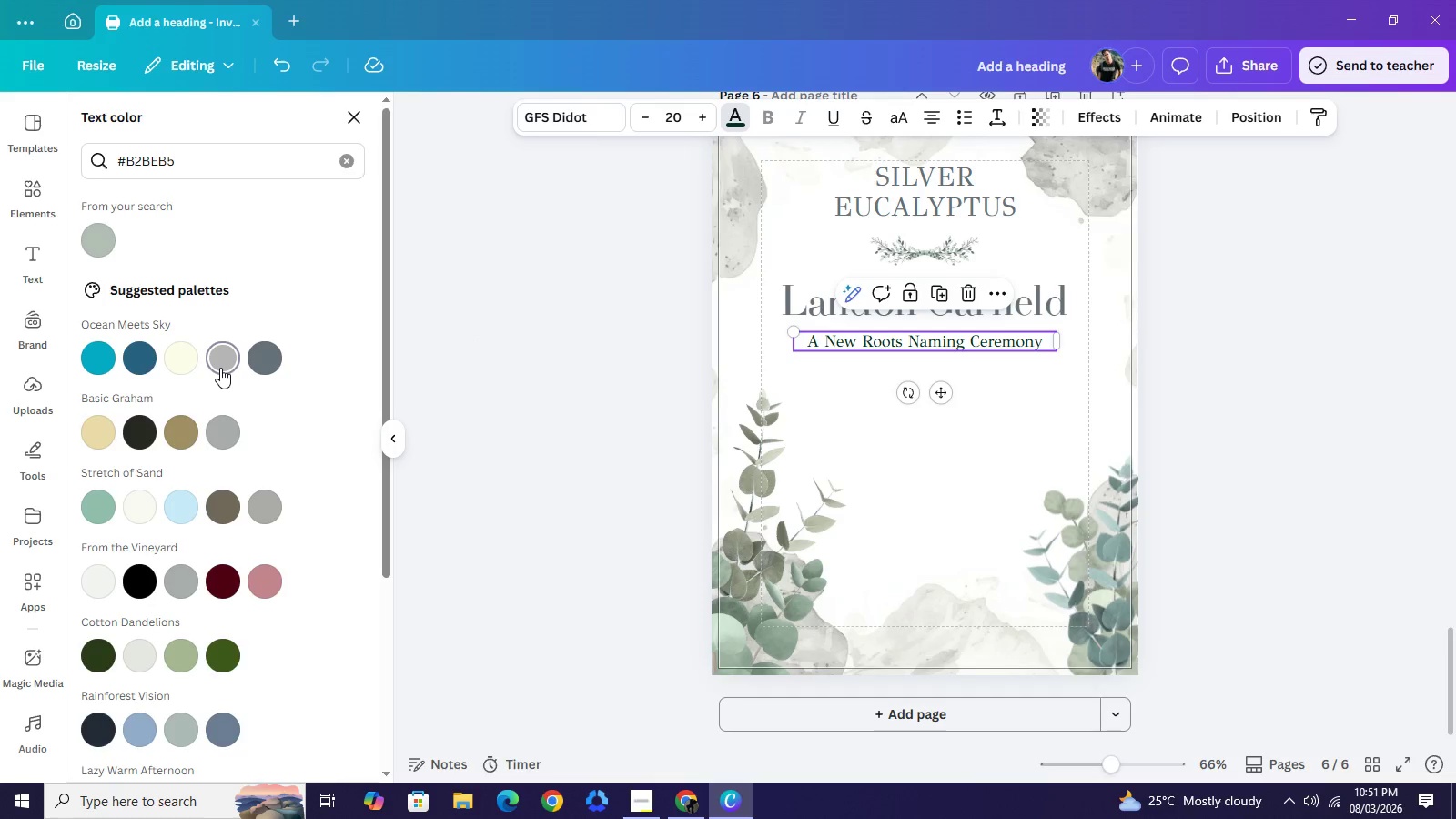 
left_click([220, 368])
 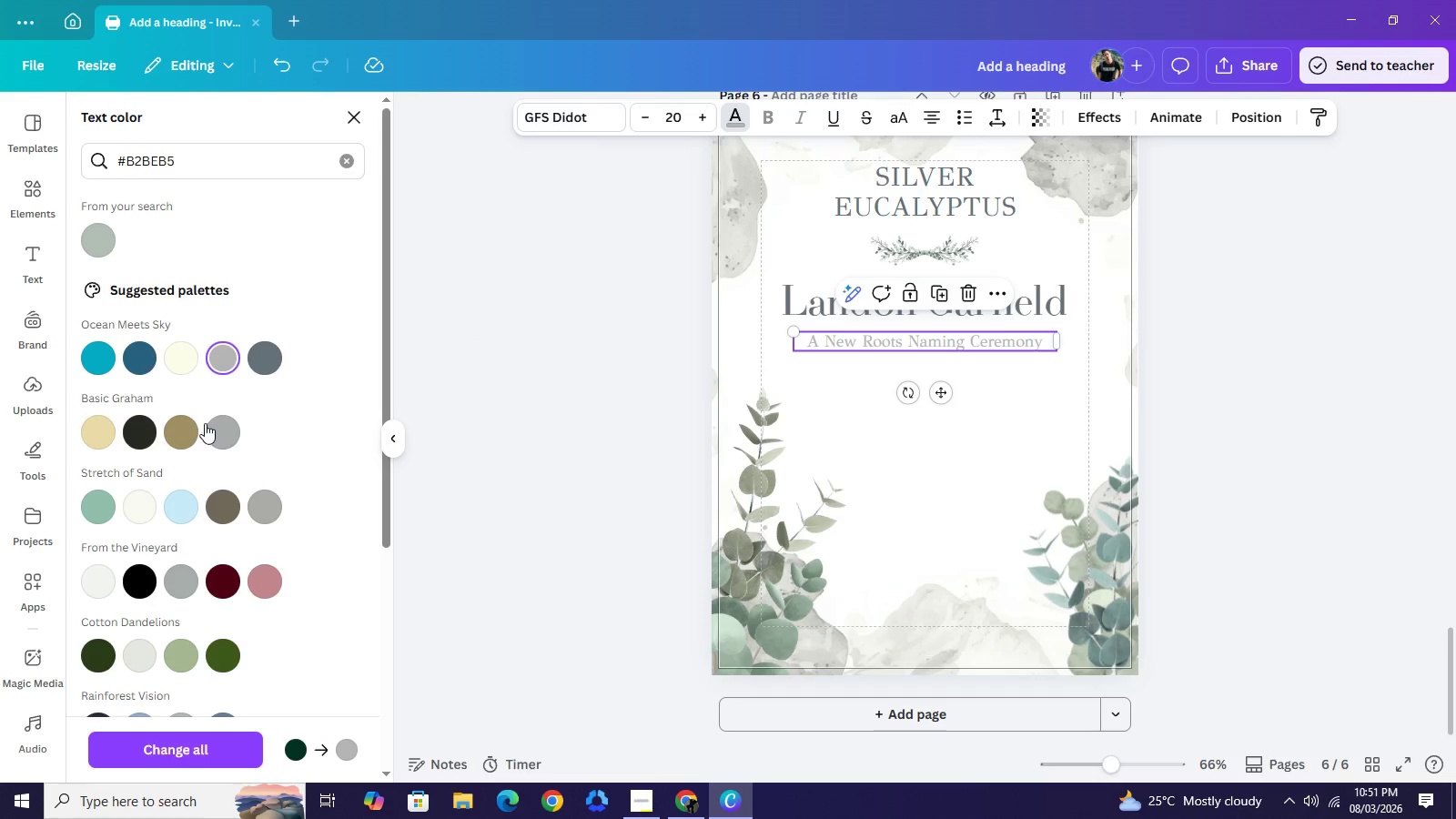 
left_click([217, 435])
 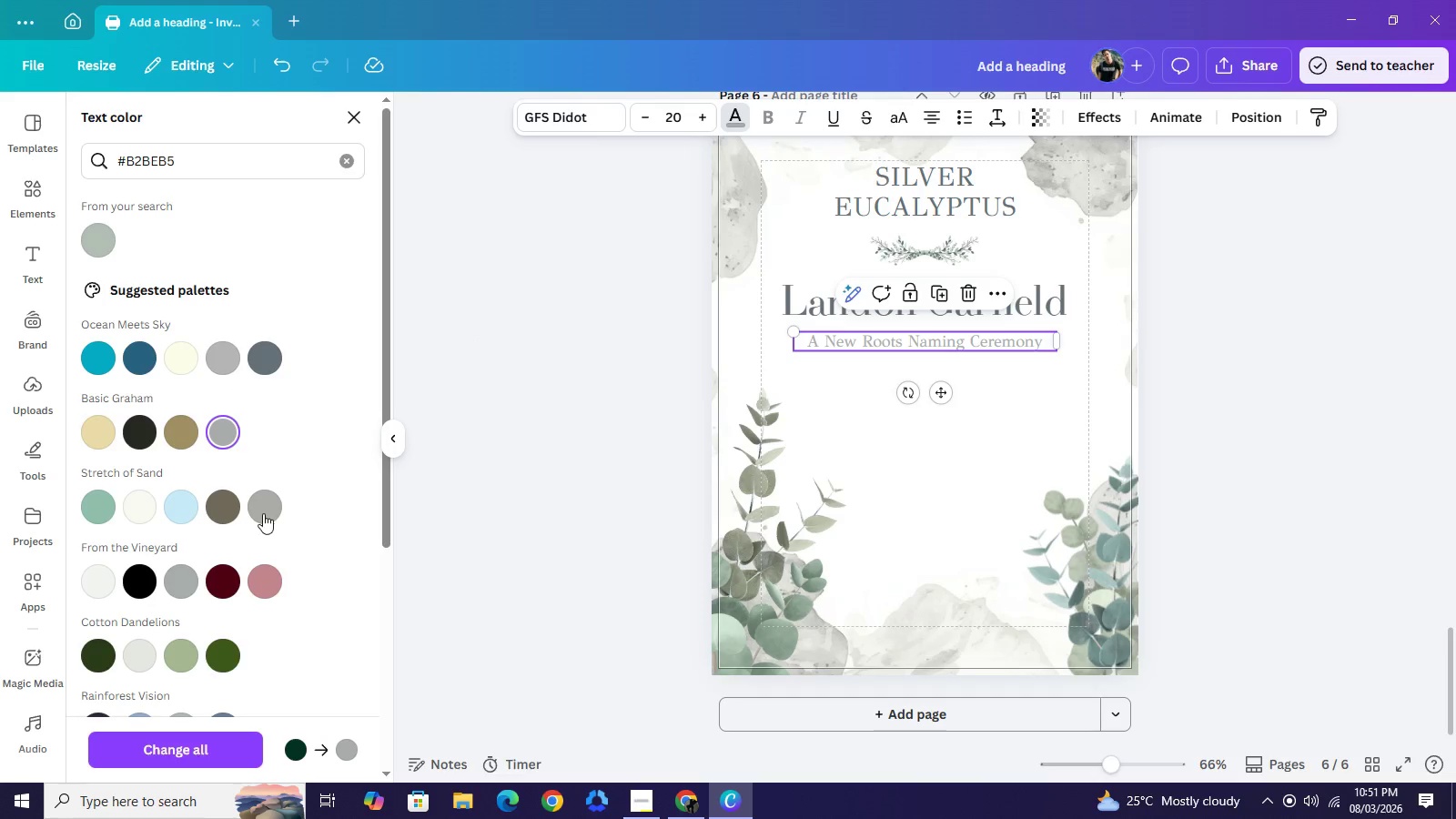 
left_click([263, 513])
 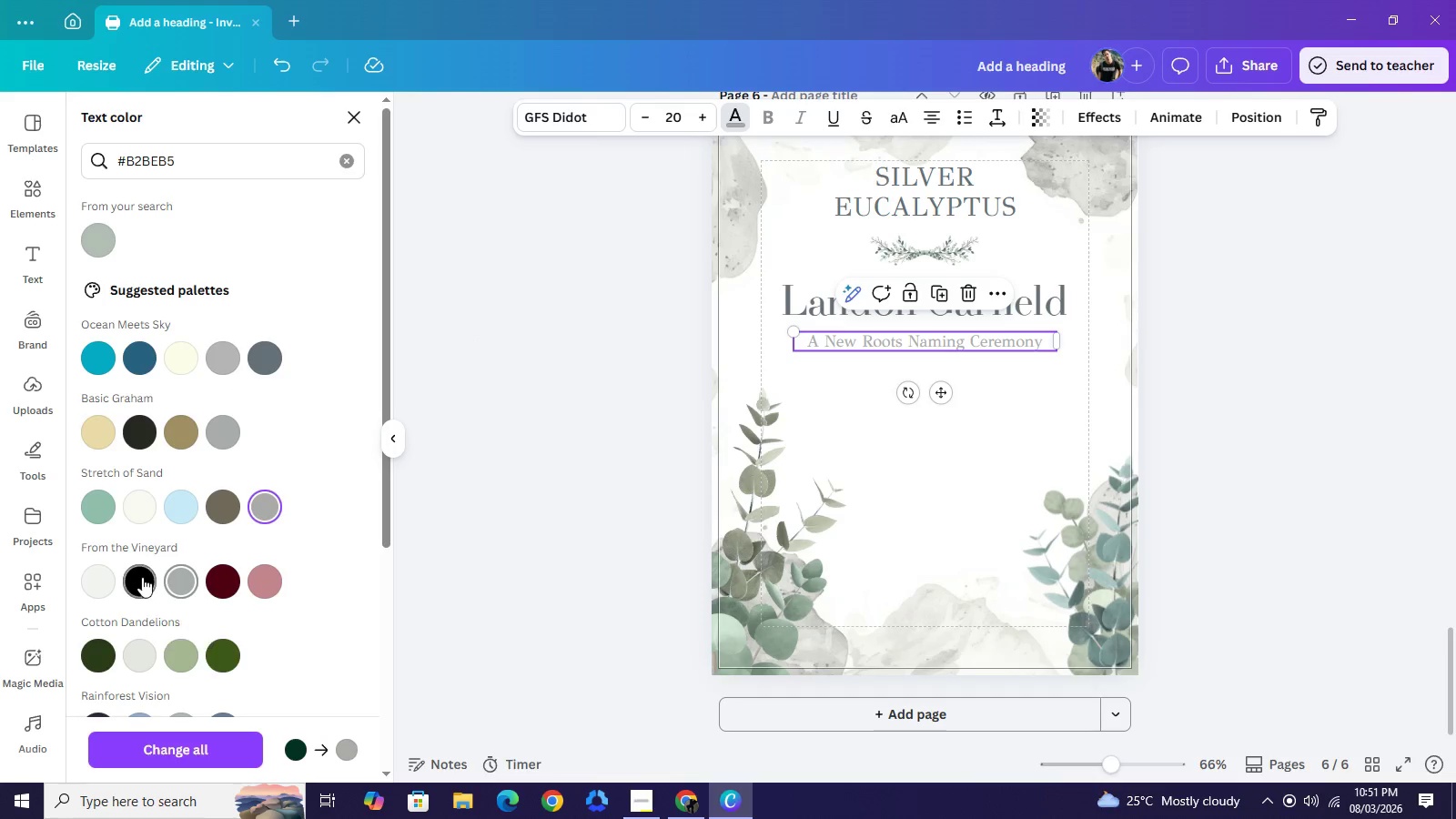 
left_click([142, 577])
 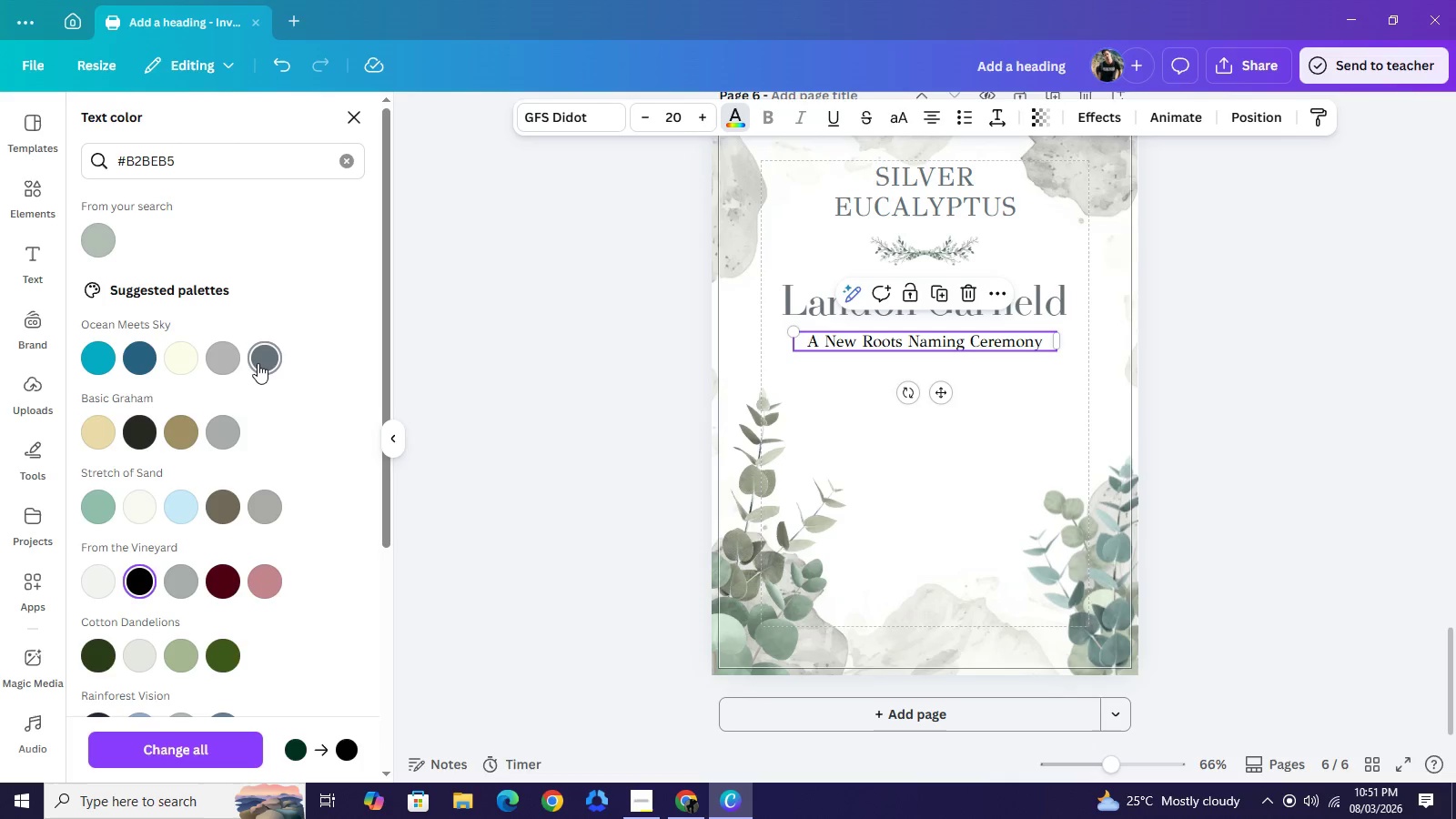 
left_click([259, 363])
 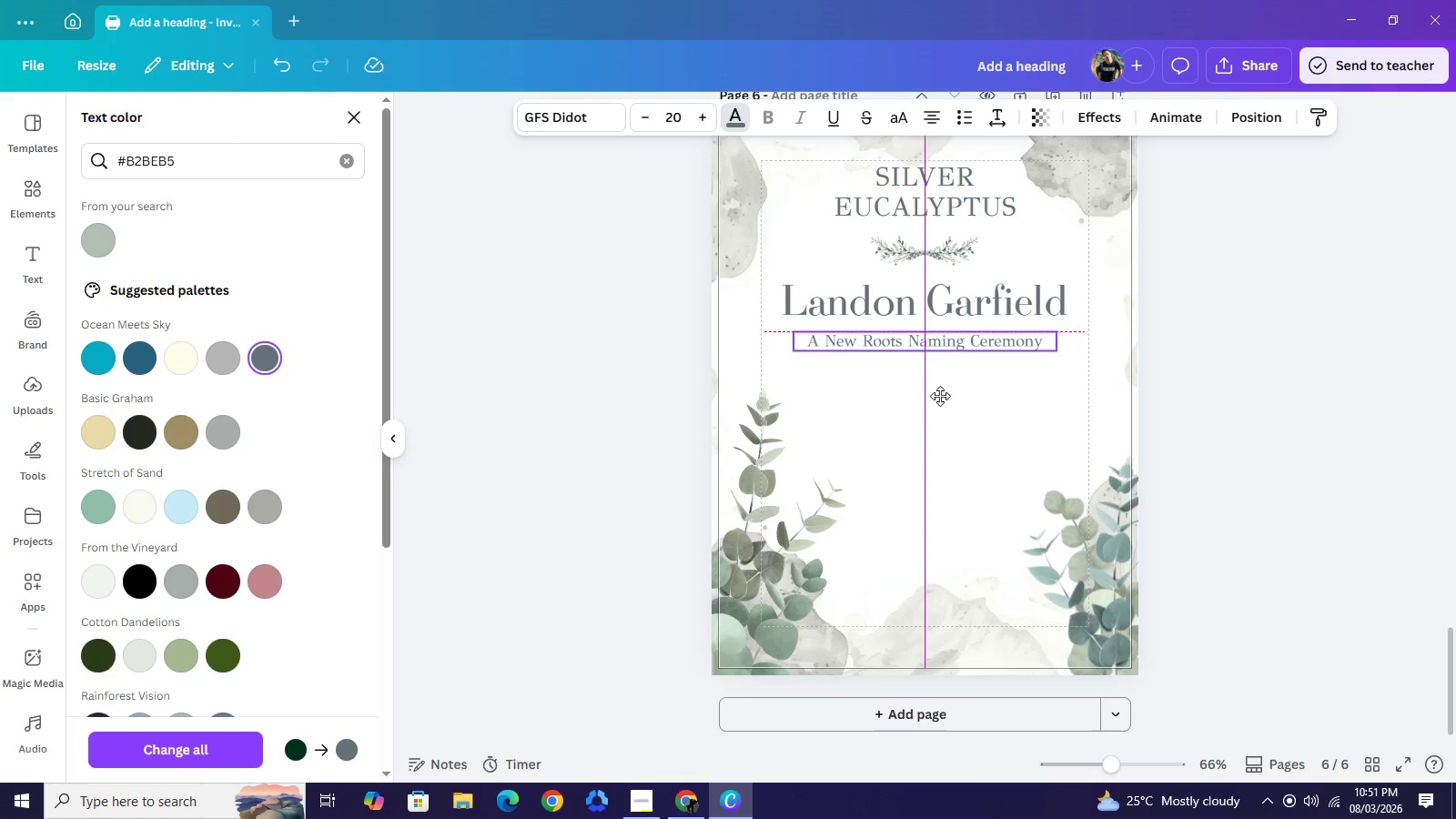 
wait(6.89)
 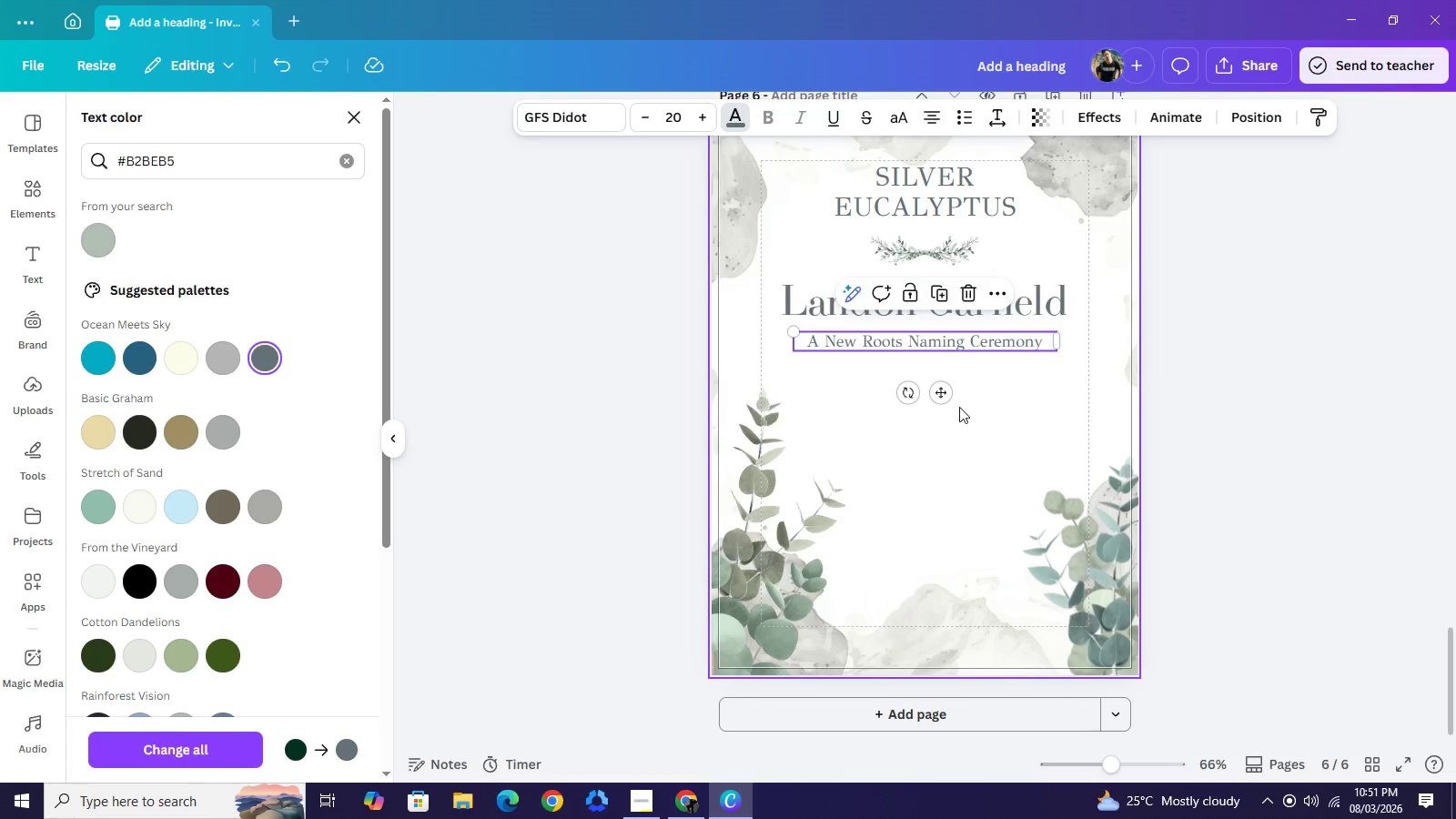 
left_click([1235, 317])
 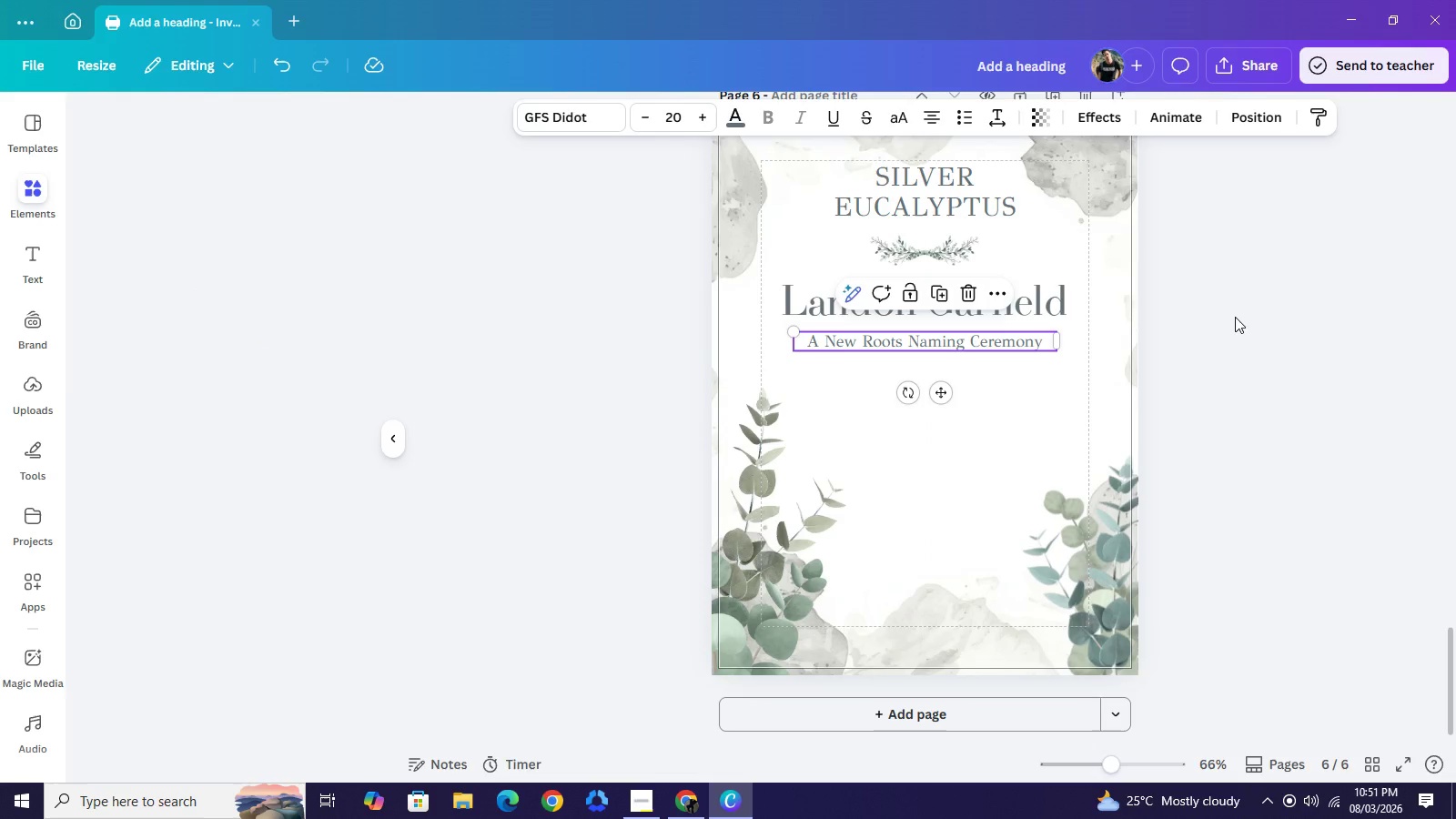 
scroll: coordinate [1235, 317], scroll_direction: up, amount: 4.0
 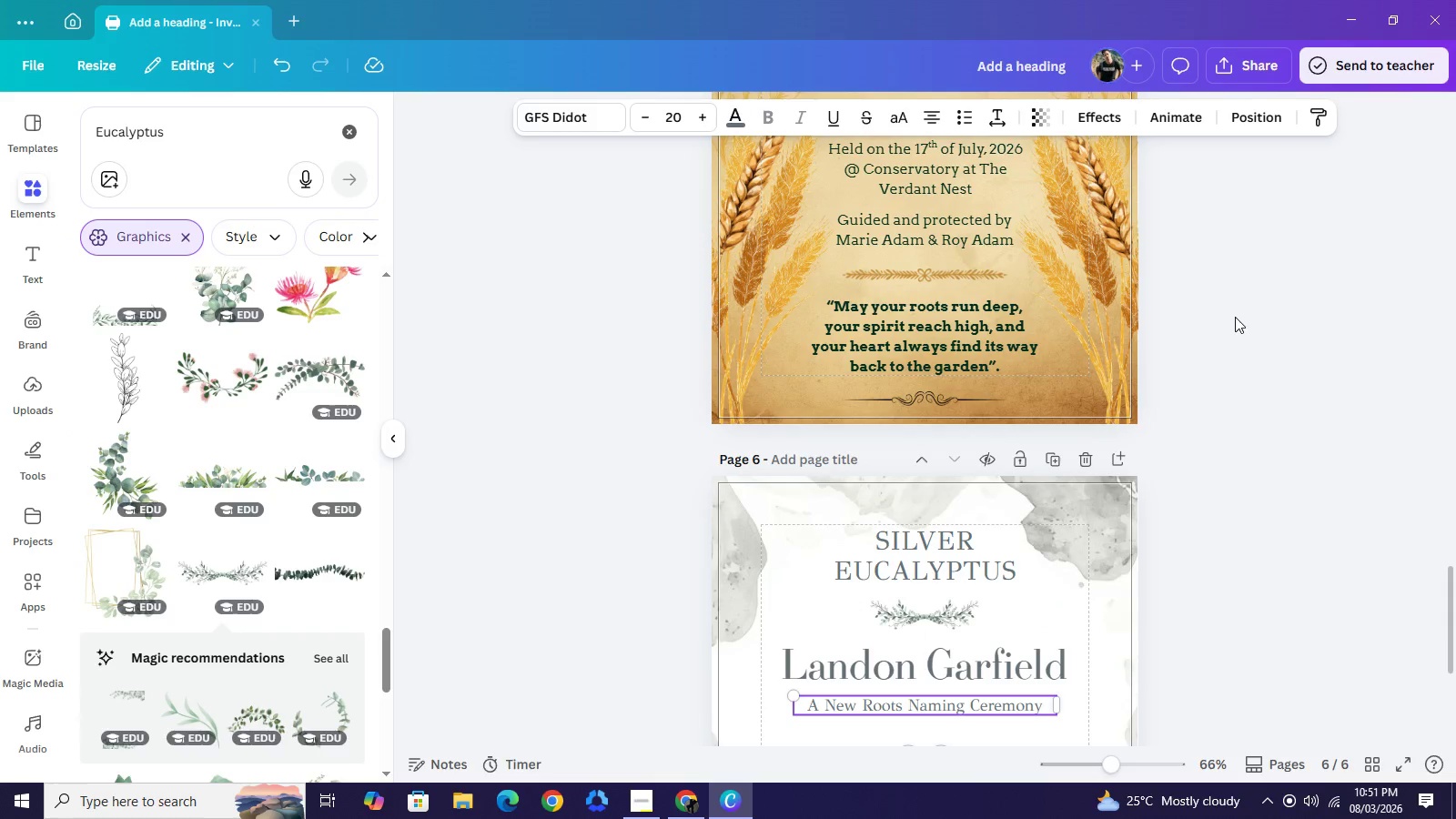 
left_click([1235, 317])
 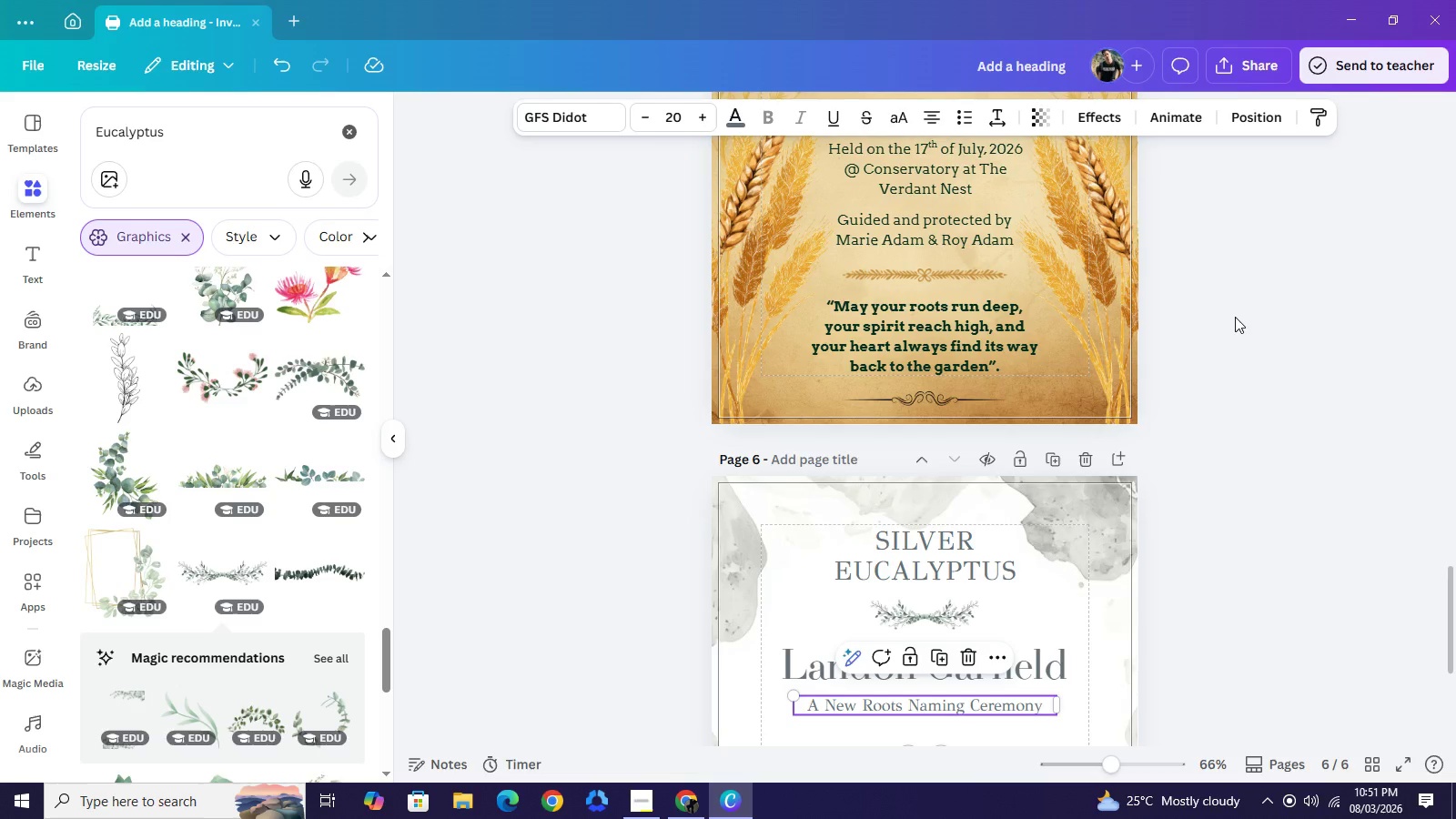 
scroll: coordinate [1235, 317], scroll_direction: up, amount: 1.0
 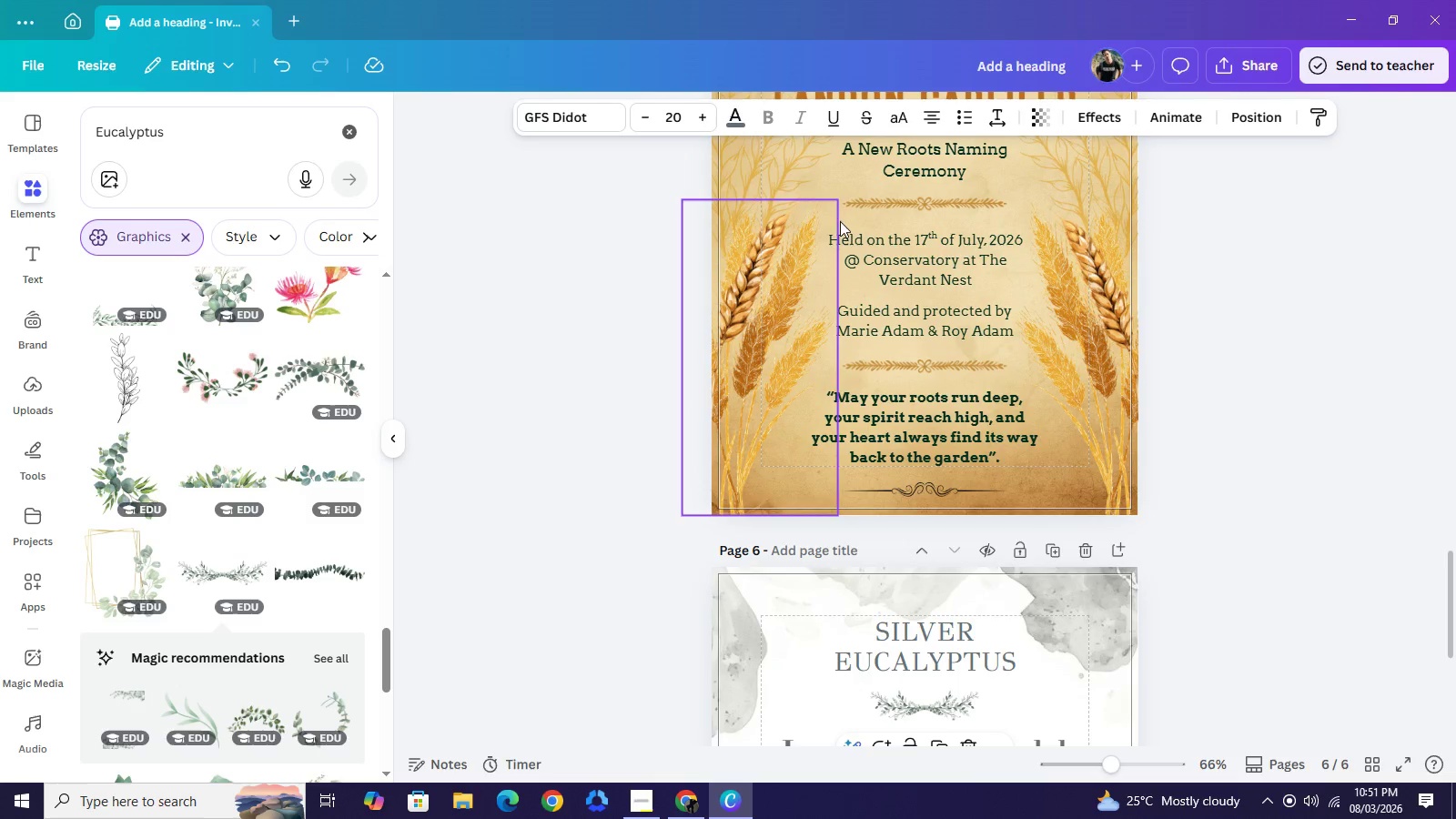 
left_click_drag(start_coordinate=[850, 221], to_coordinate=[913, 329])
 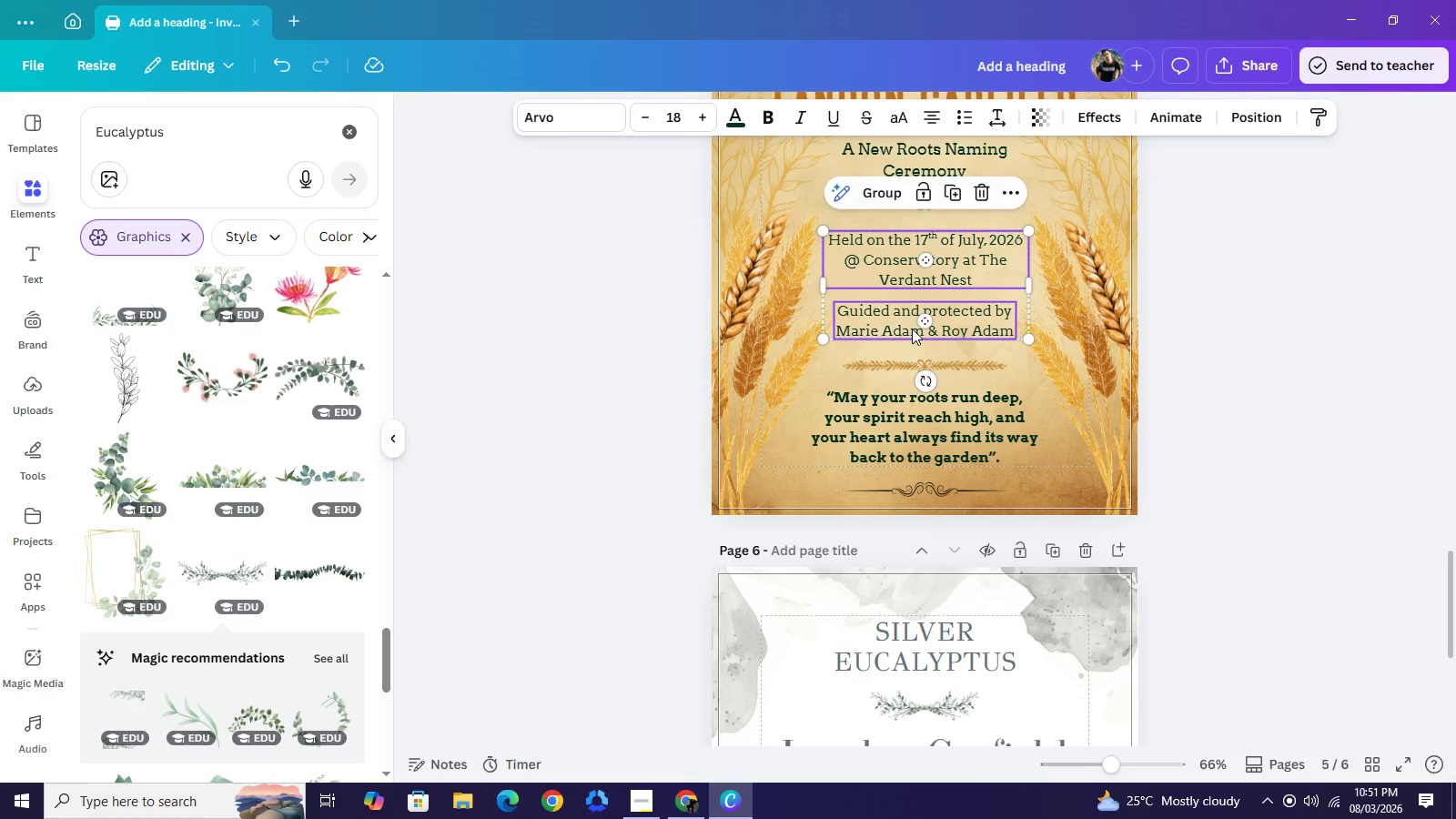 
key(Control+C)
 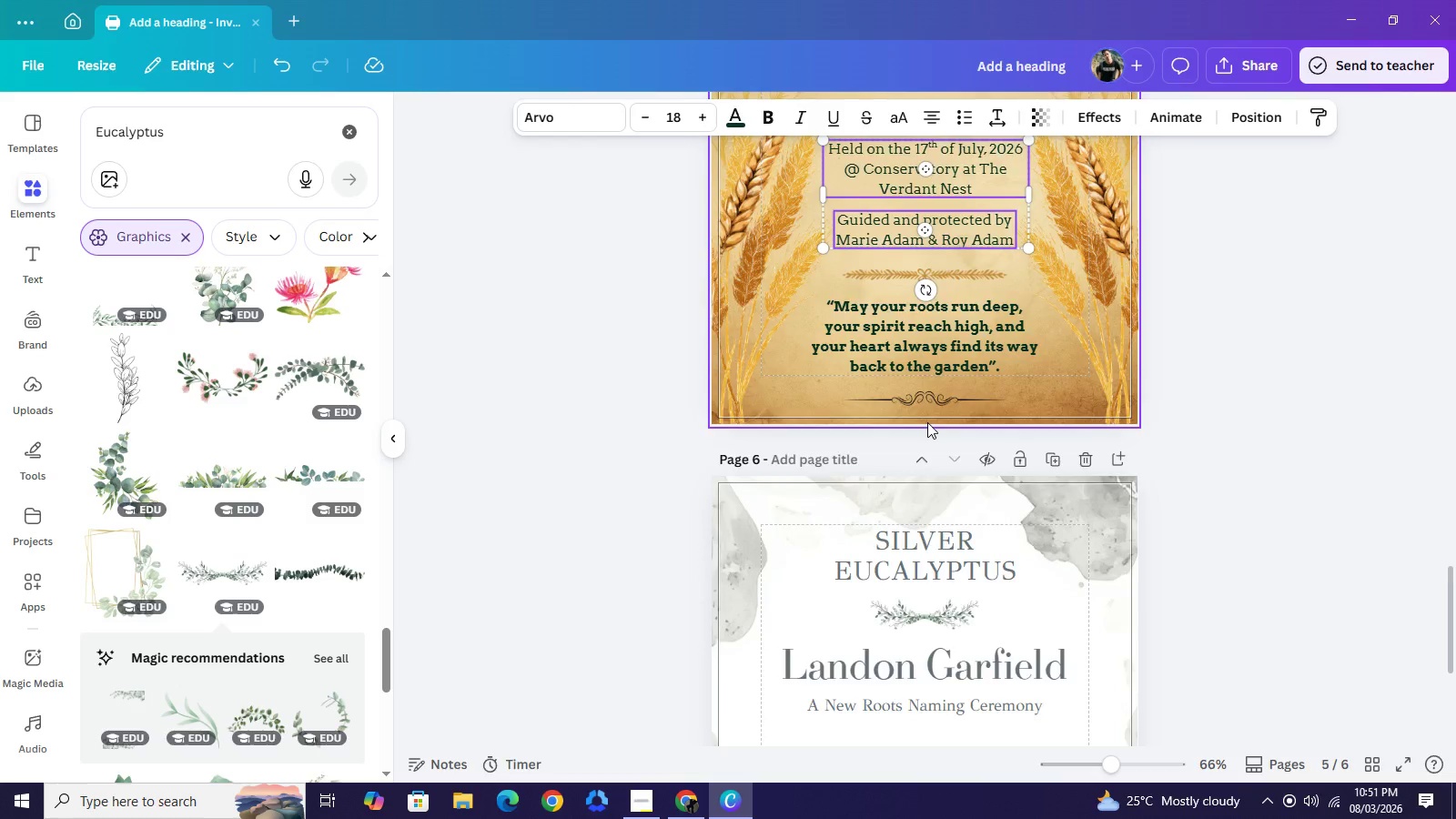 
scroll: coordinate [927, 422], scroll_direction: down, amount: 3.0
 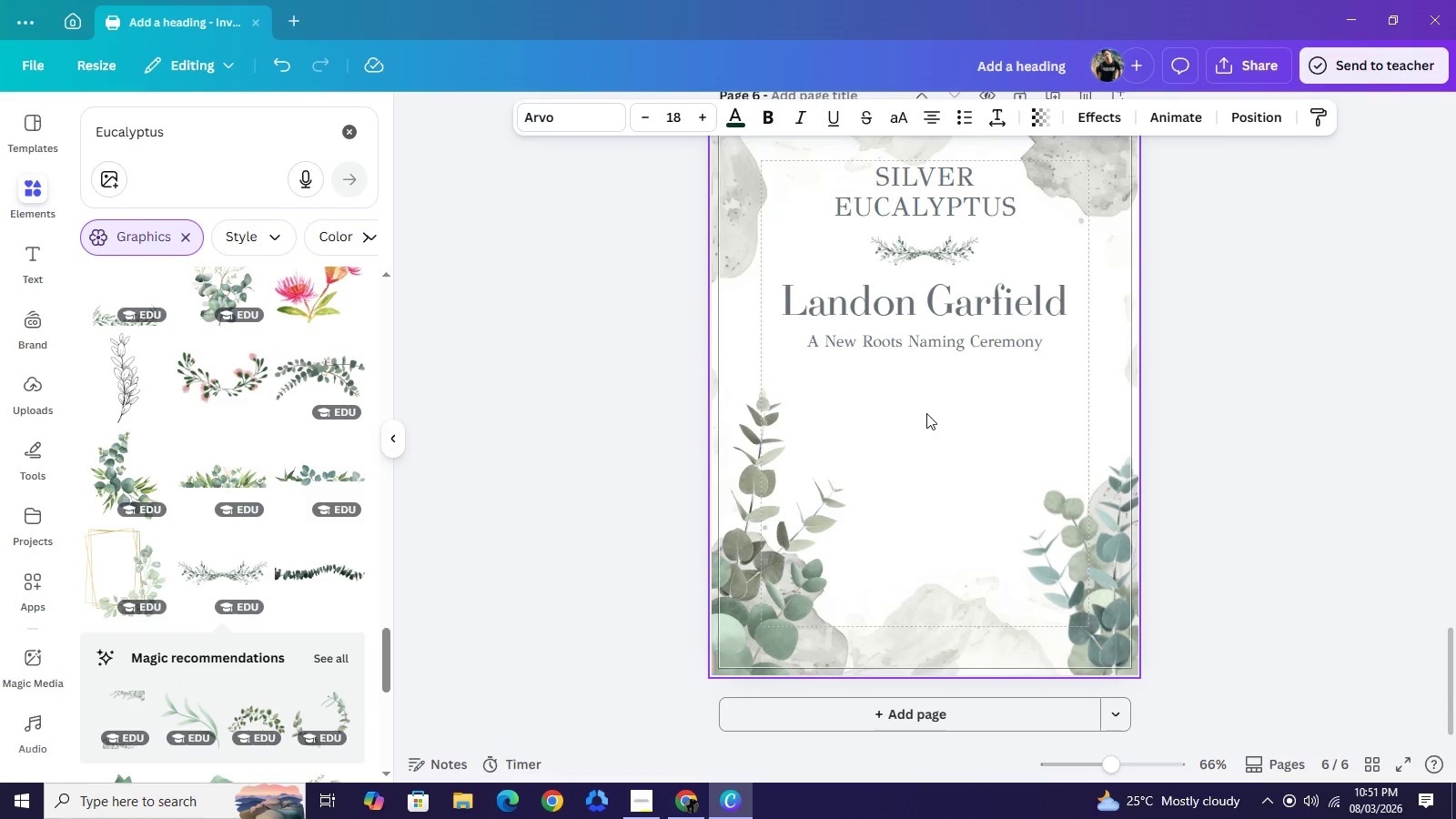 
key(Control+V)
 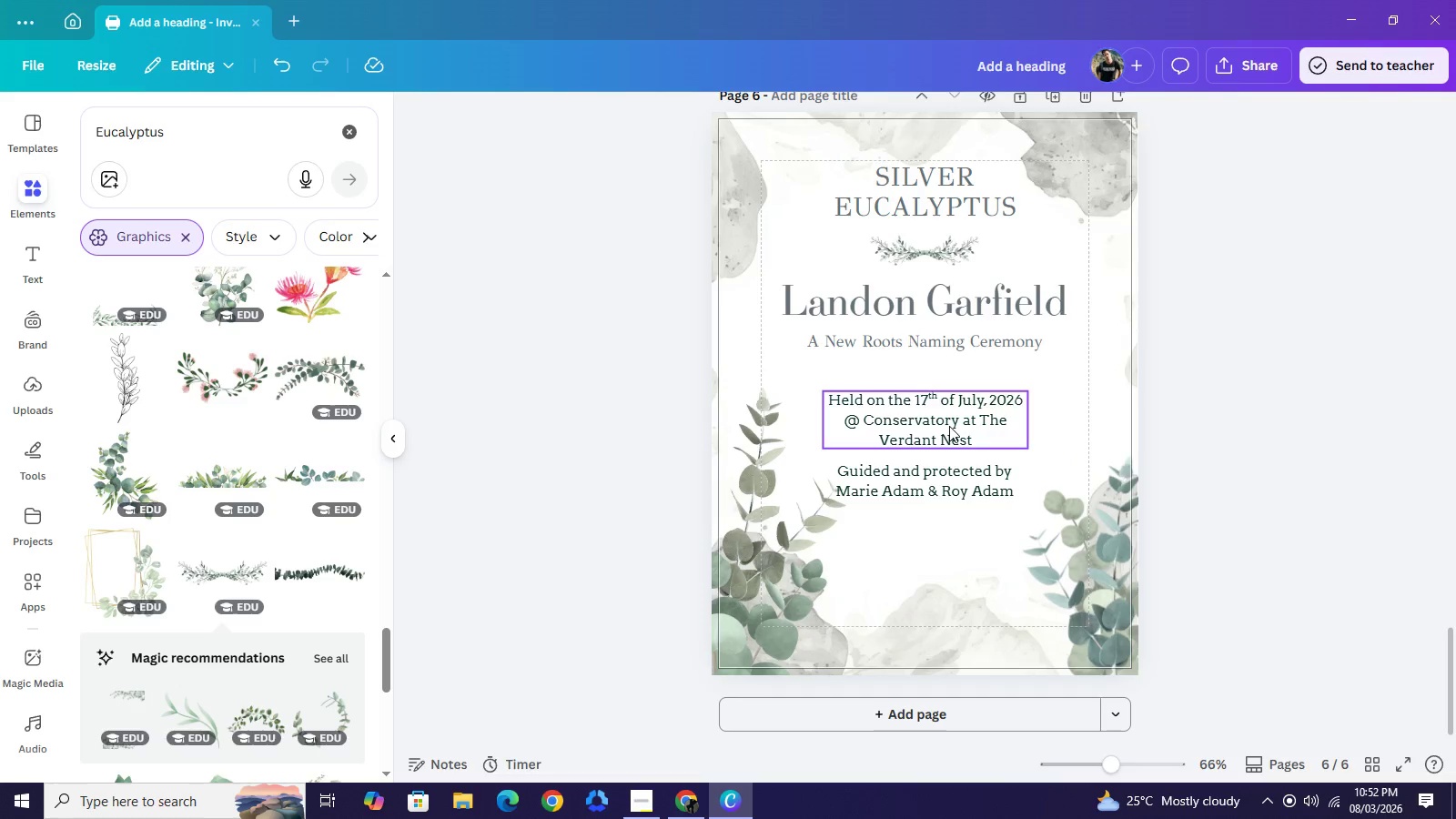 
left_click_drag(start_coordinate=[947, 531], to_coordinate=[939, 422])
 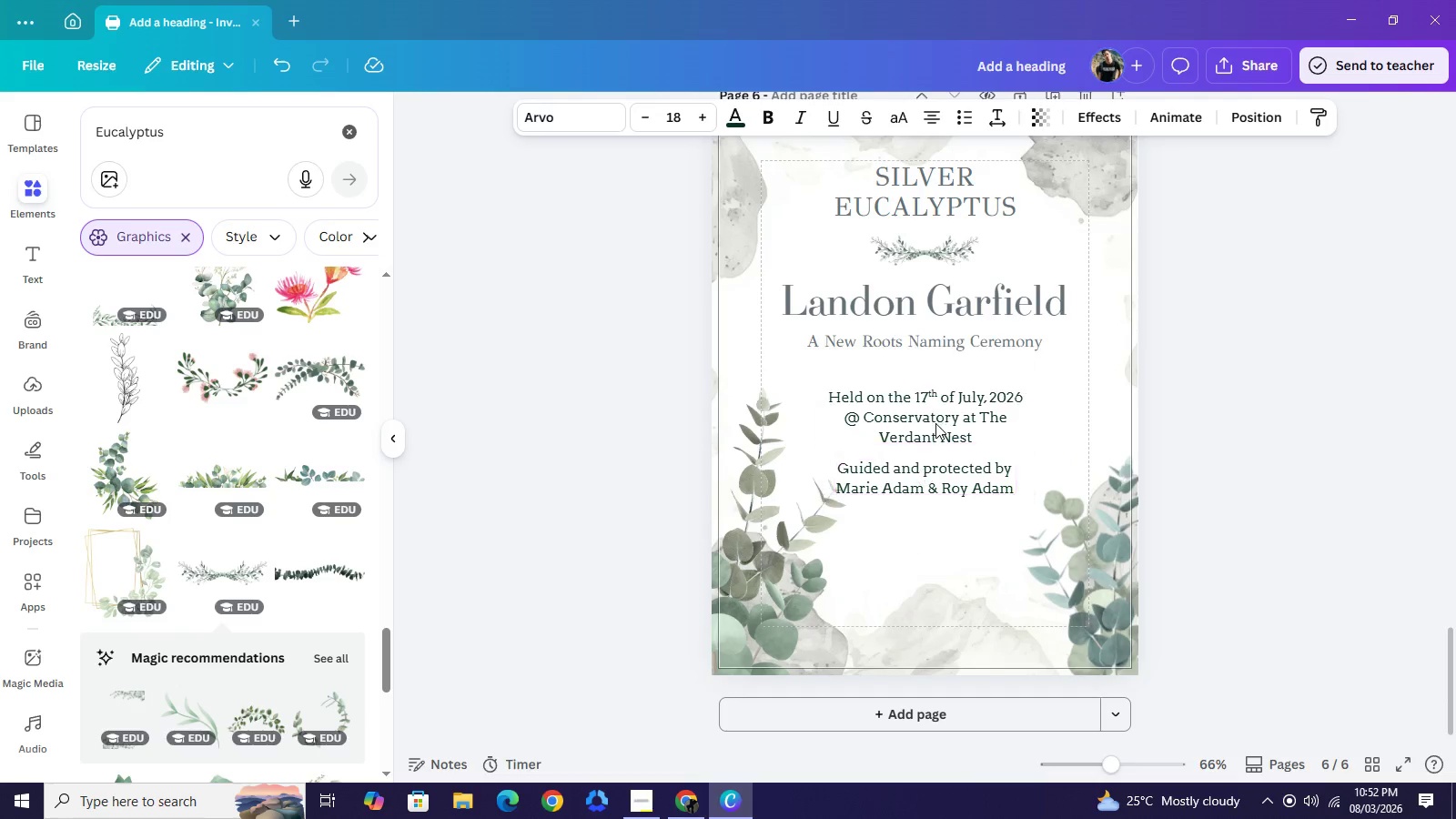 
key(ArrowUp)
 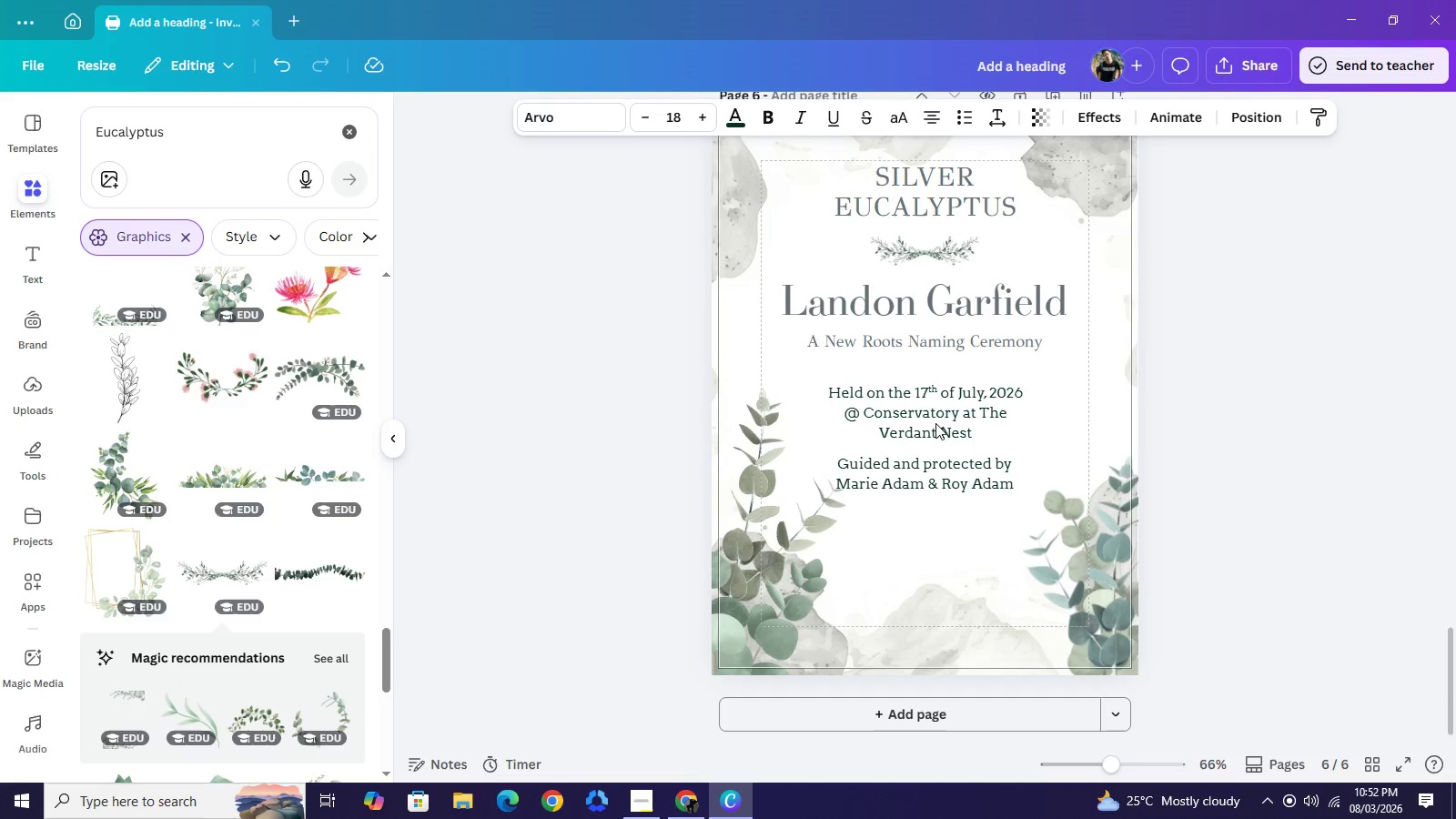 
key(ArrowUp)
 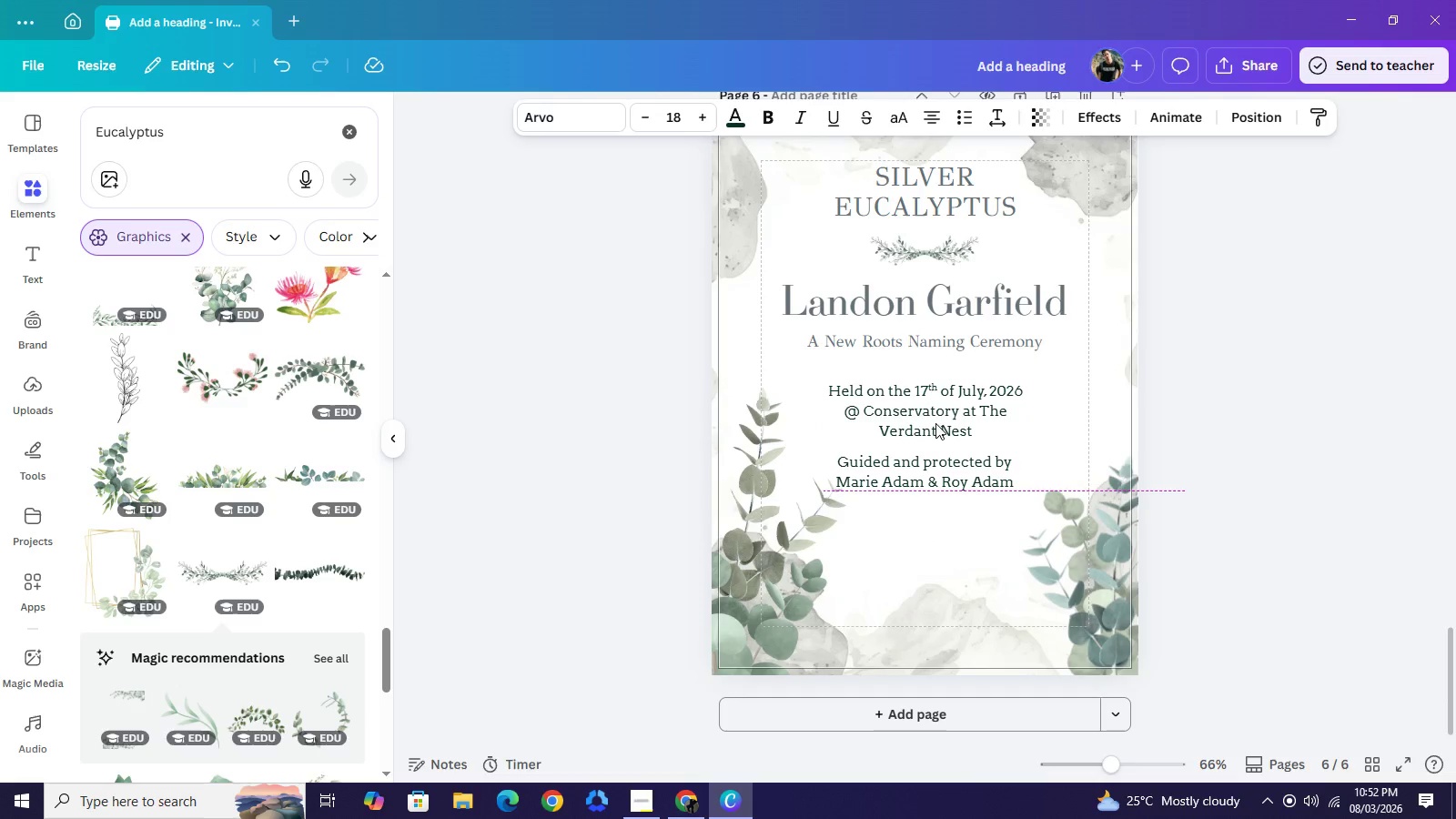 
key(ArrowUp)
 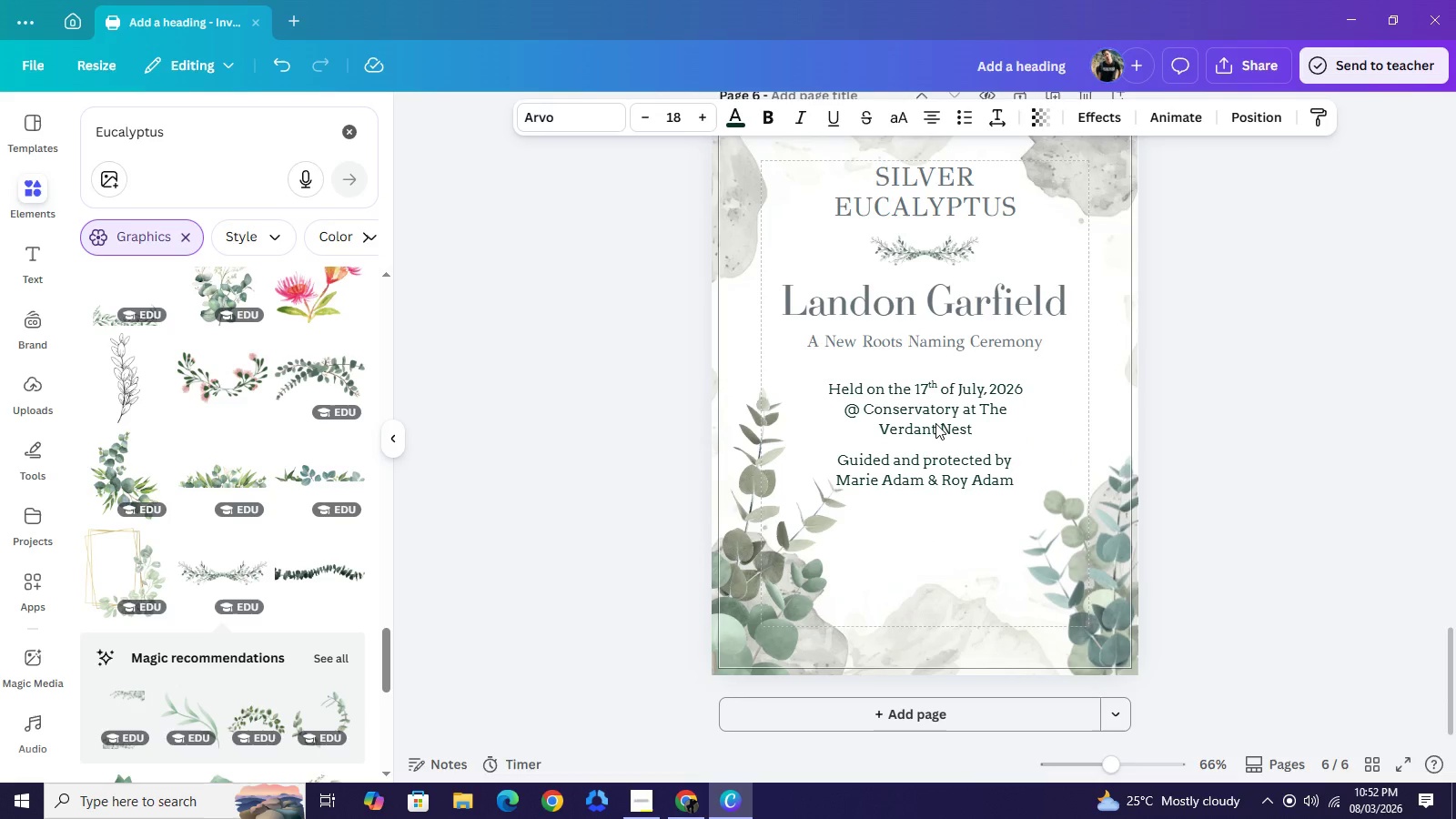 
key(ArrowUp)
 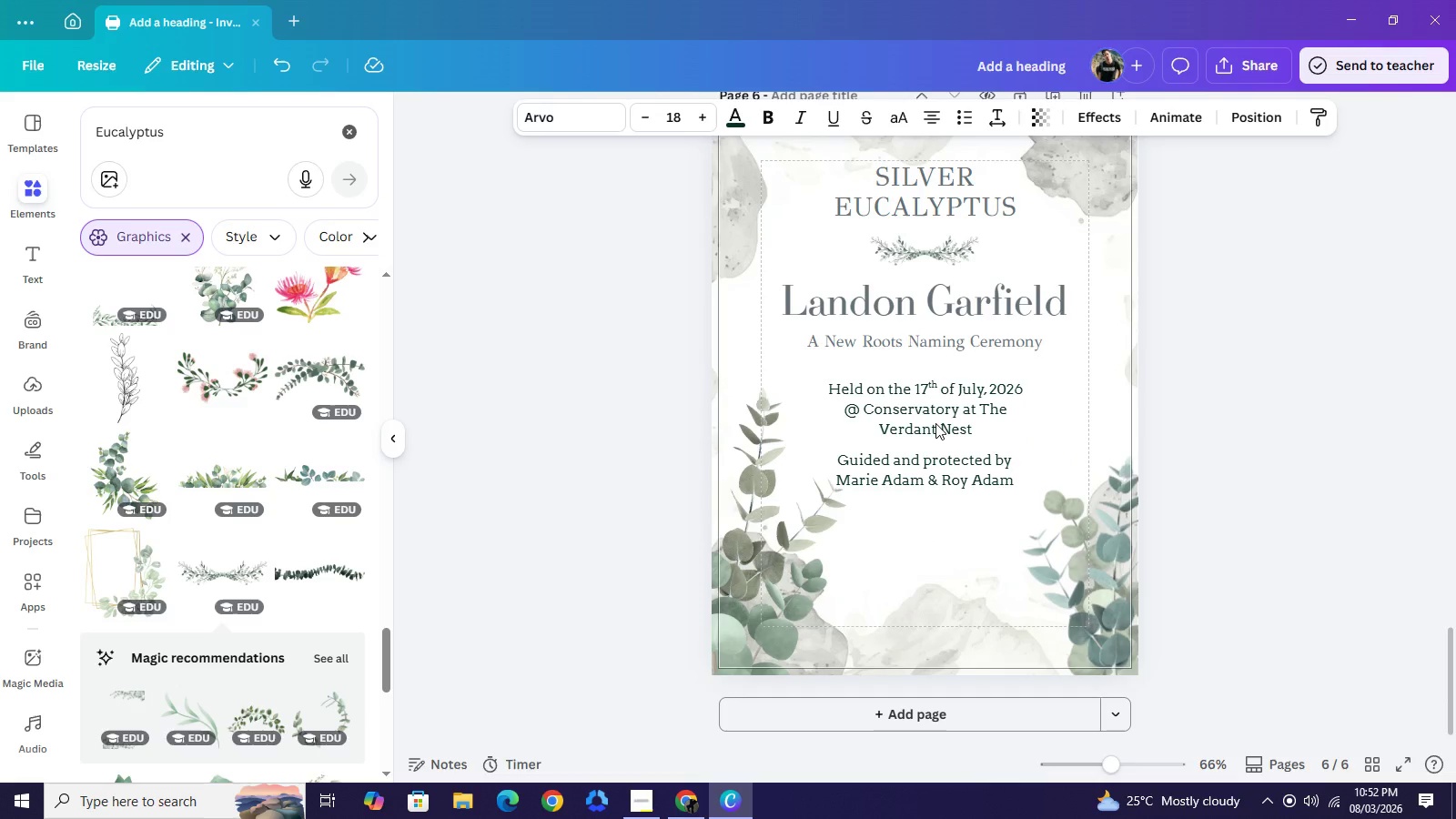 
key(ArrowUp)
 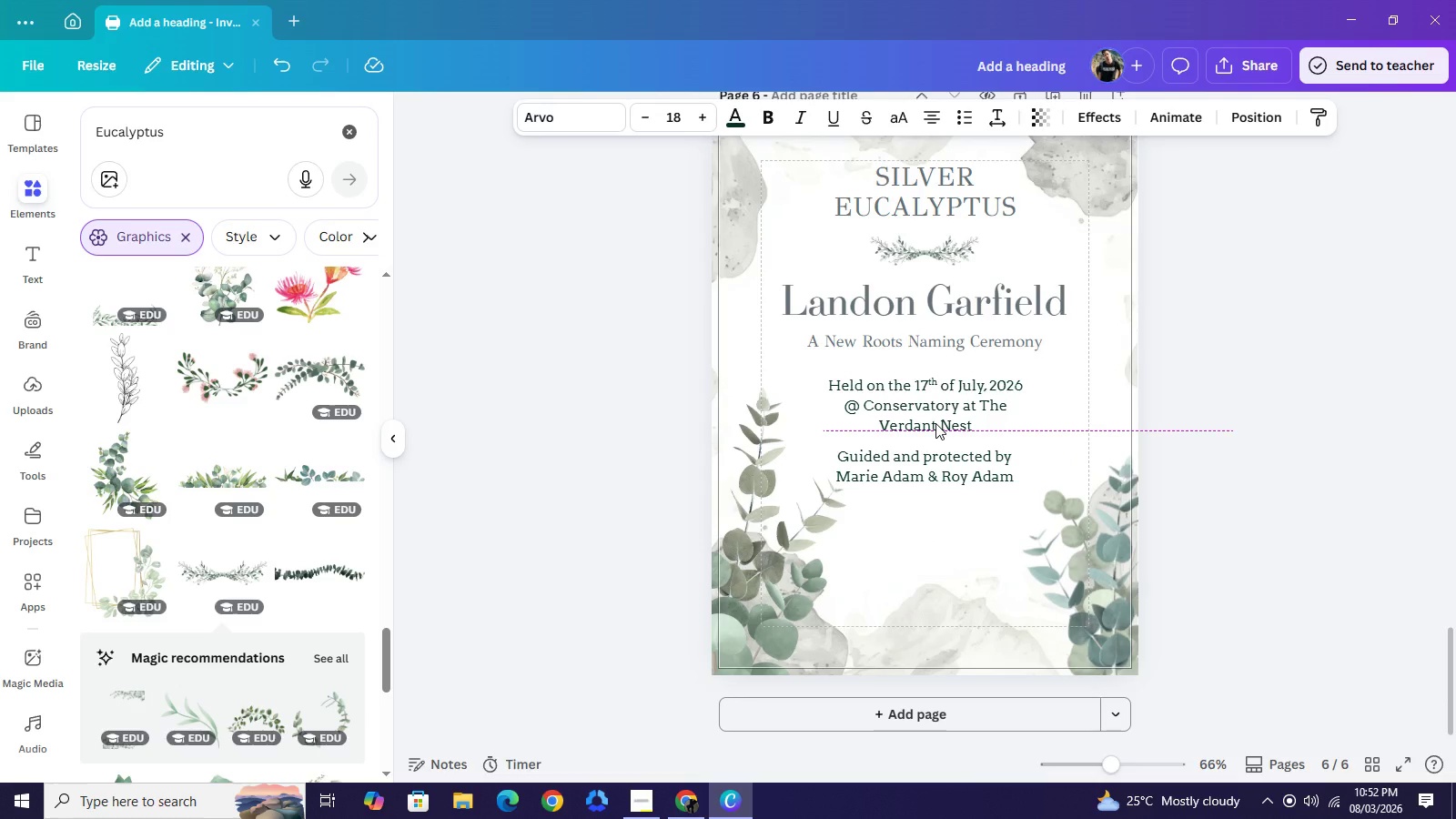 
key(ArrowUp)
 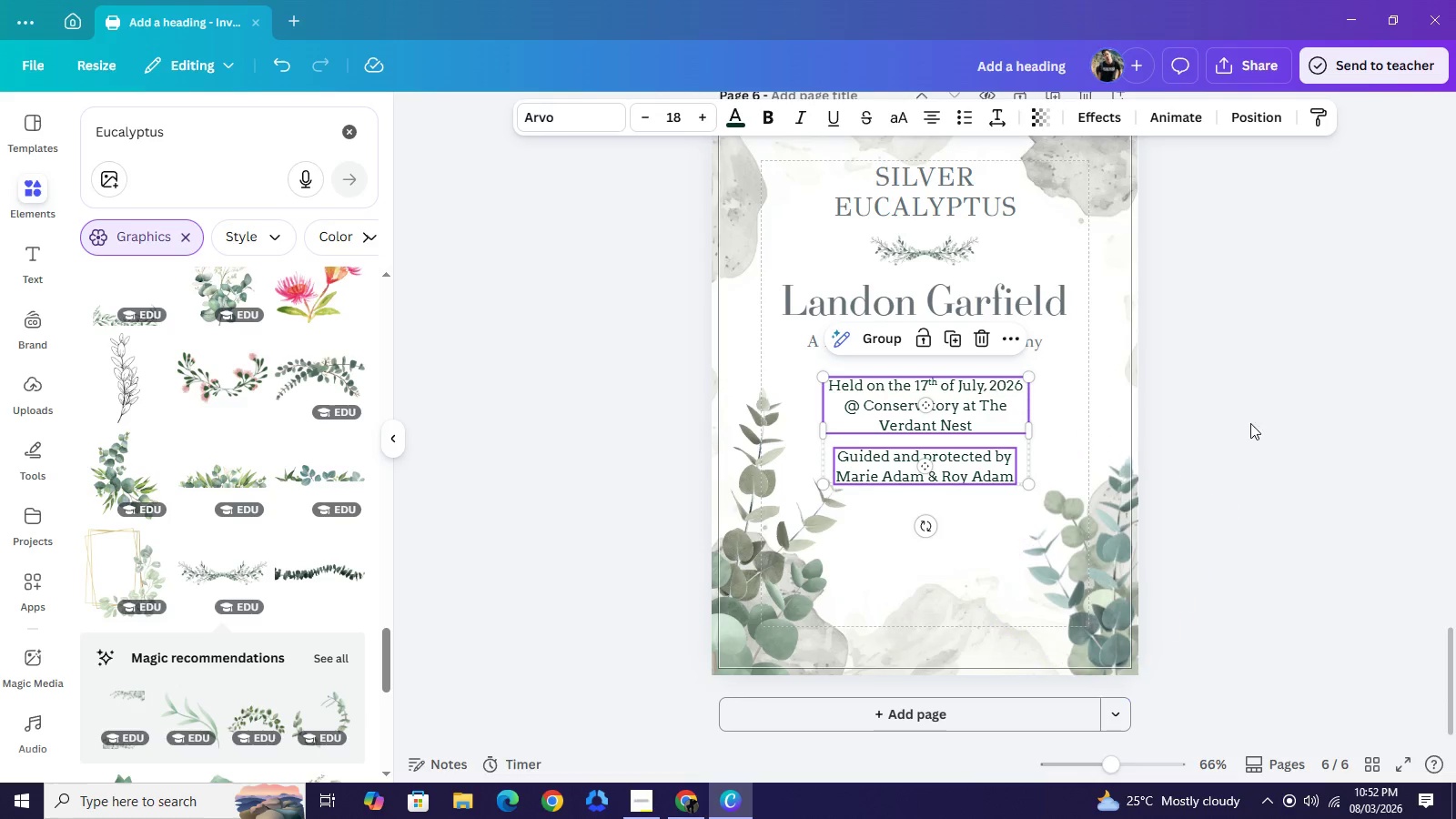 
left_click([1265, 420])
 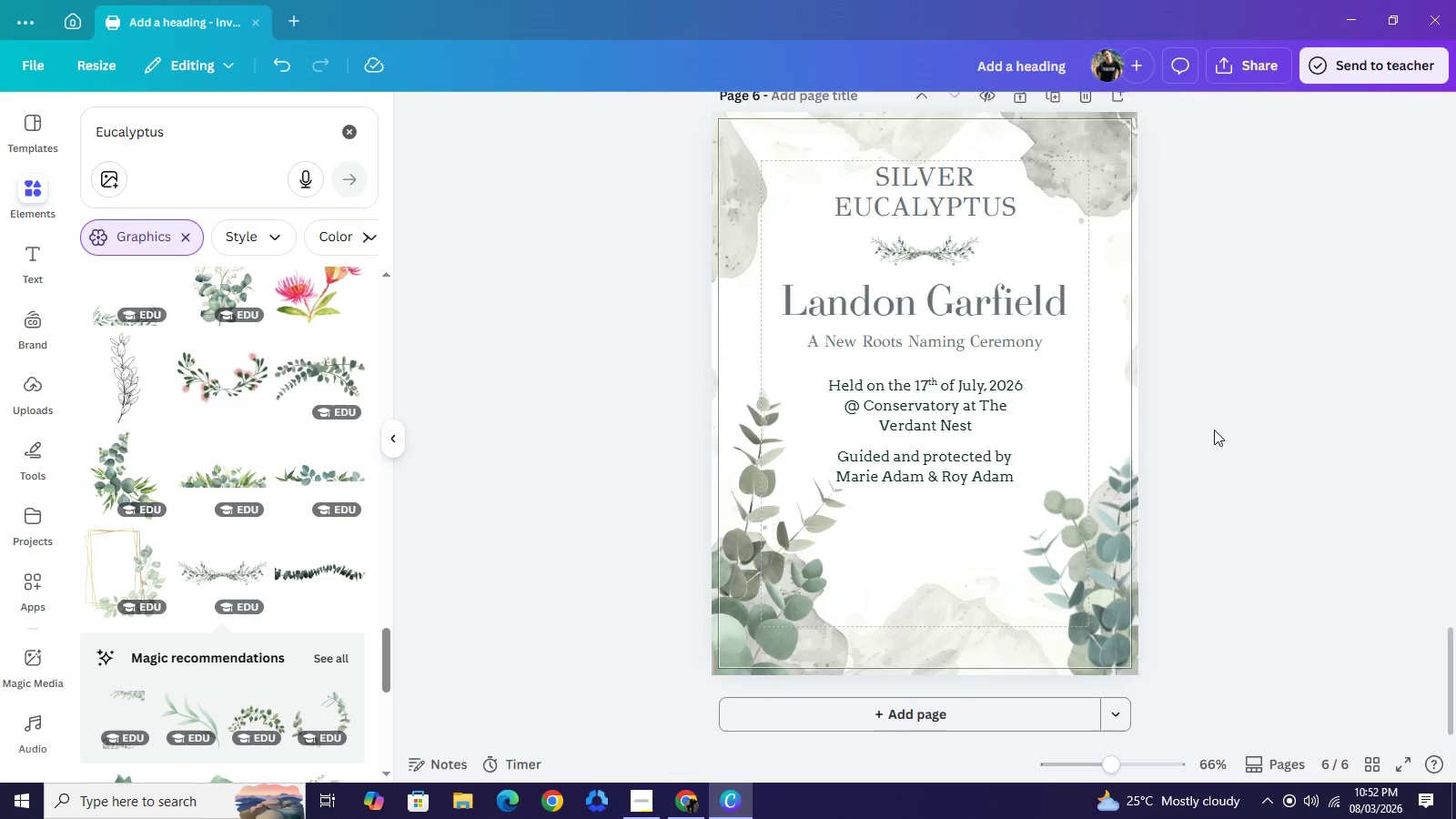 
scroll: coordinate [1214, 430], scroll_direction: up, amount: 4.0
 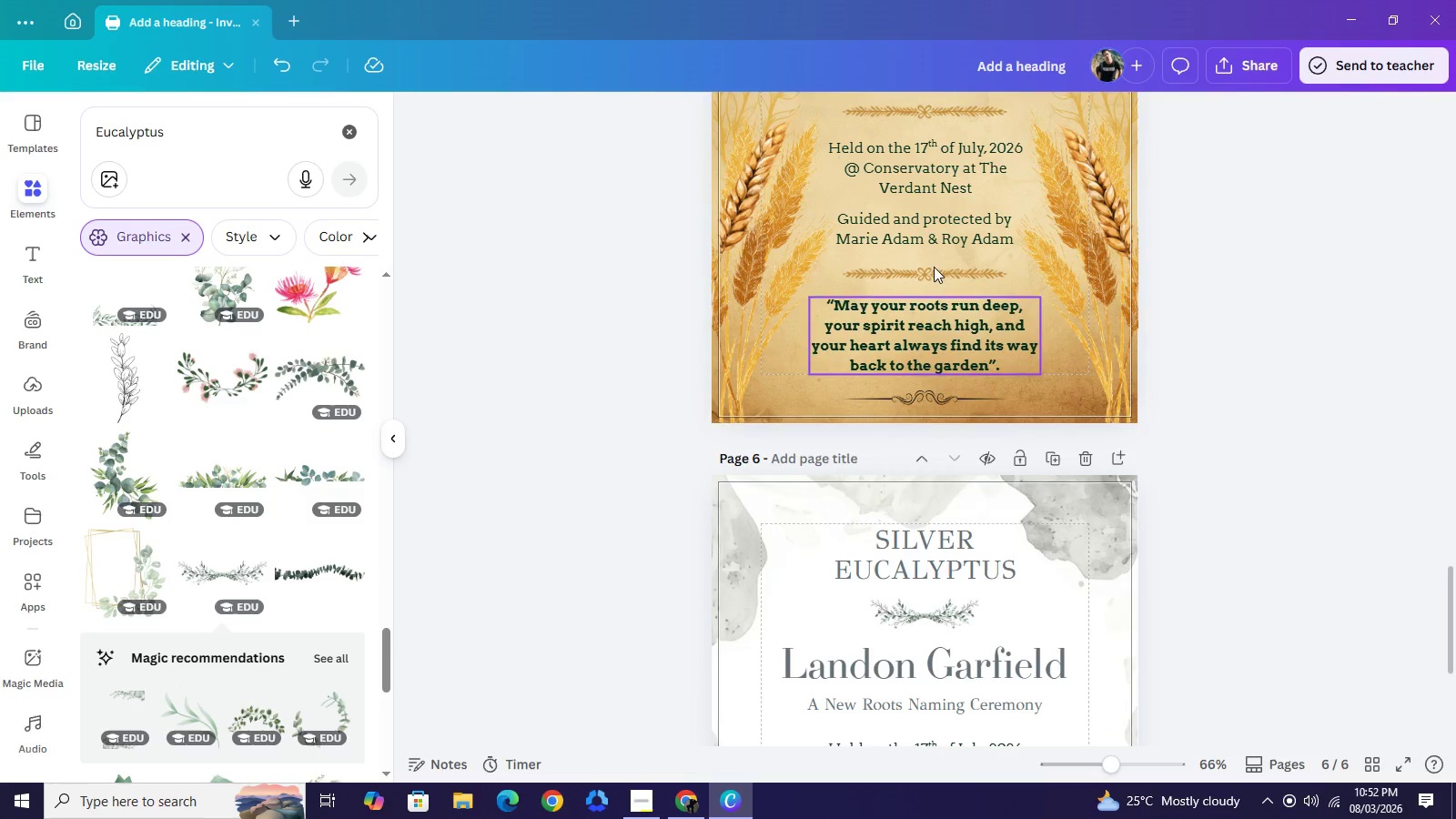 
left_click([927, 249])
 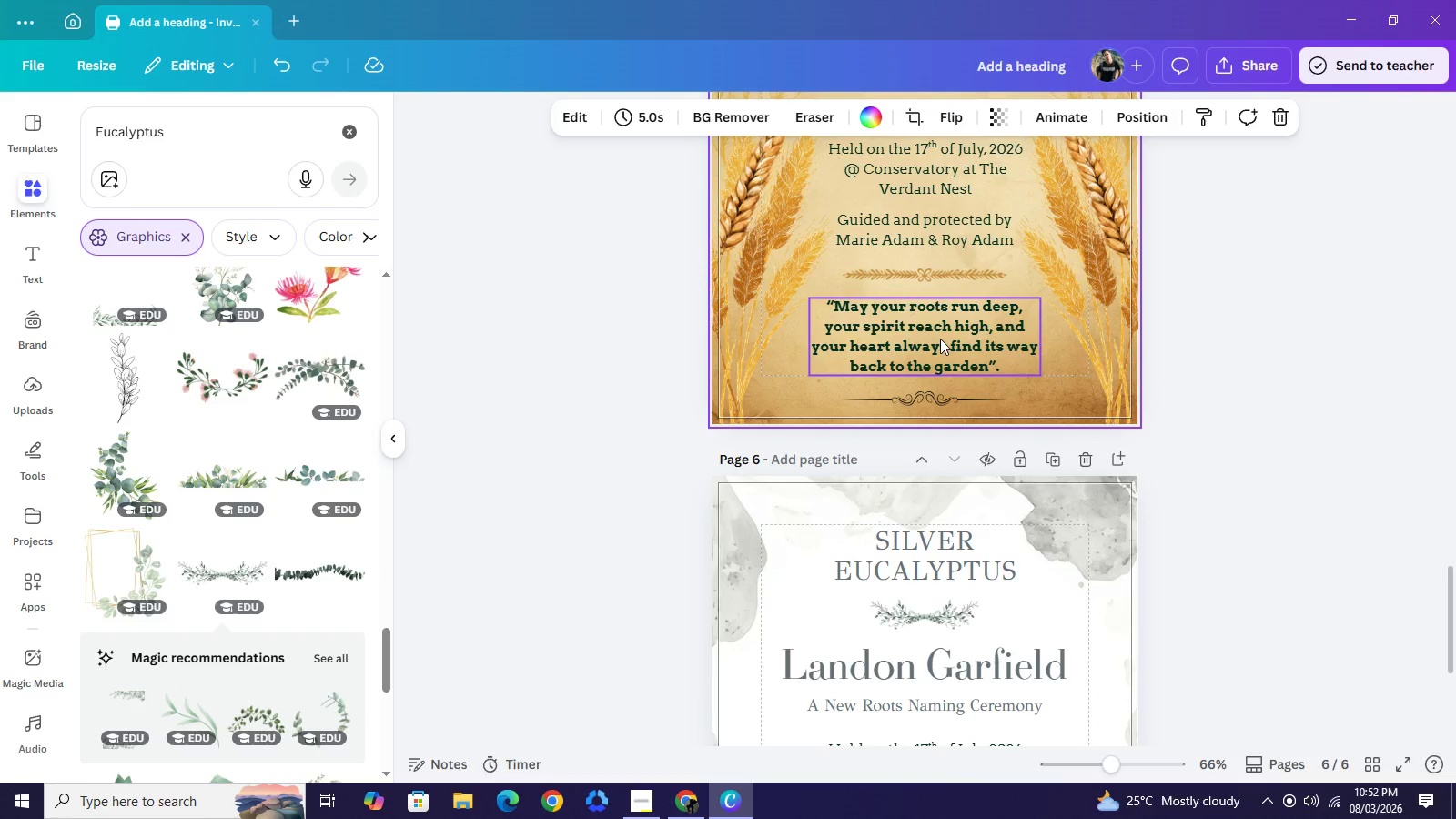 
left_click([940, 339])
 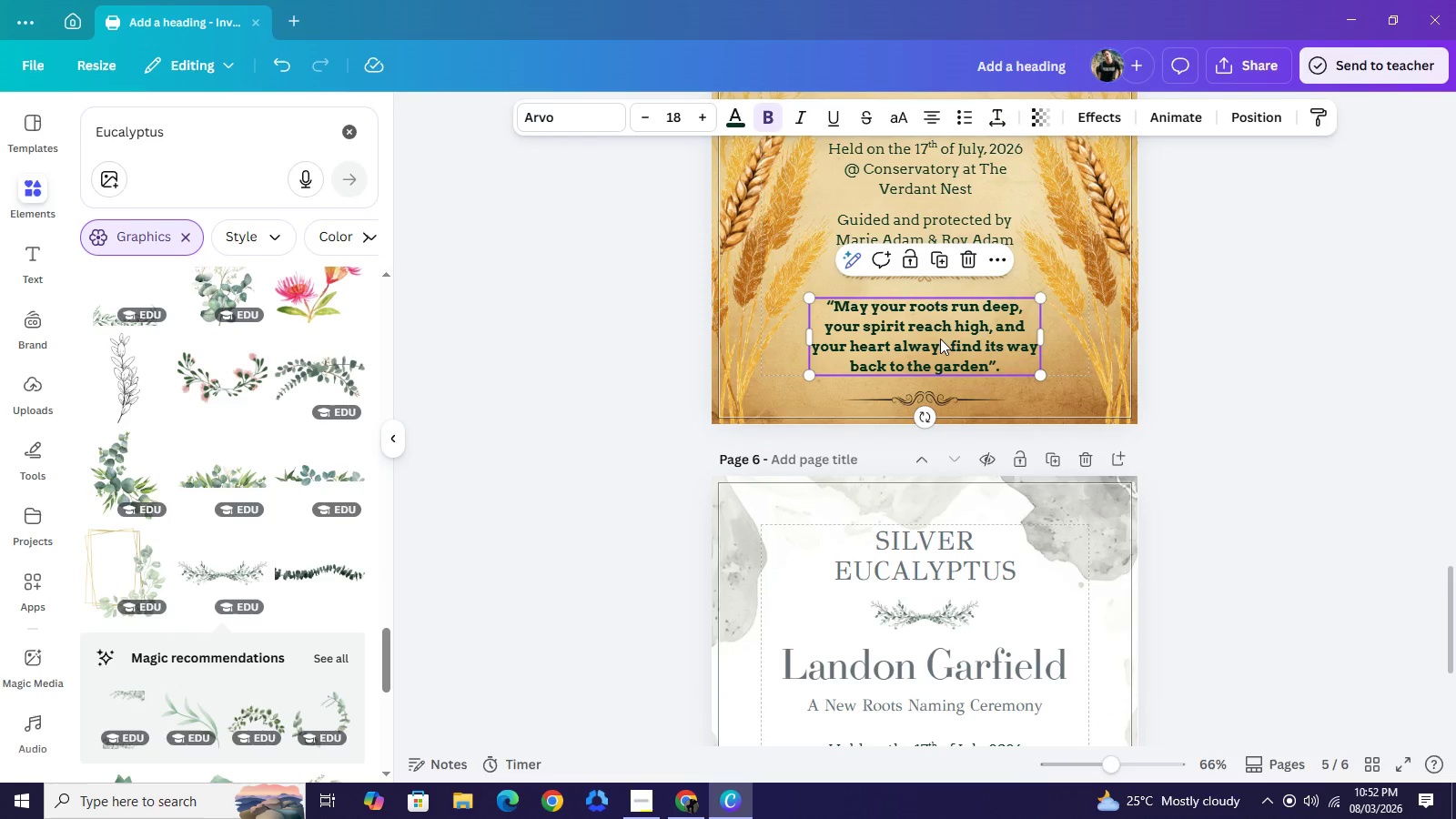 
key(Control+C)
 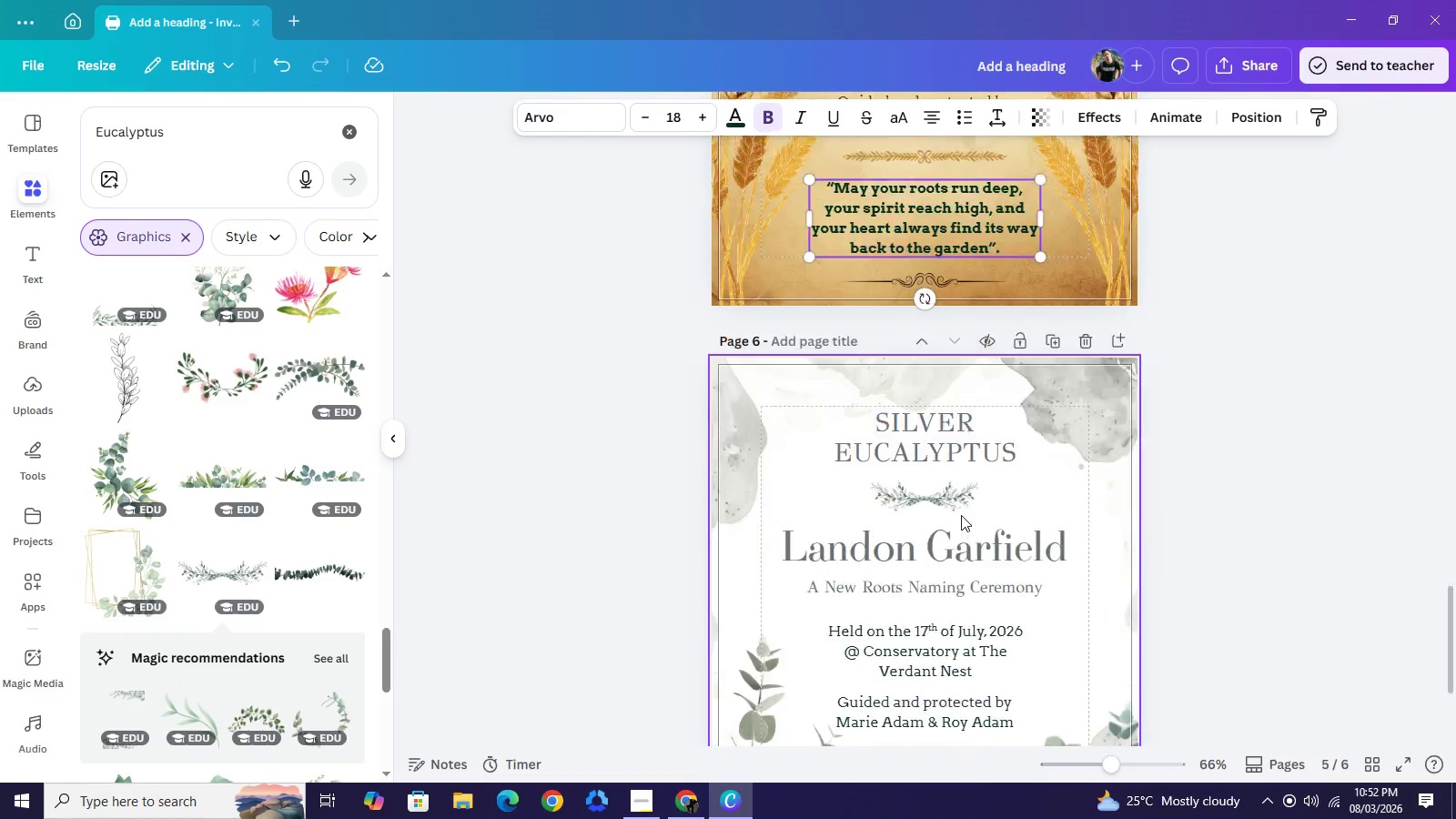 
scroll: coordinate [961, 515], scroll_direction: down, amount: 3.0
 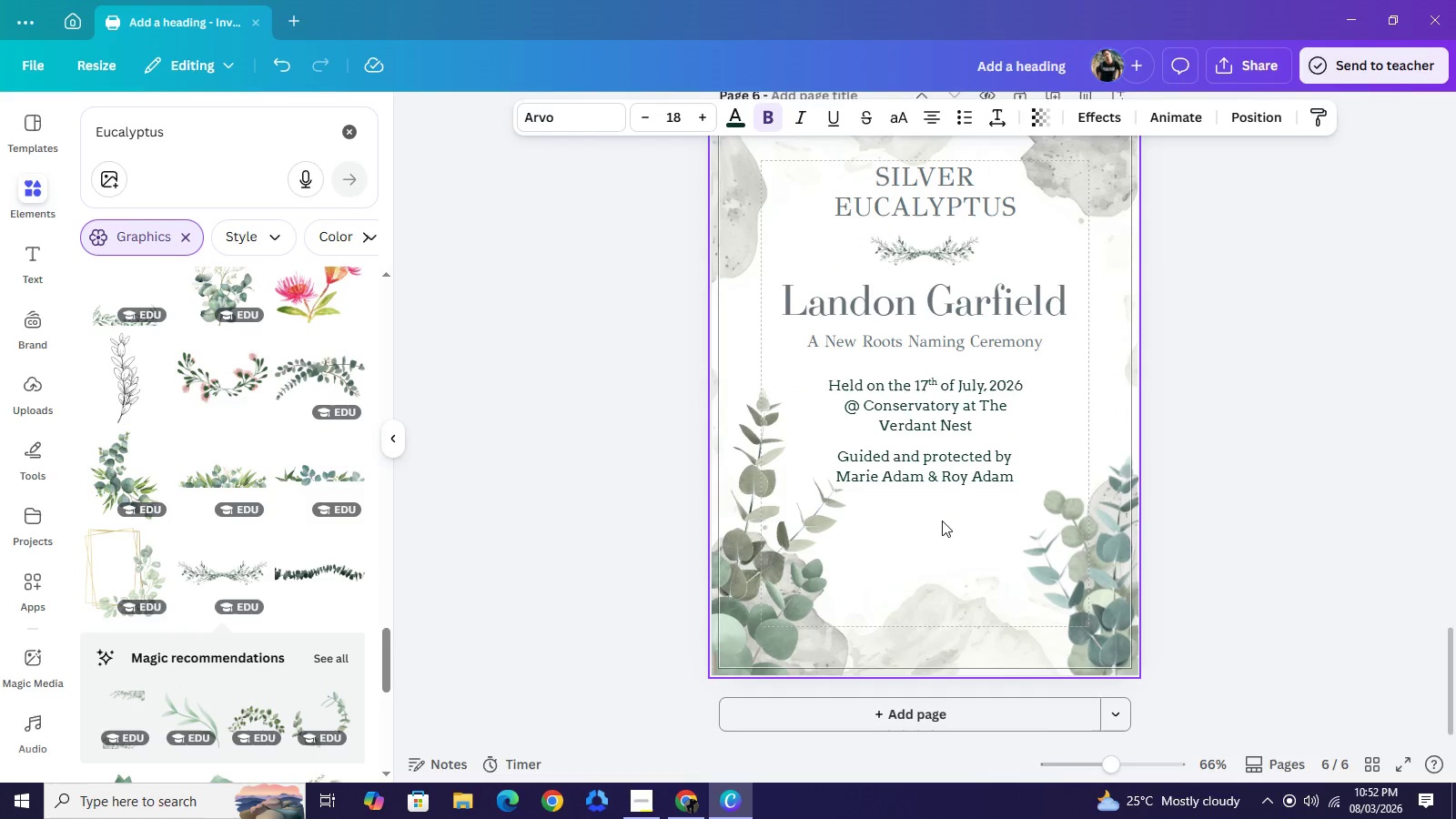 
key(Control+V)
 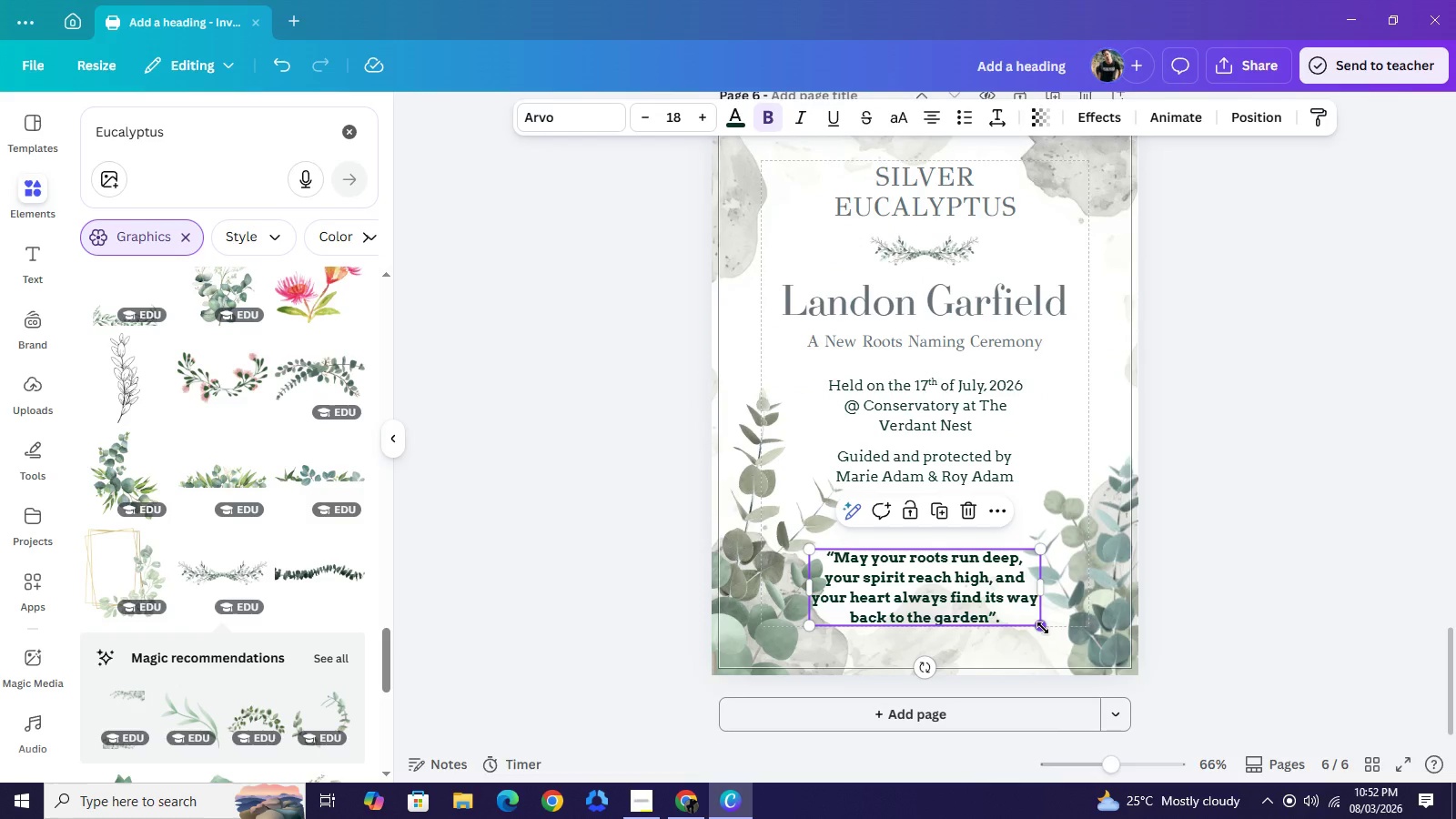 
left_click_drag(start_coordinate=[1043, 628], to_coordinate=[1019, 612])
 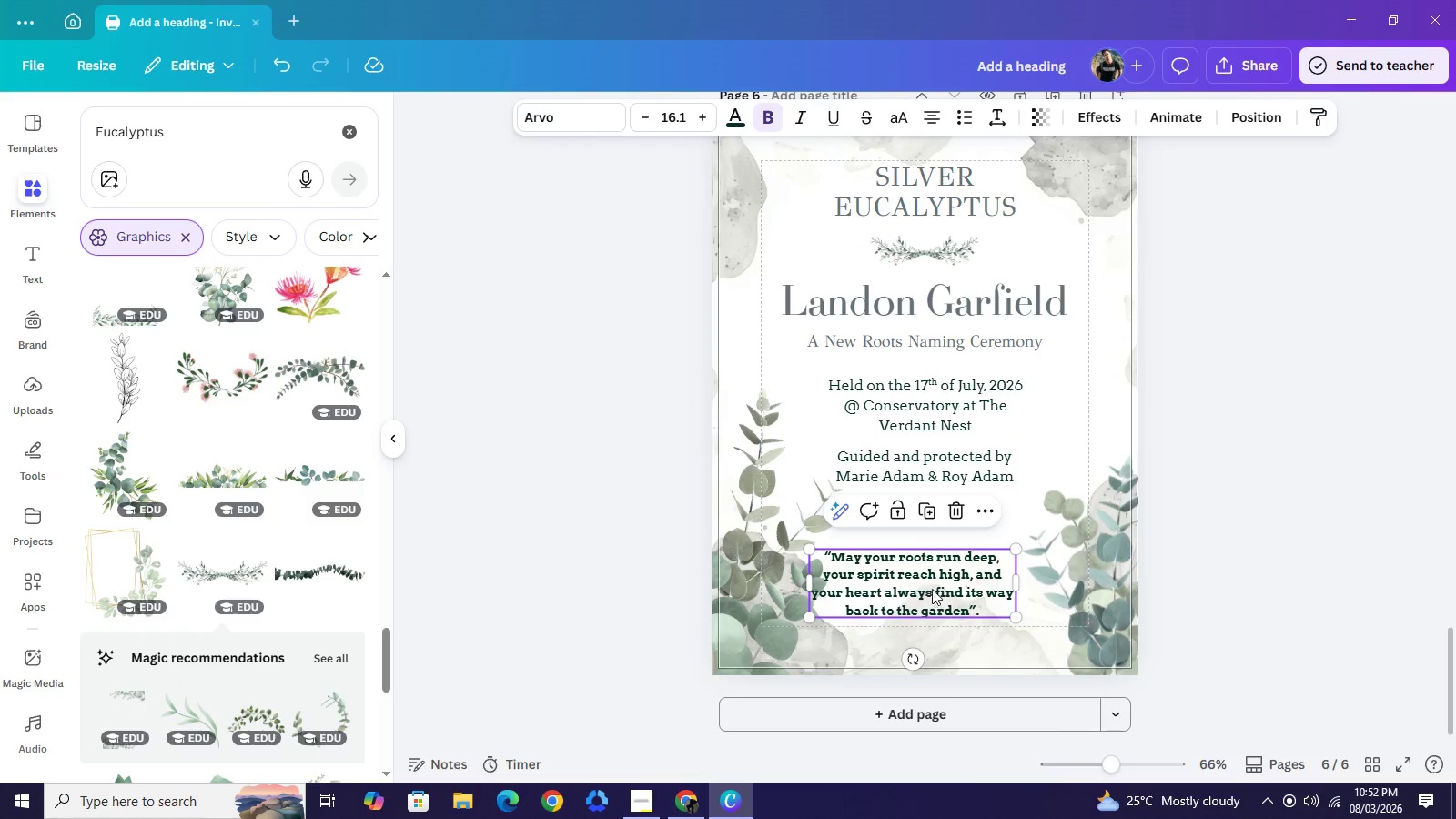 
left_click_drag(start_coordinate=[921, 595], to_coordinate=[944, 581])
 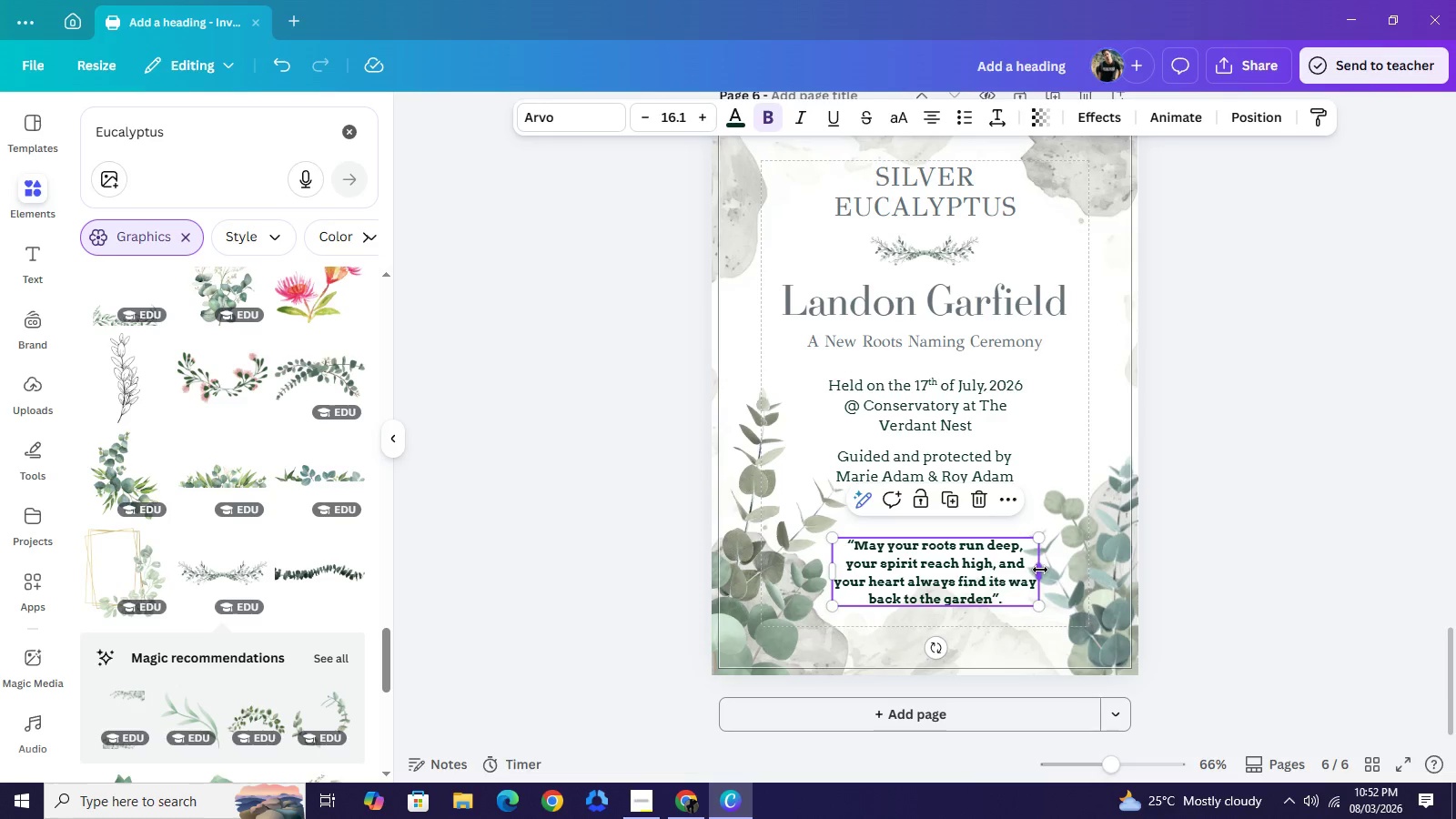 
left_click_drag(start_coordinate=[1041, 570], to_coordinate=[1010, 568])
 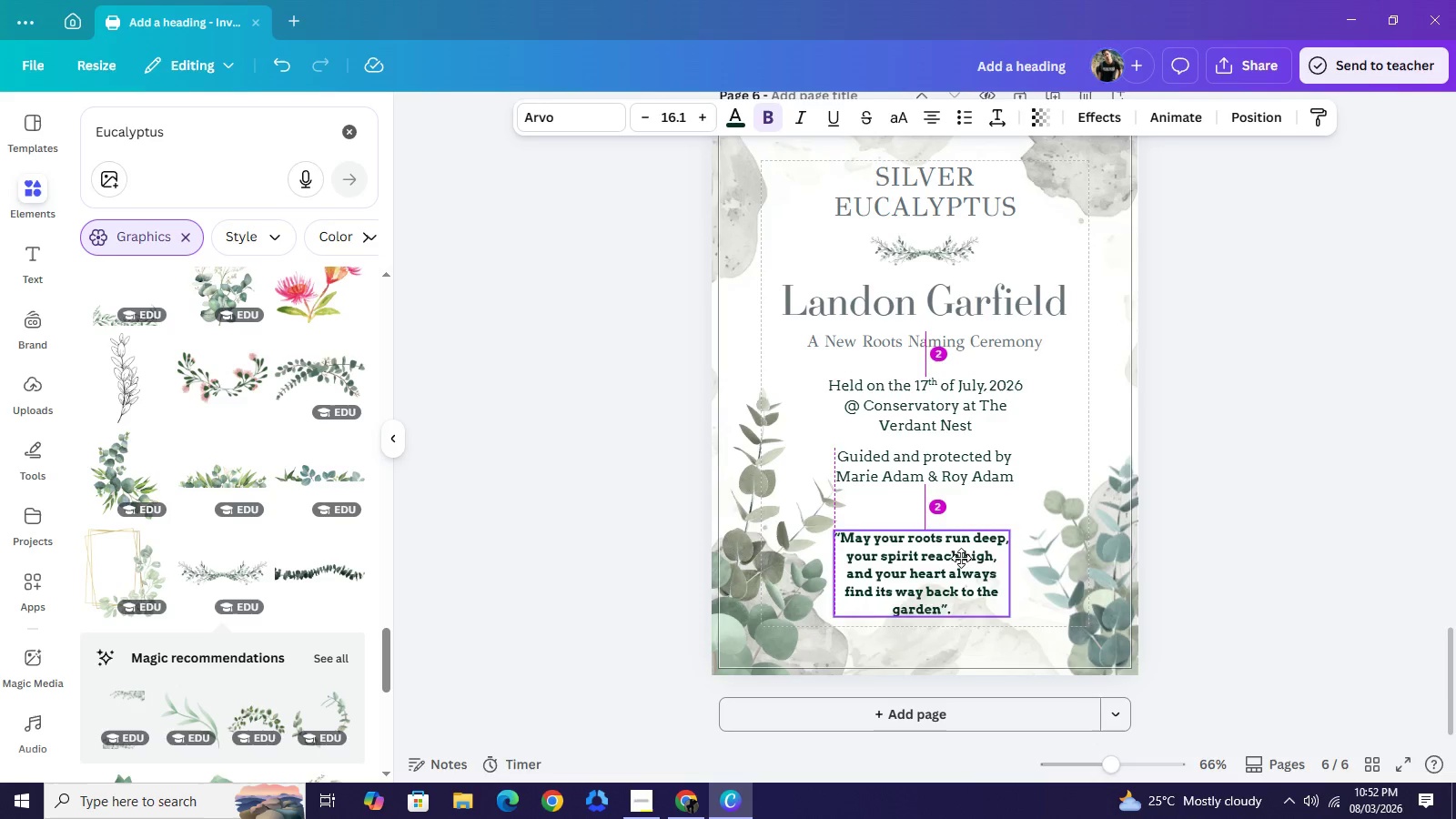 
left_click_drag(start_coordinate=[950, 571], to_coordinate=[954, 561])
 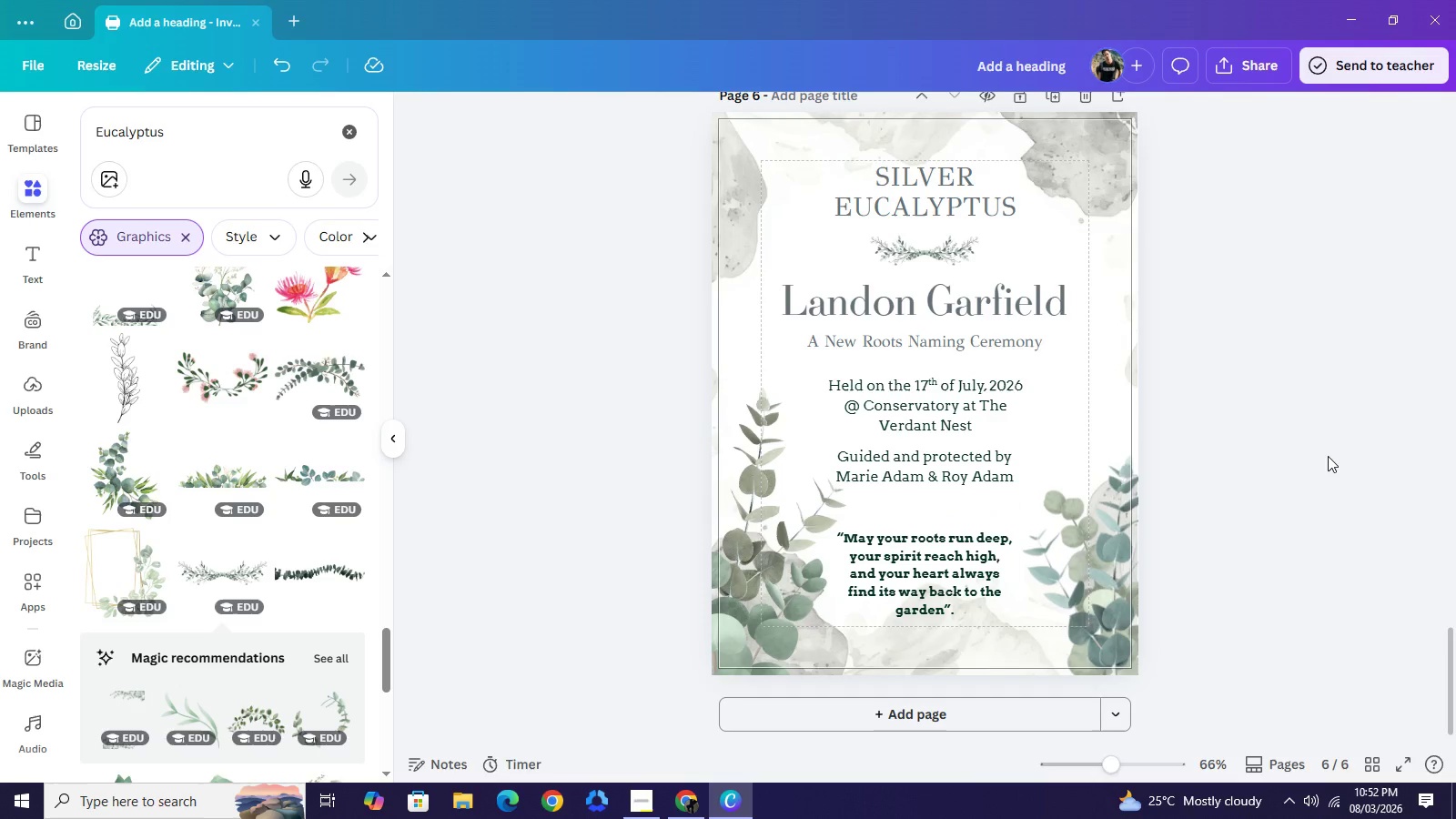 
double_click([1328, 456])
 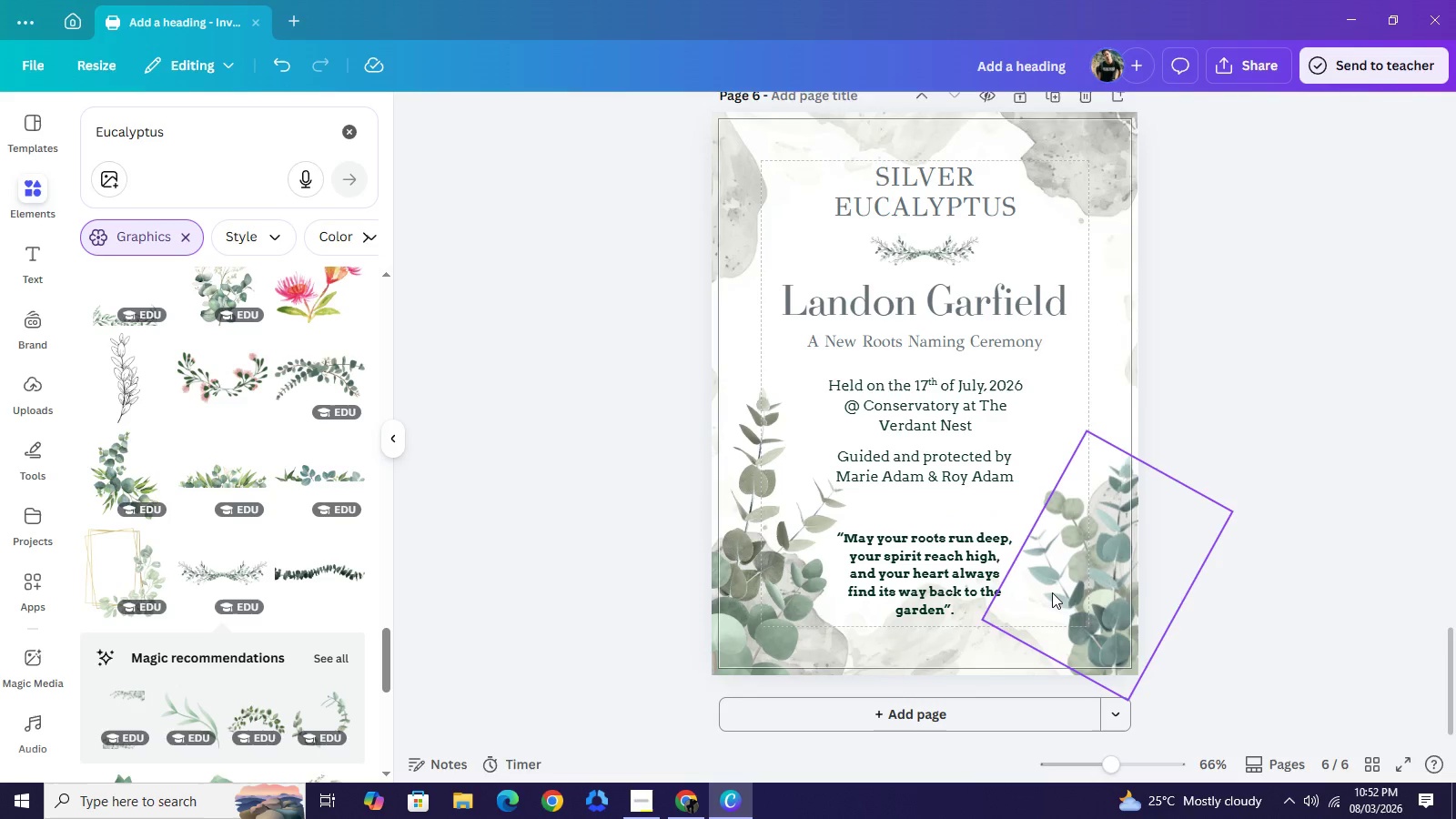 
left_click([1051, 593])
 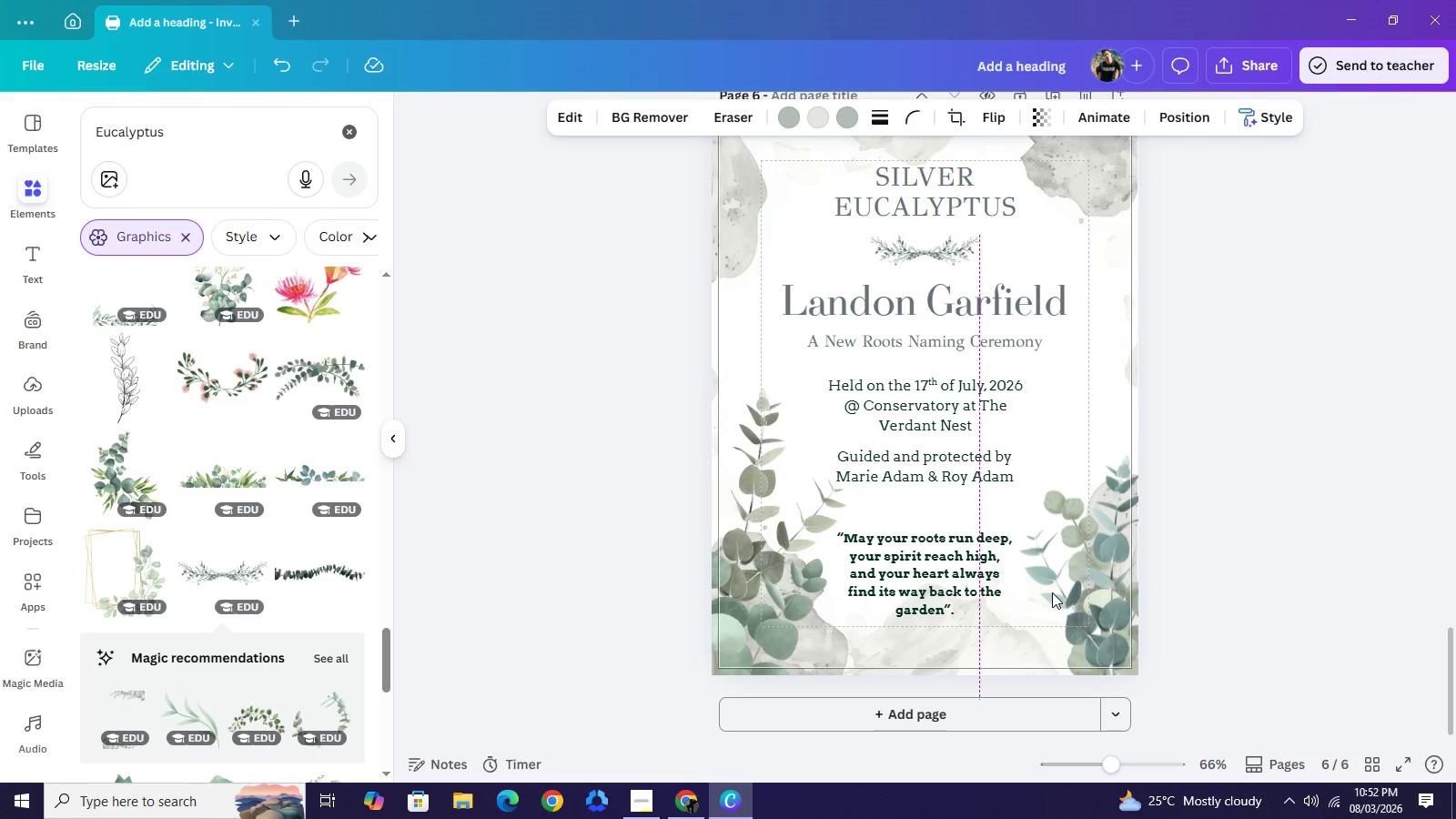 
key(ArrowLeft)
 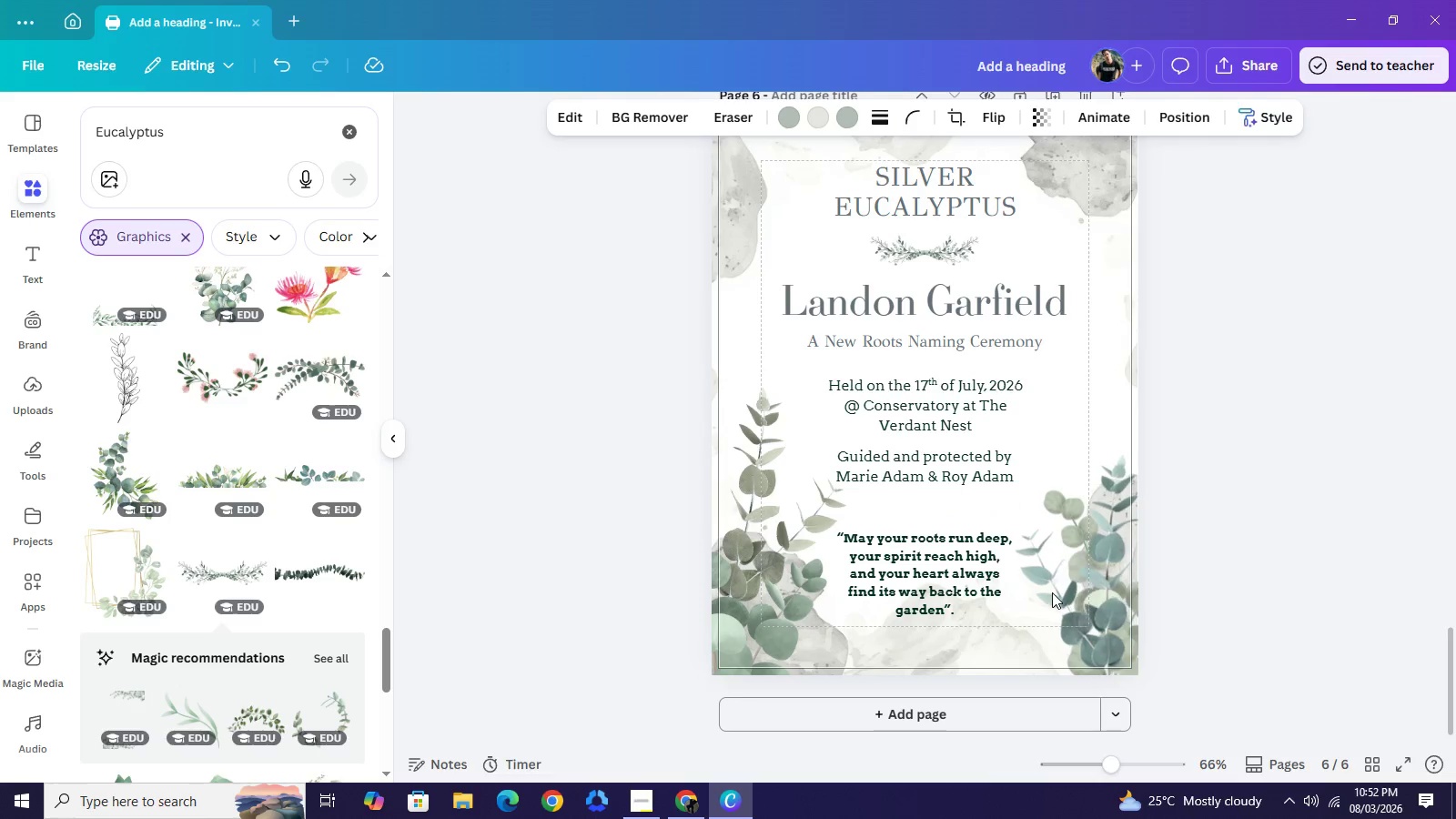 
key(ArrowLeft)
 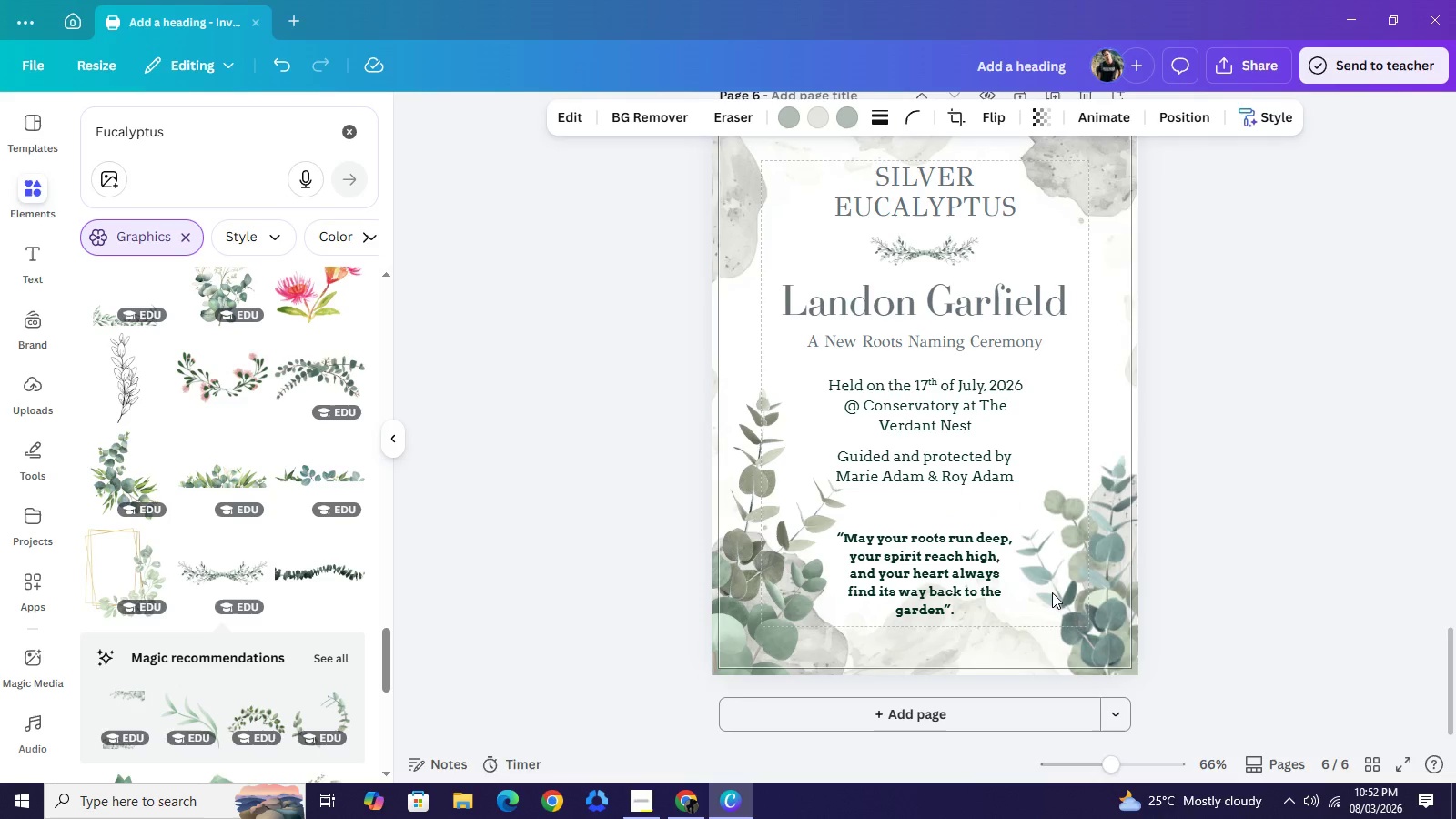 
key(ArrowLeft)
 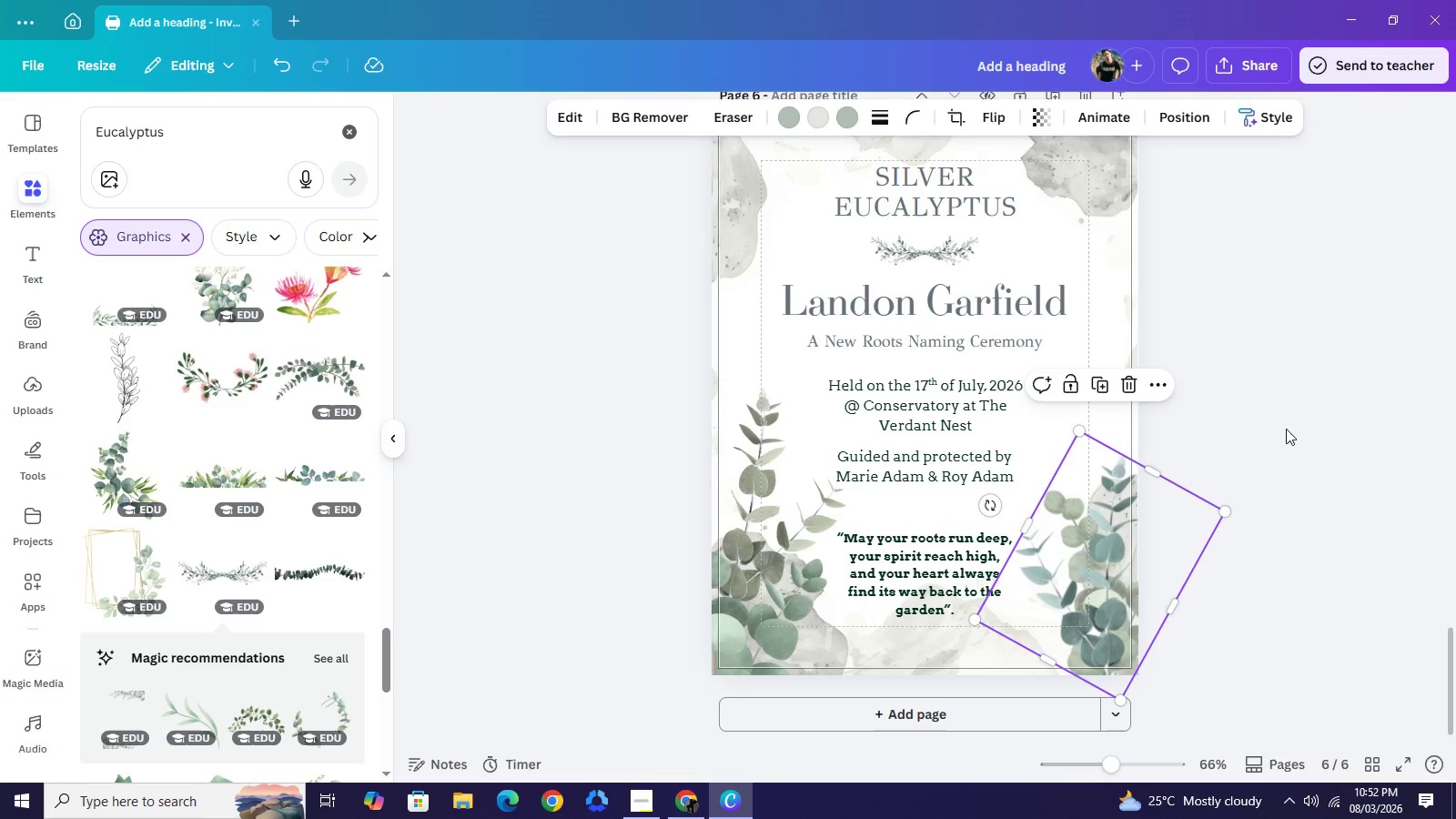 
left_click([1286, 429])
 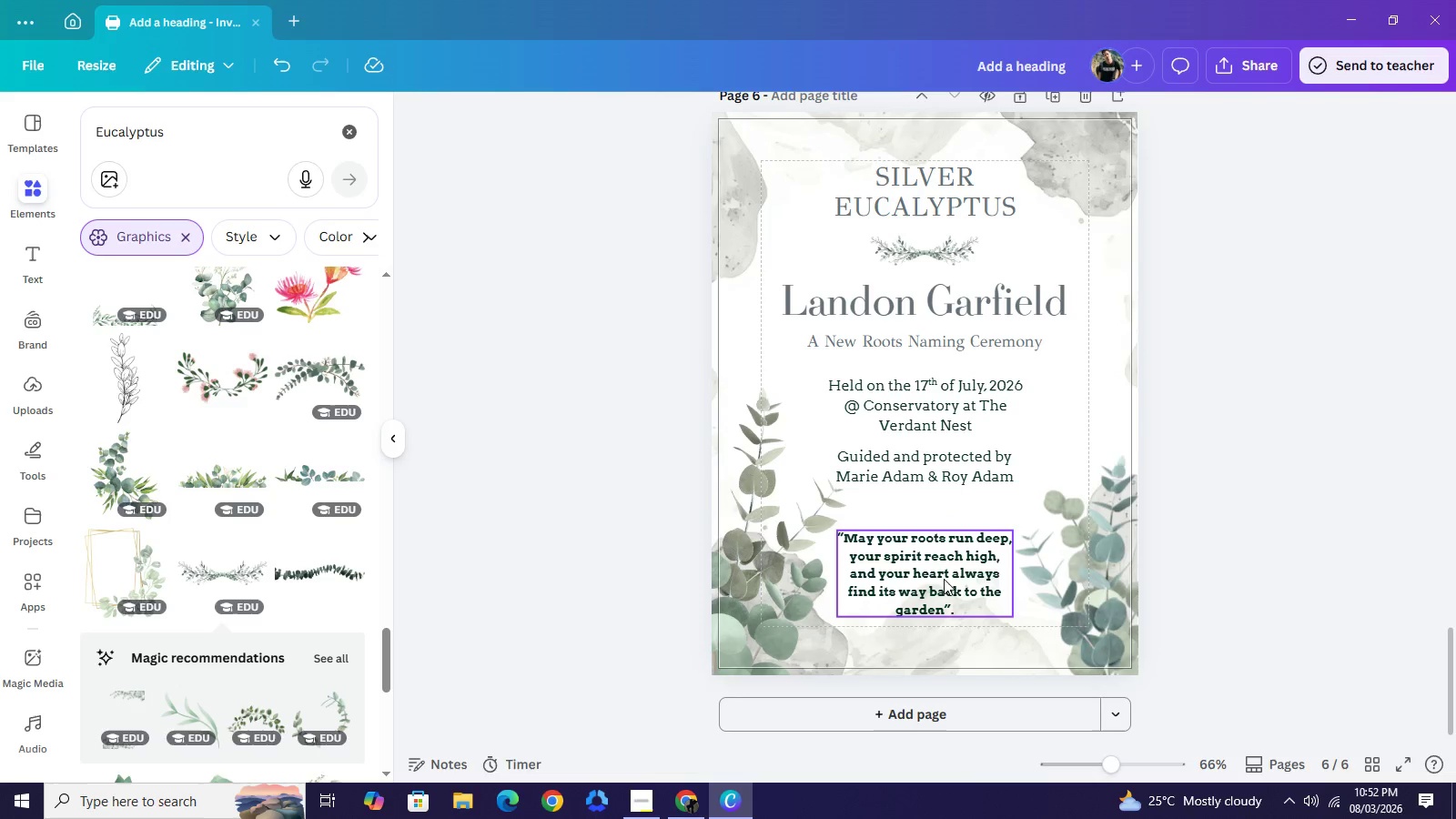 
left_click([944, 579])
 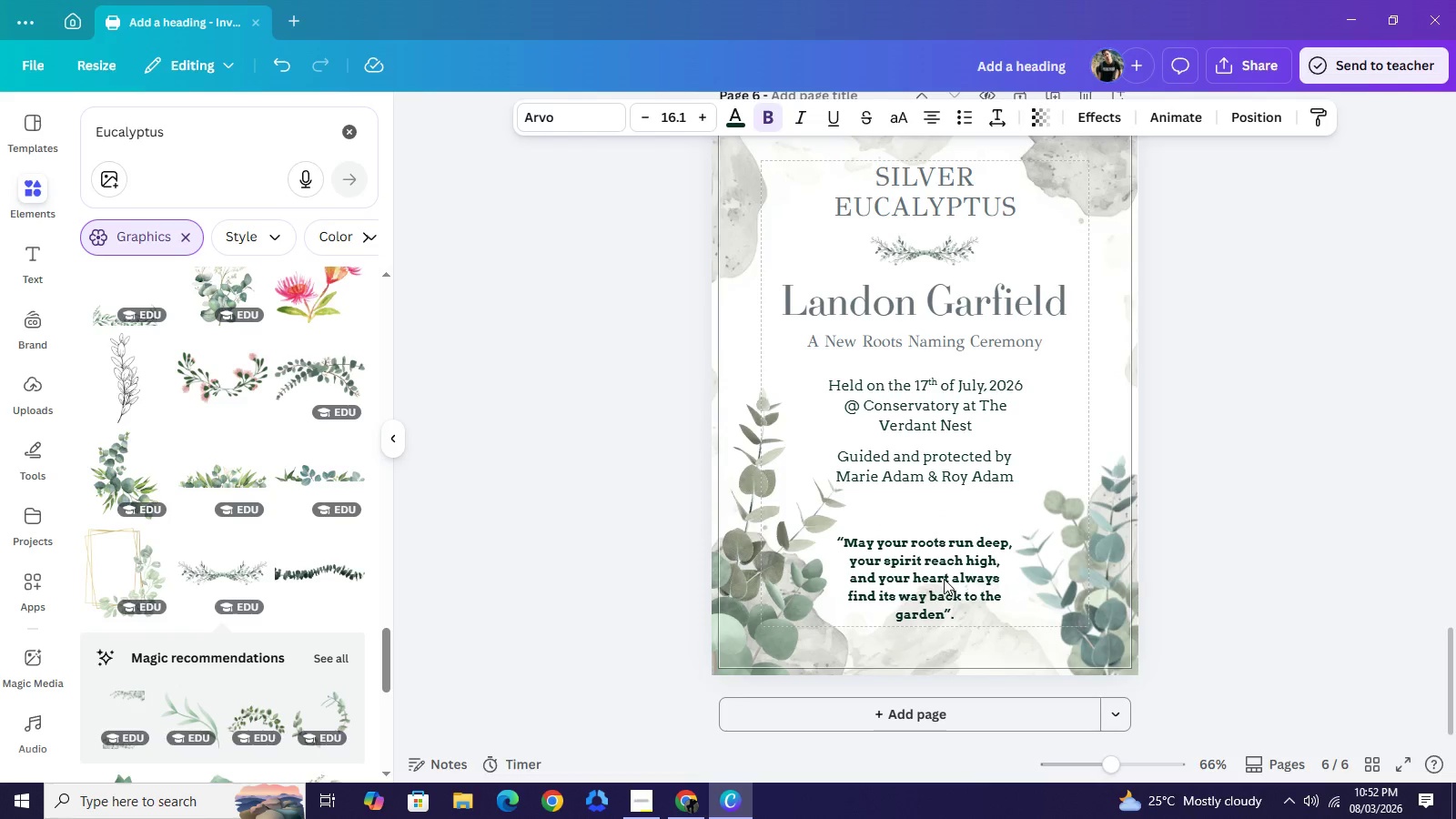 
key(ArrowDown)
 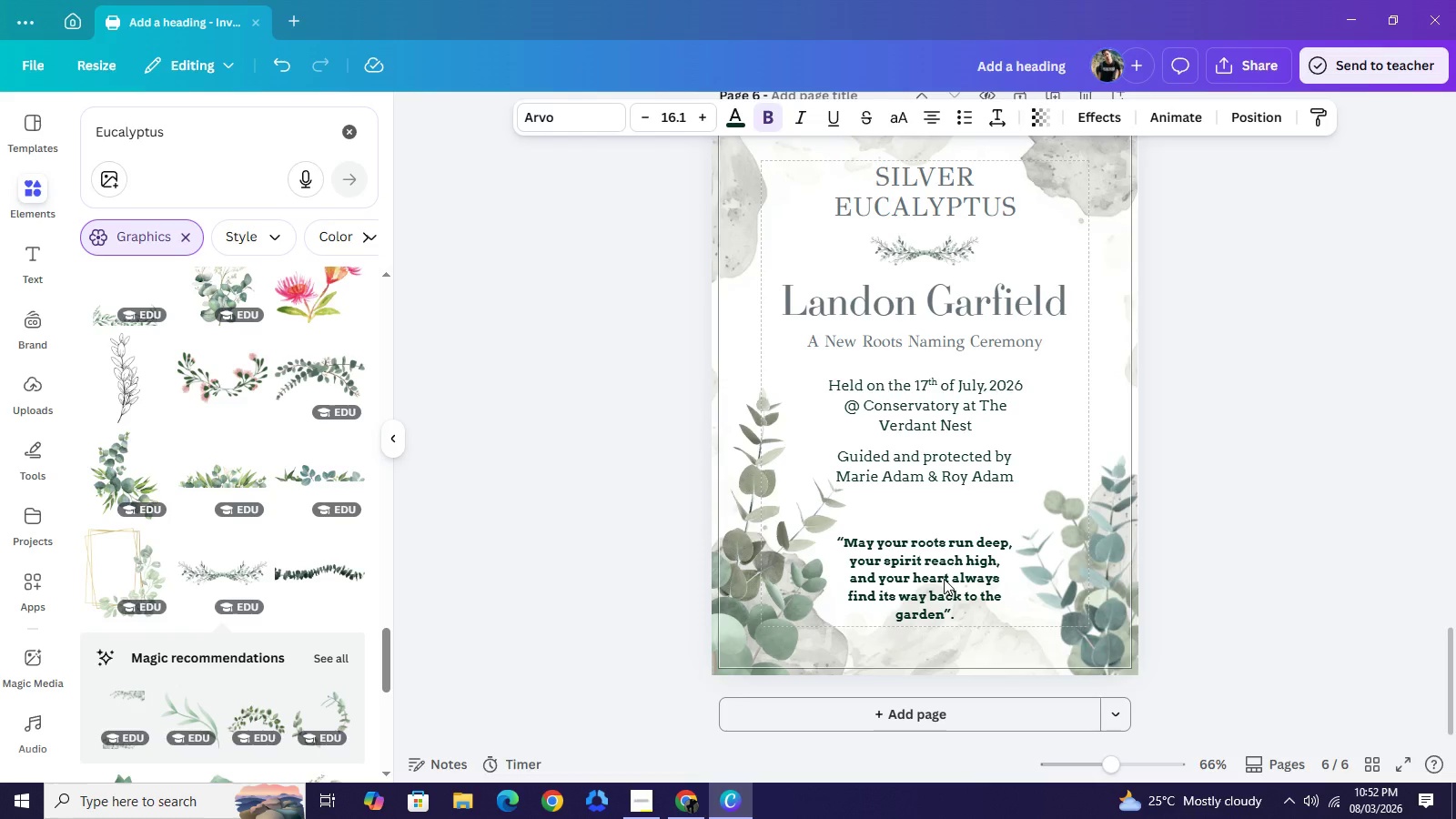 
key(ArrowDown)
 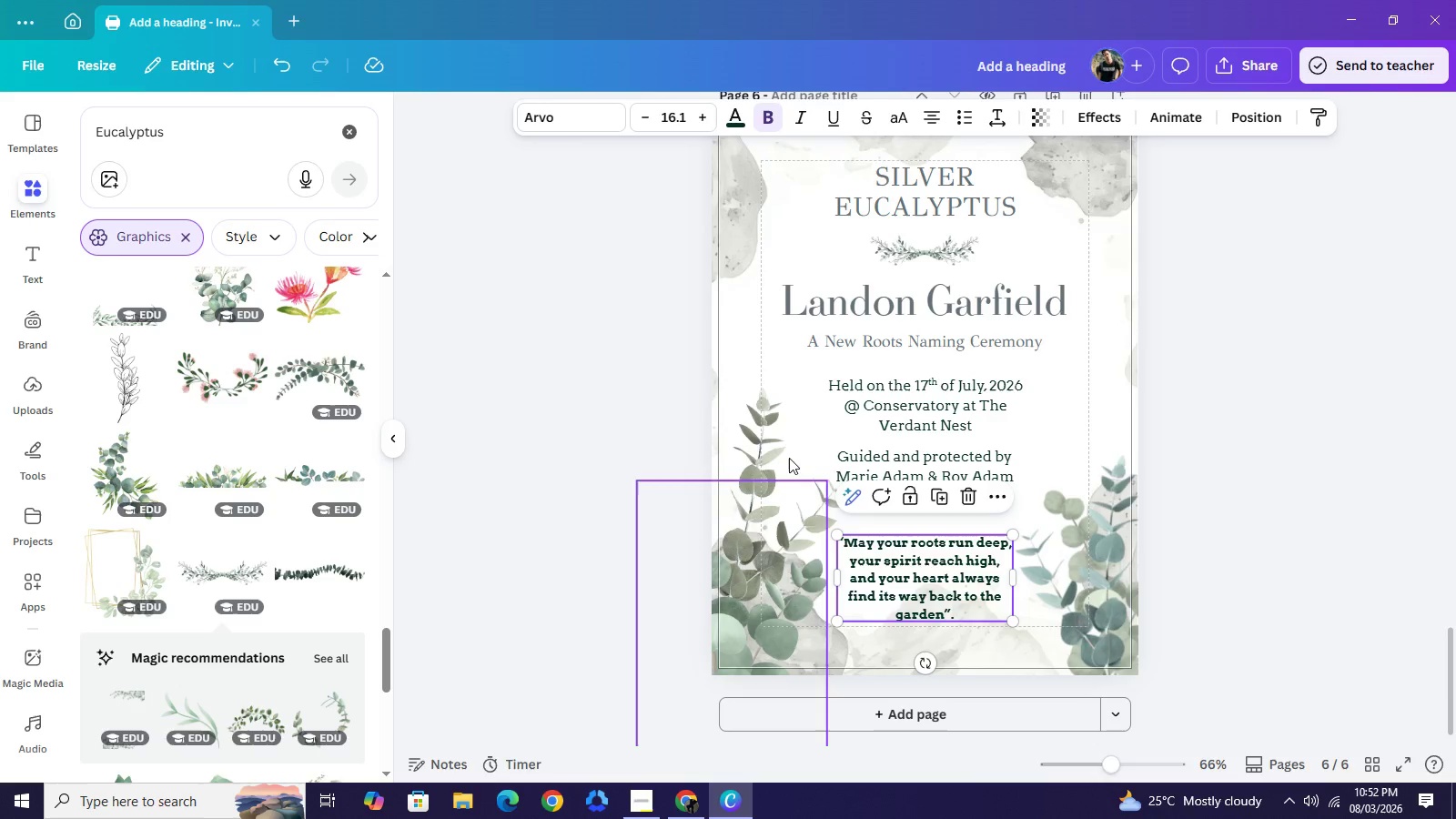 
left_click([776, 441])
 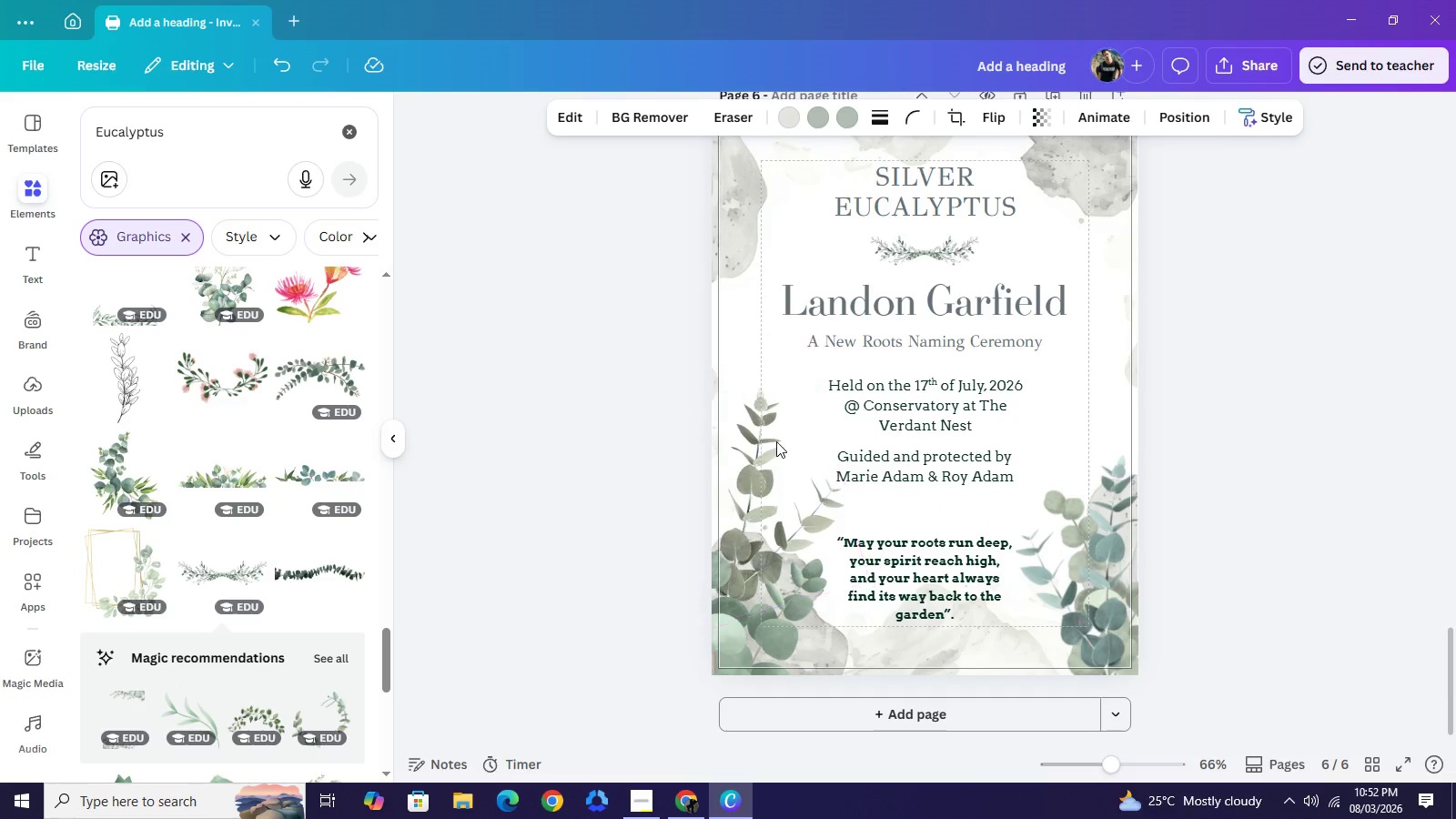 
key(ArrowLeft)
 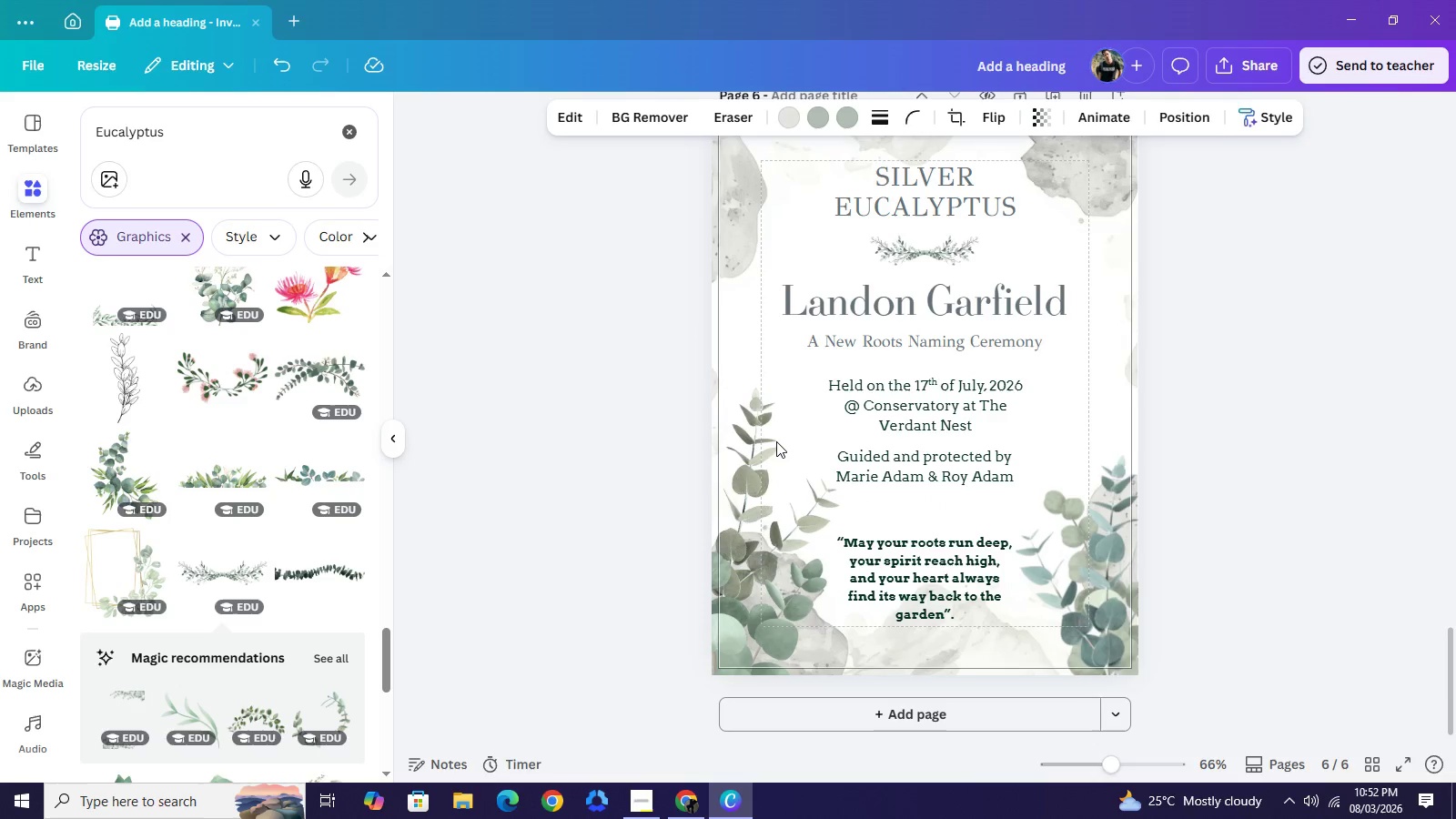 
key(ArrowLeft)
 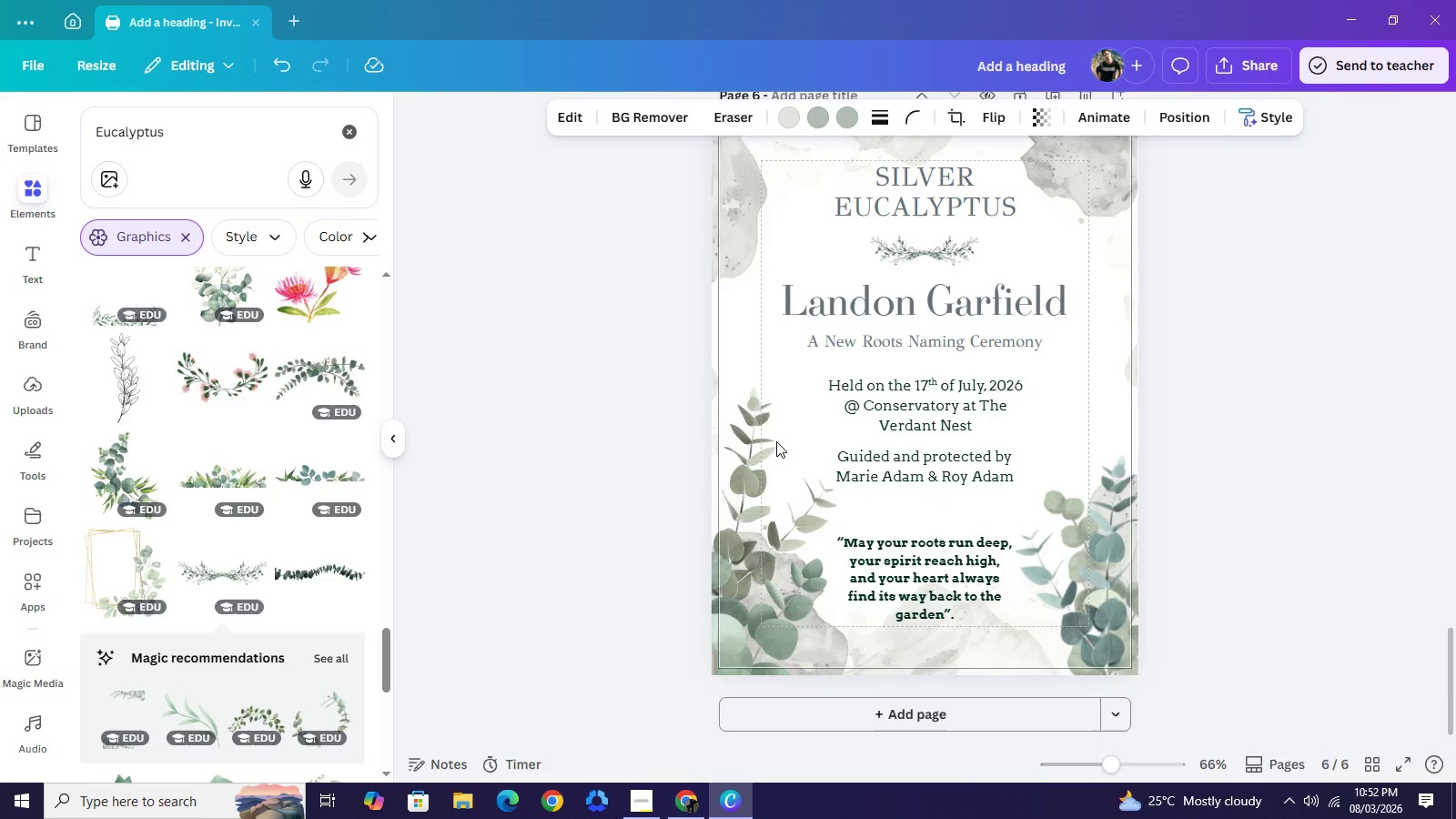 
key(ArrowLeft)
 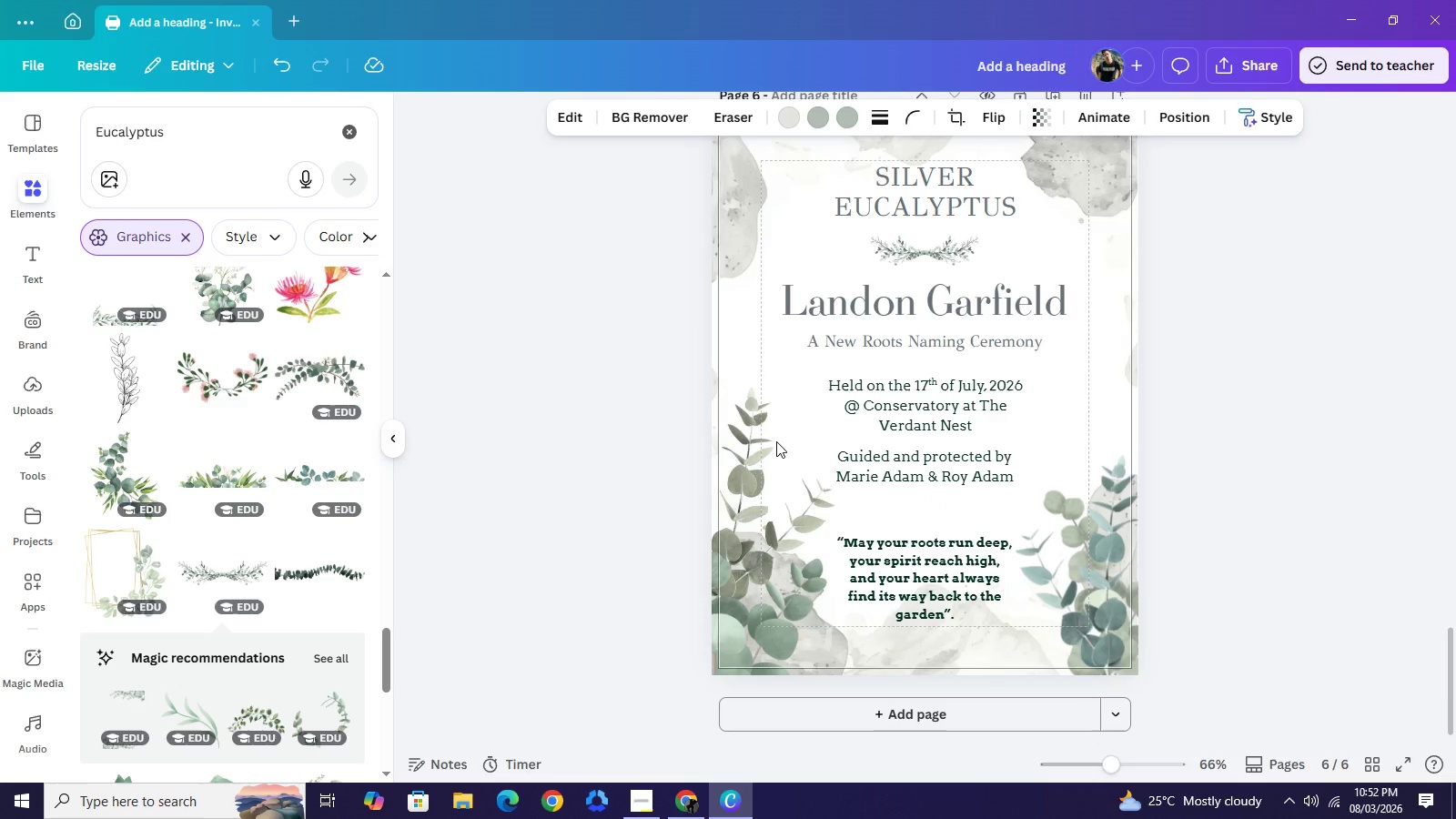 
key(ArrowLeft)
 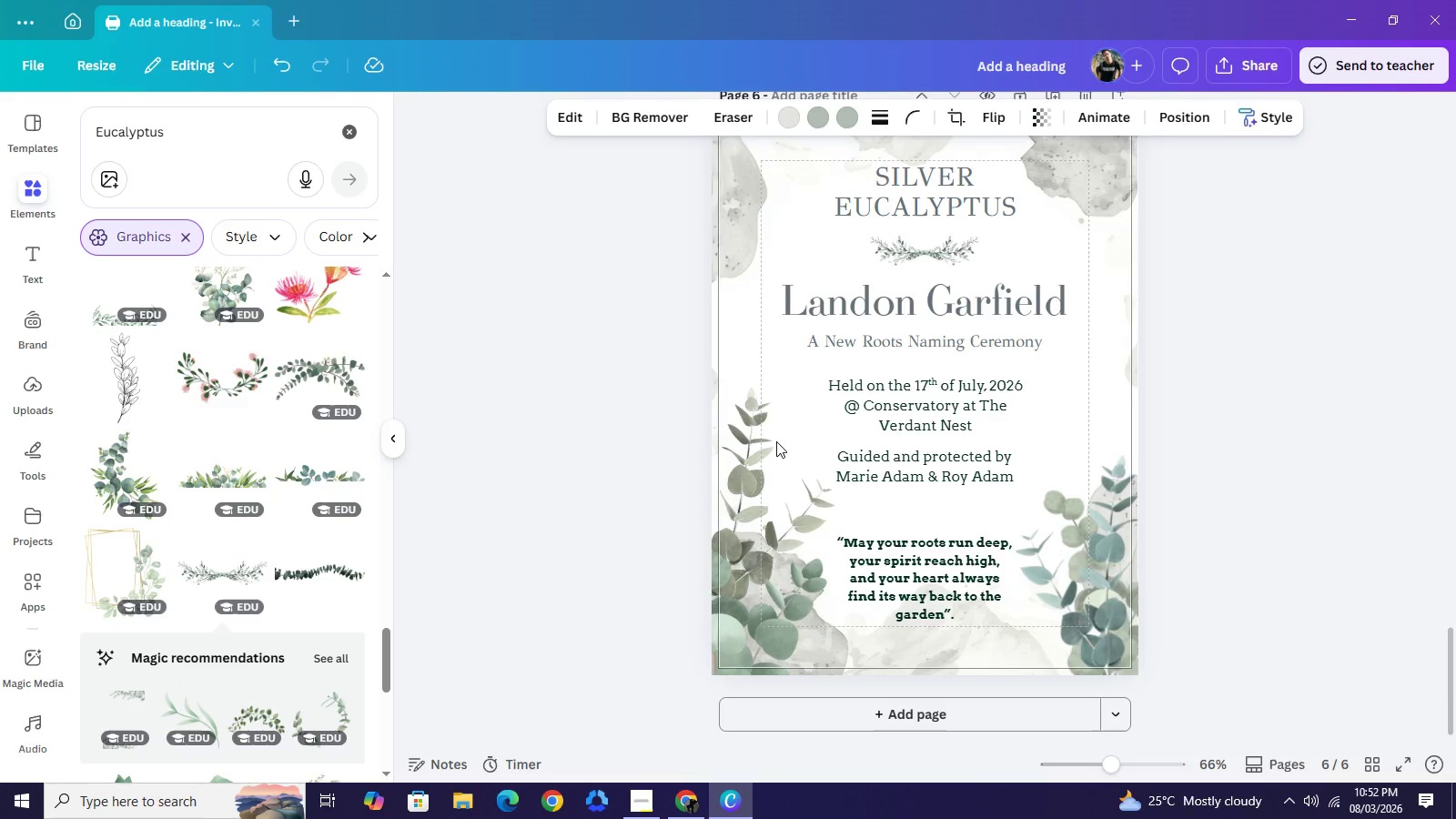 
key(ArrowLeft)
 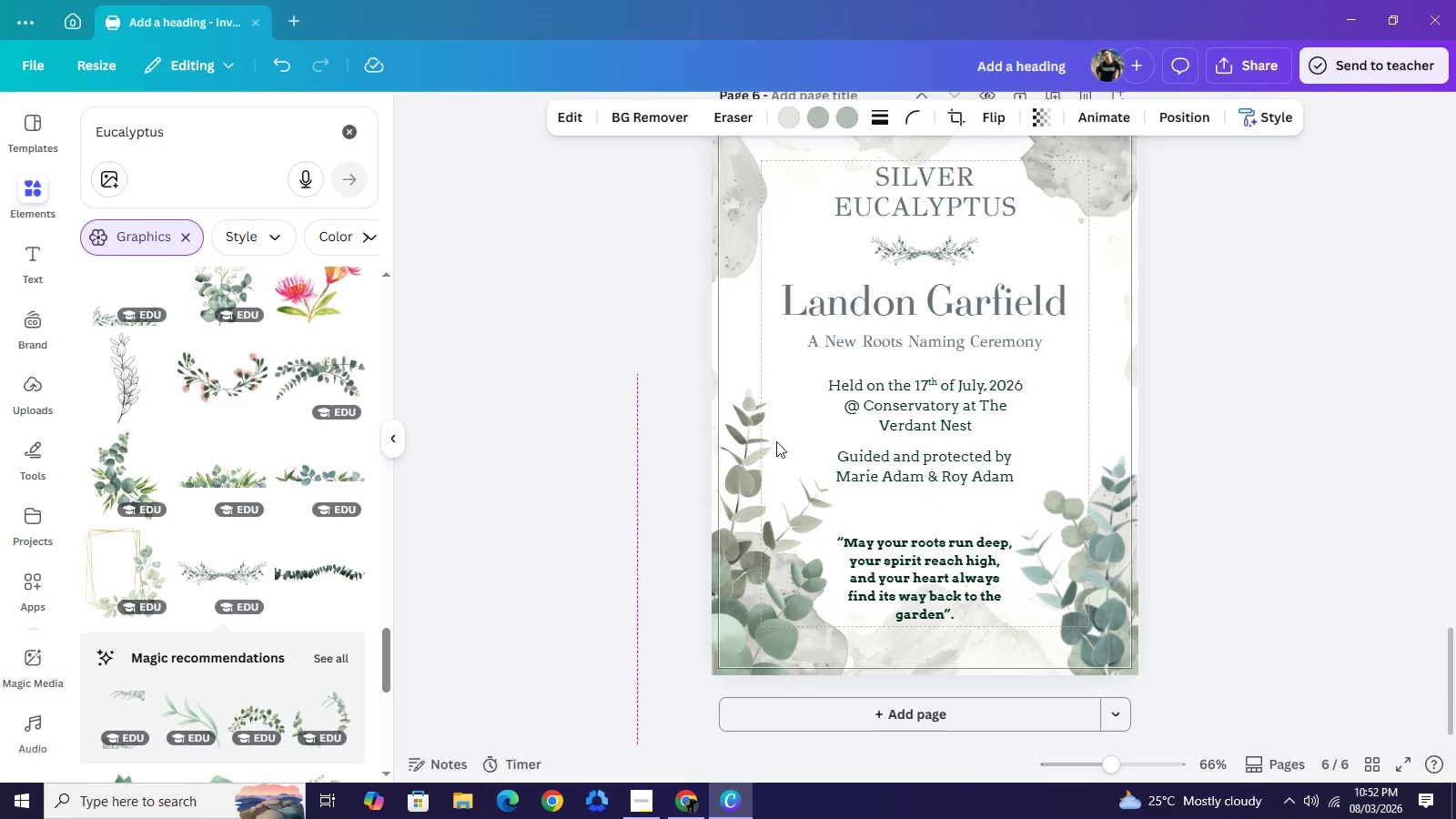 
key(ArrowLeft)
 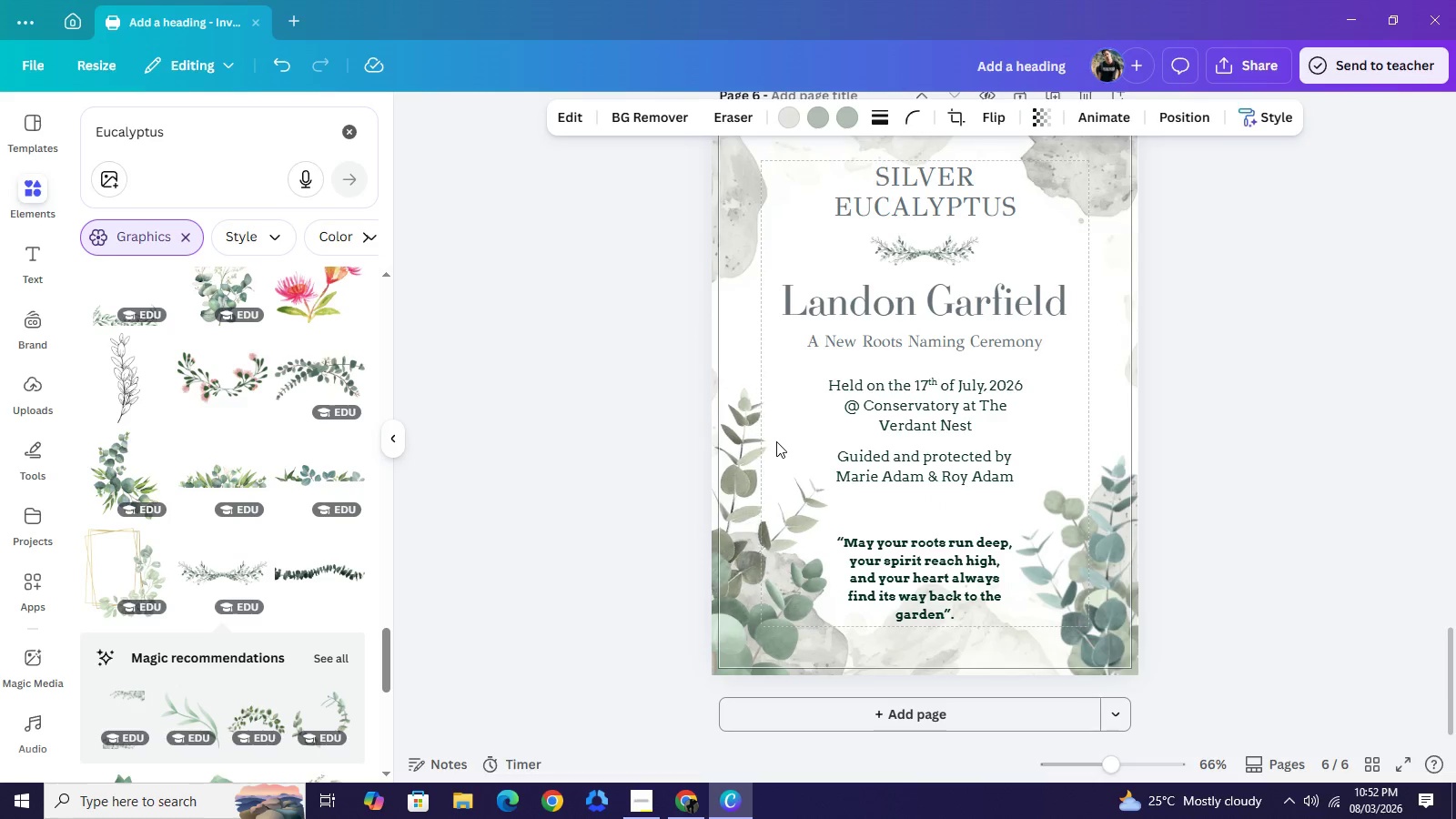 
key(ArrowLeft)
 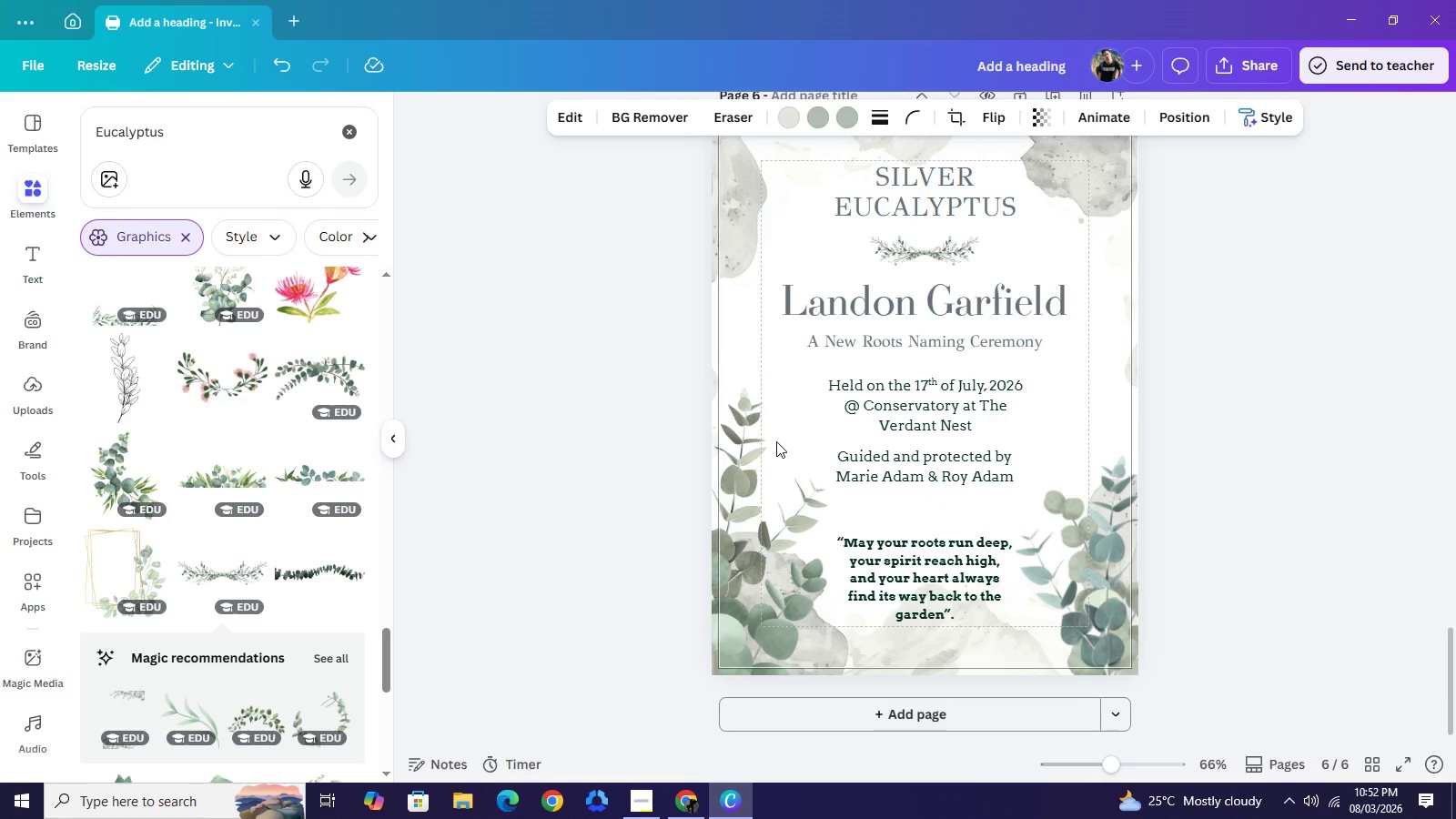 
key(ArrowLeft)
 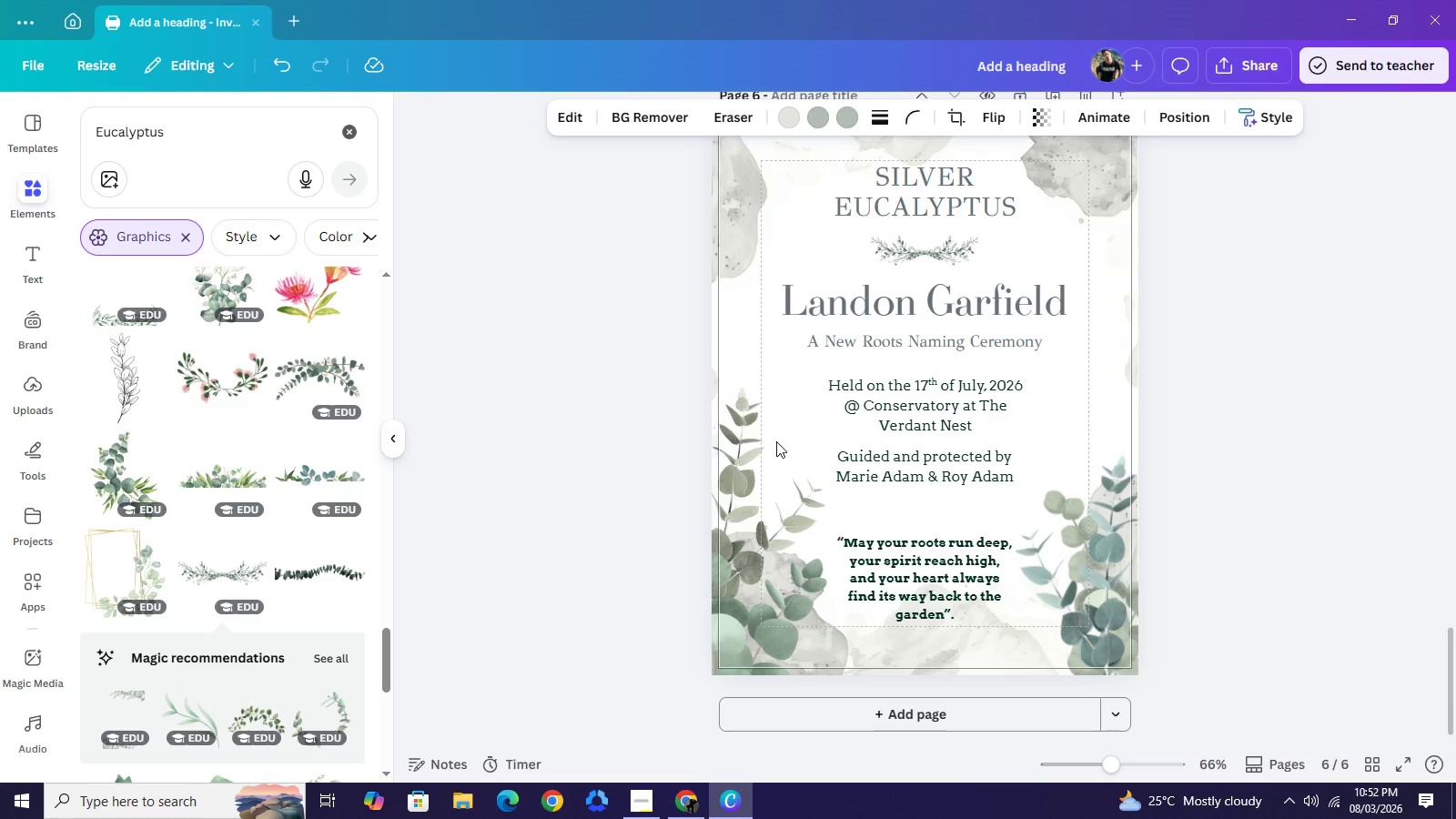 
key(ArrowLeft)
 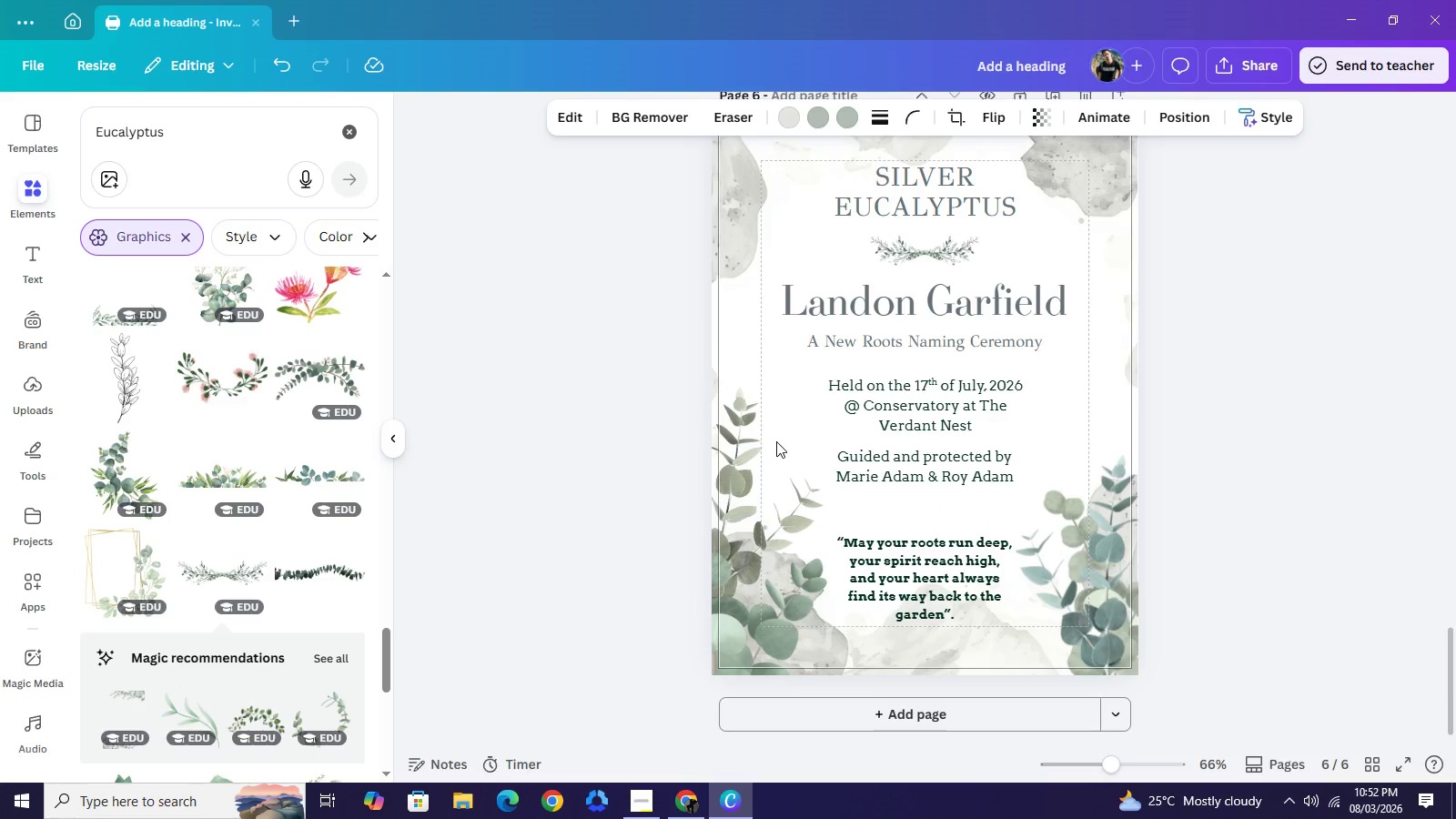 
key(ArrowLeft)
 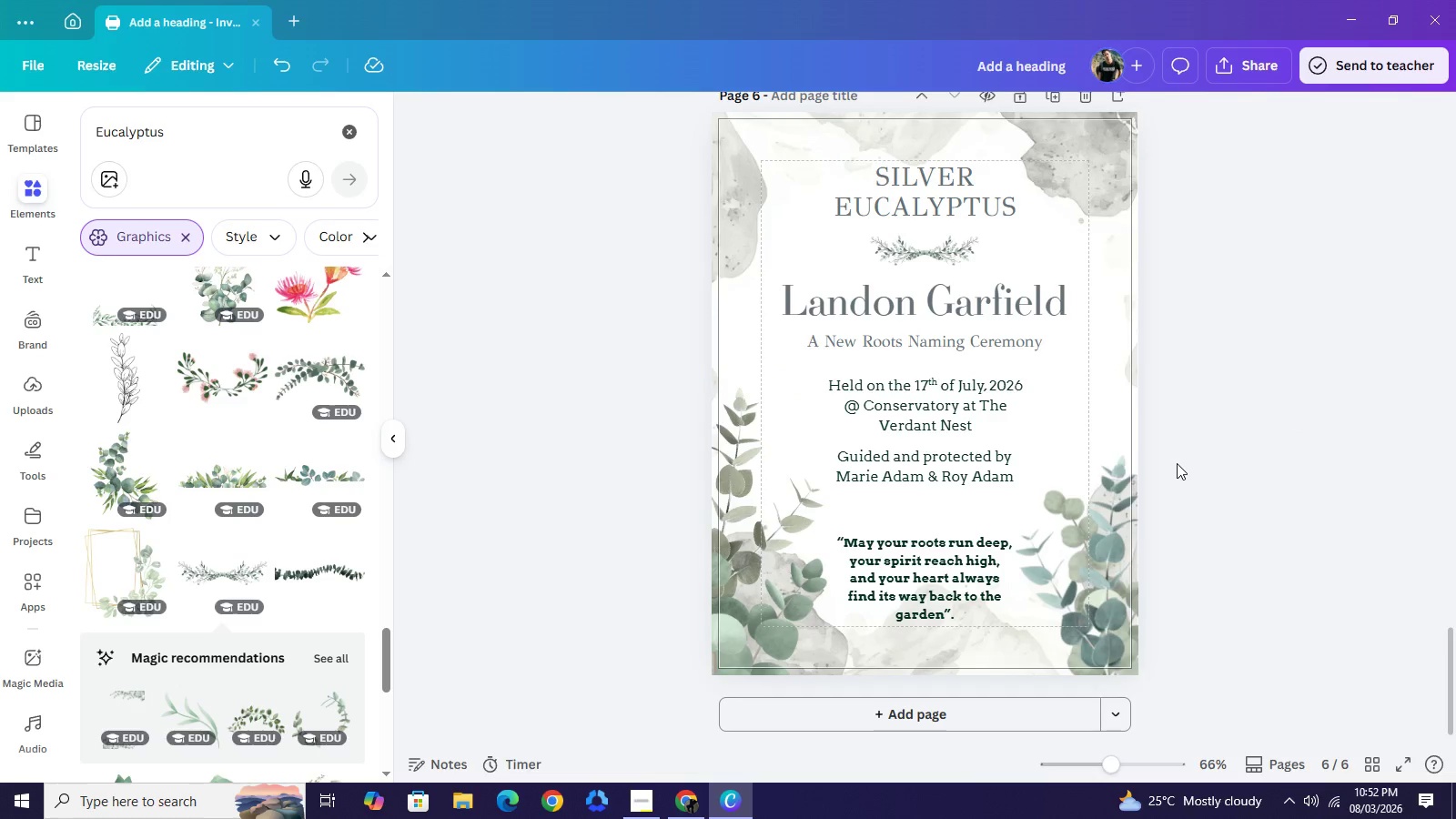 
left_click([962, 561])
 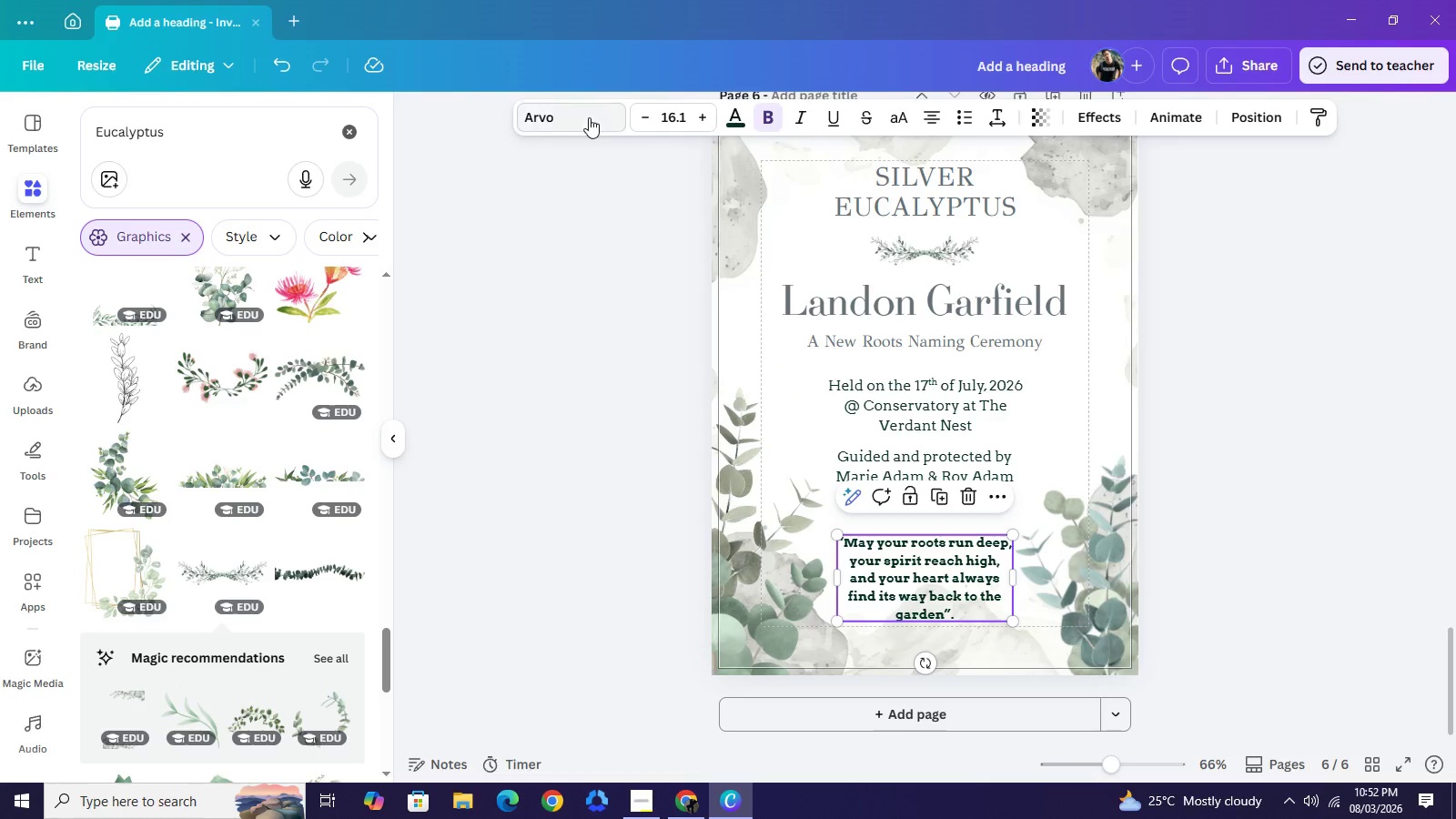 
left_click([589, 117])
 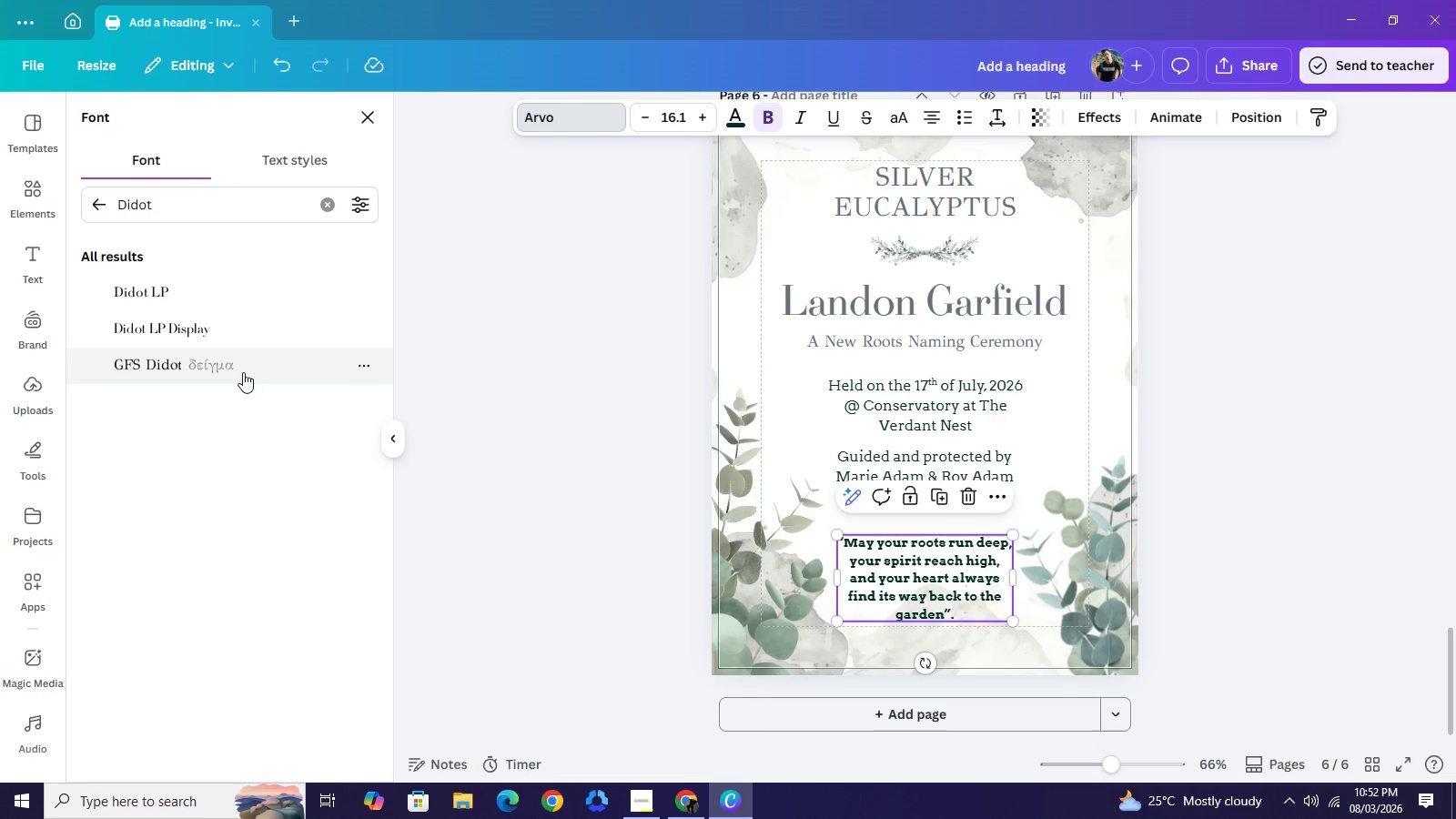 
left_click([243, 372])
 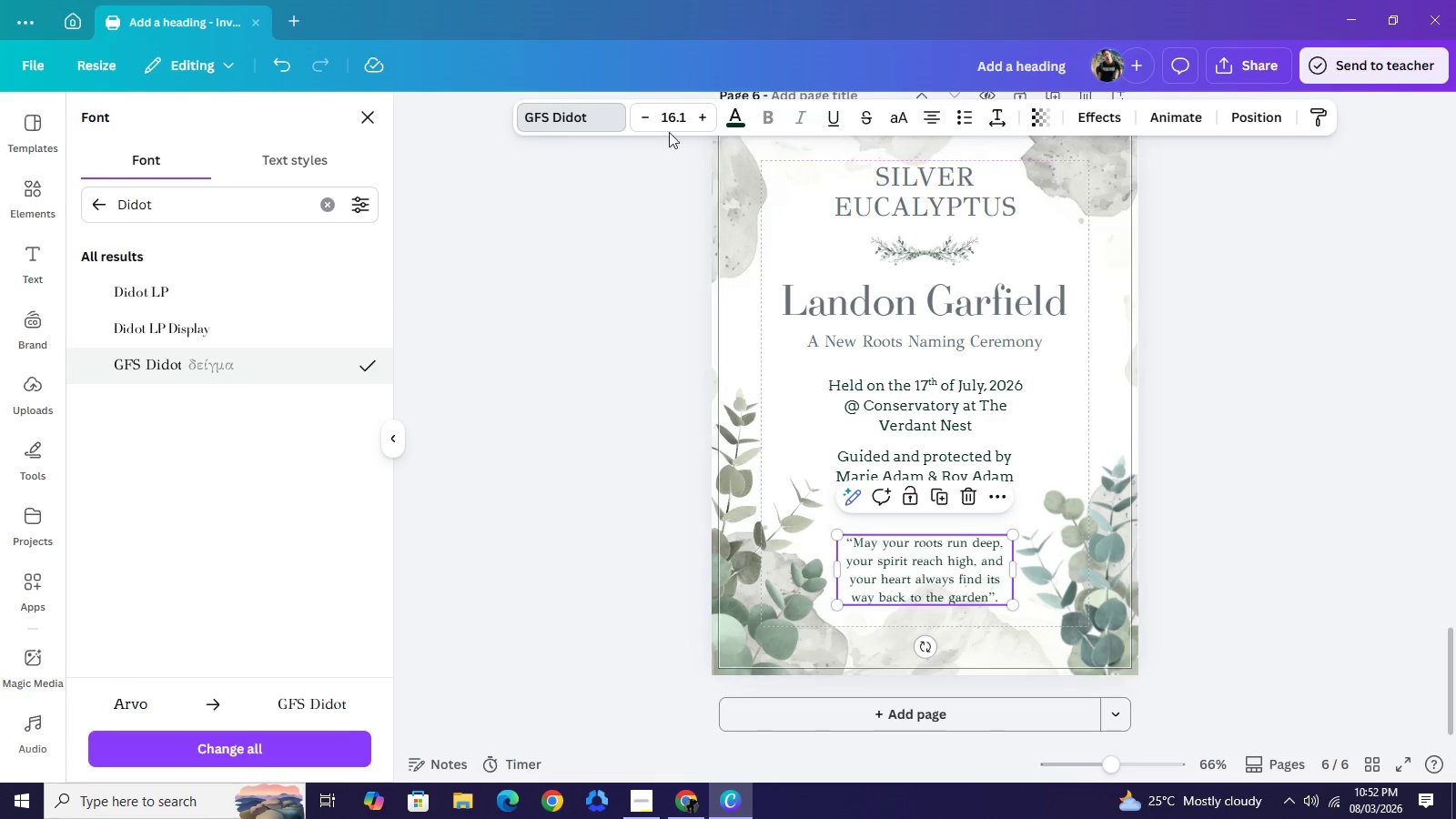 
wait(5.27)
 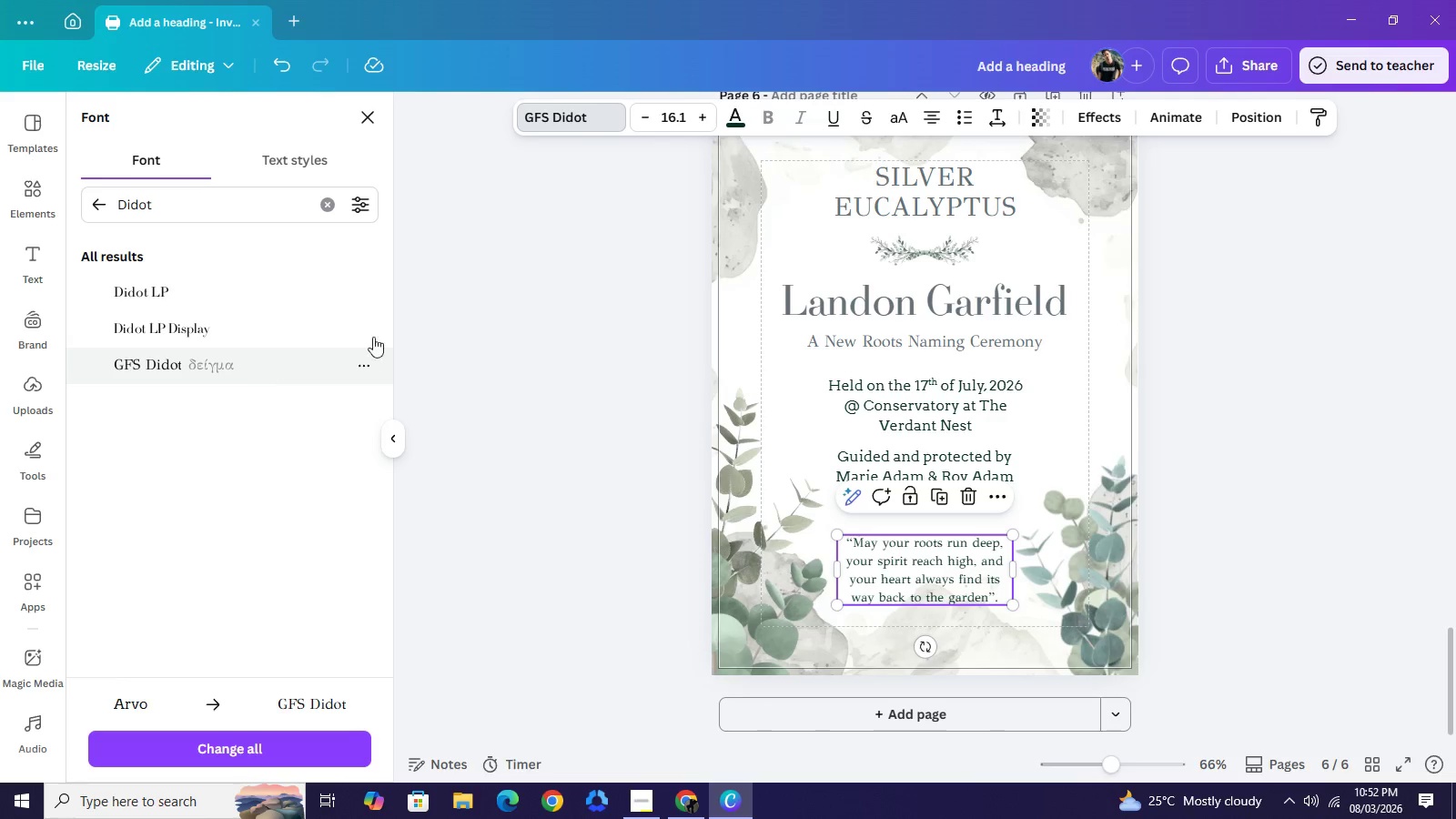 
left_click([712, 116])
 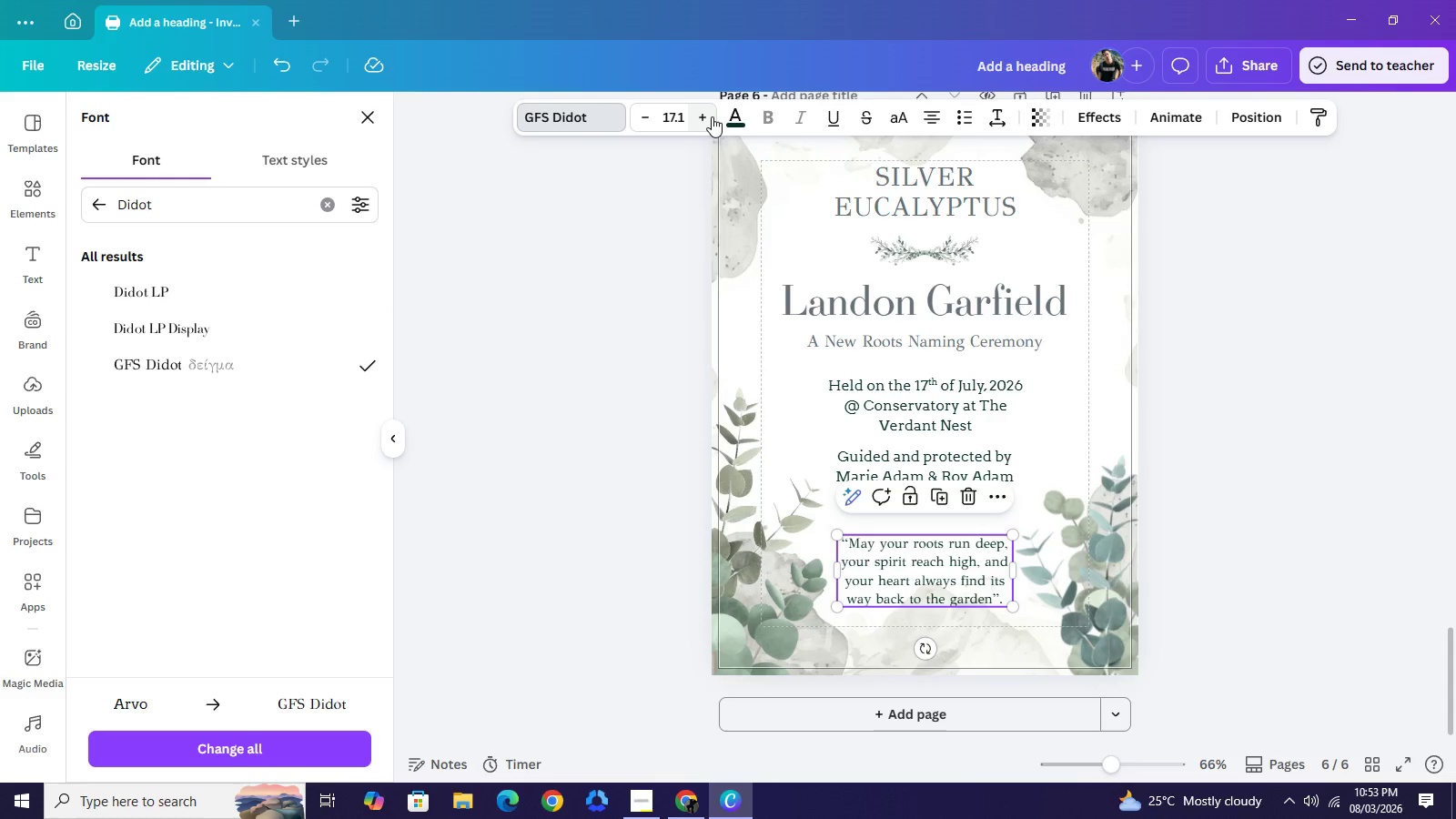 
left_click([712, 116])
 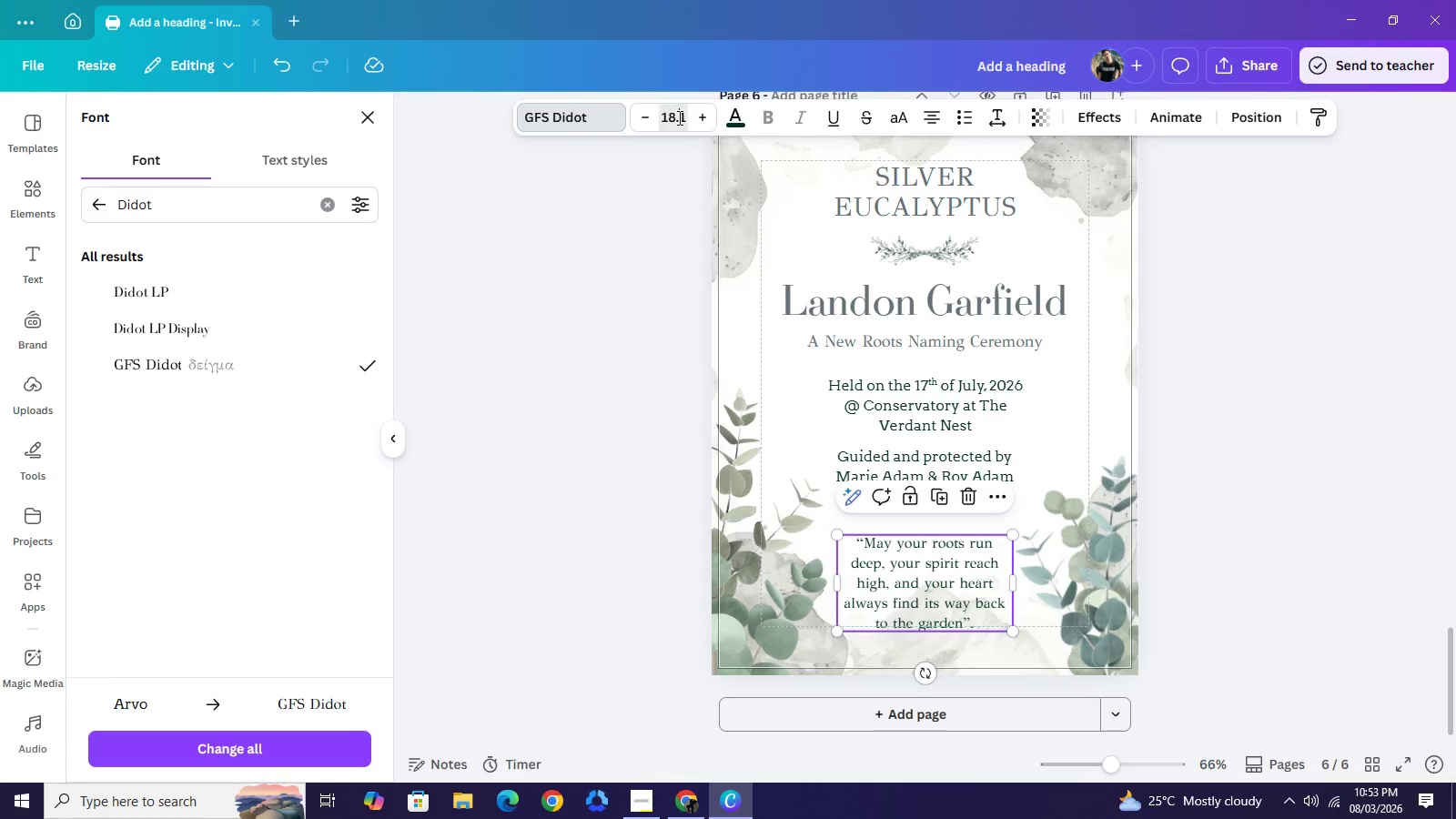 
double_click([678, 117])
 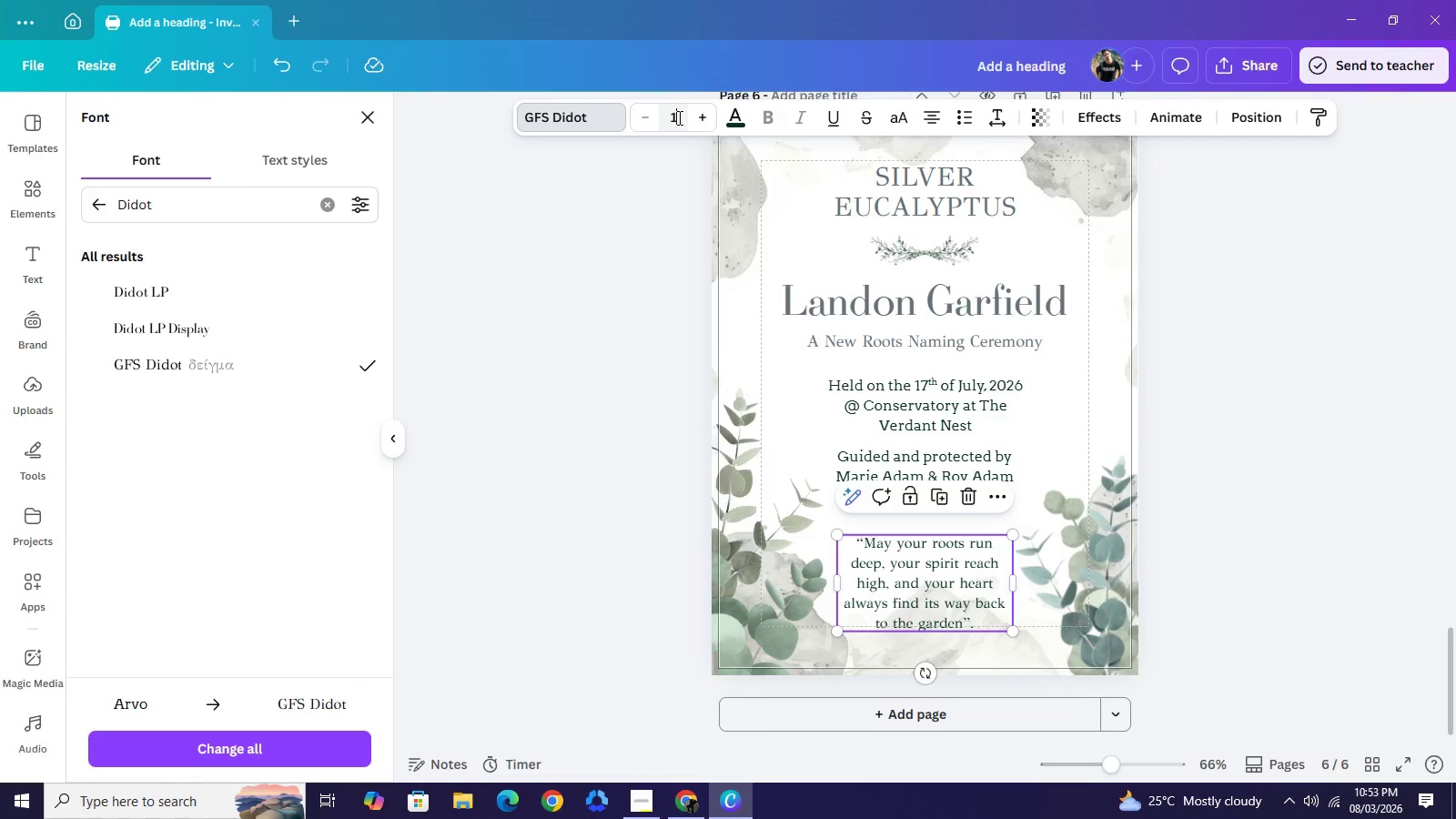 
type(18)
key(NumpadEnter)
 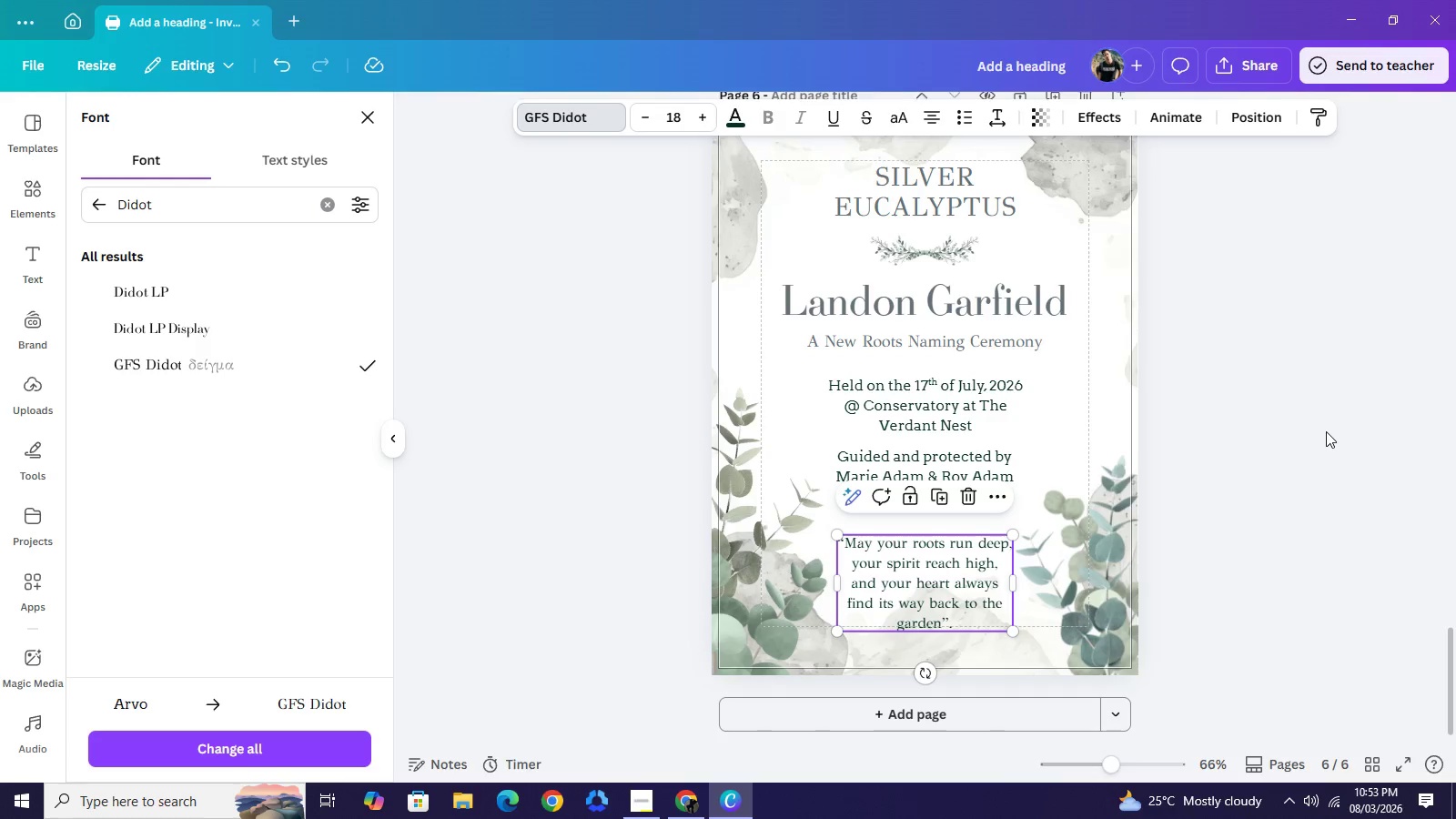 
left_click([1326, 431])
 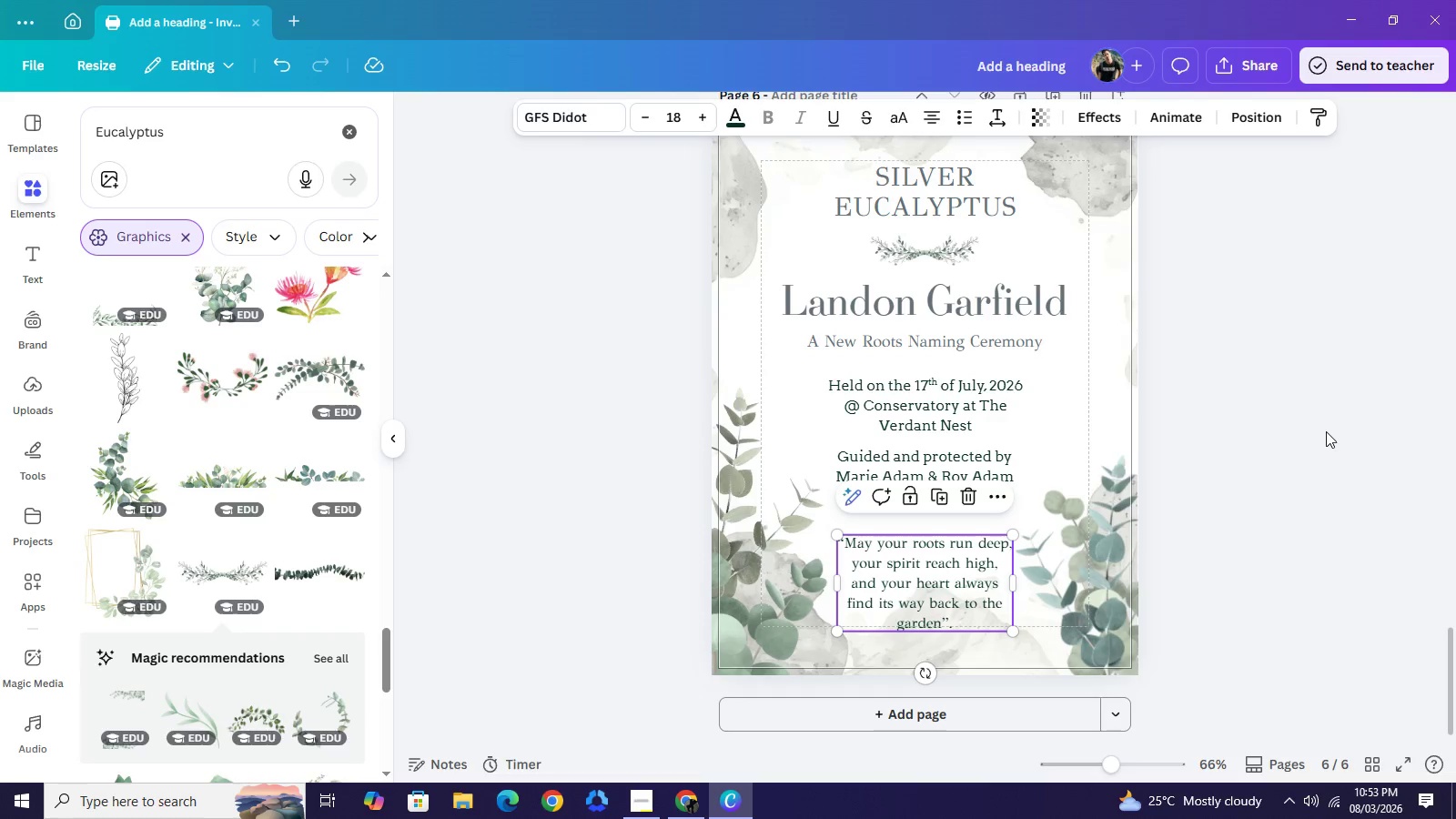 
left_click([1326, 431])
 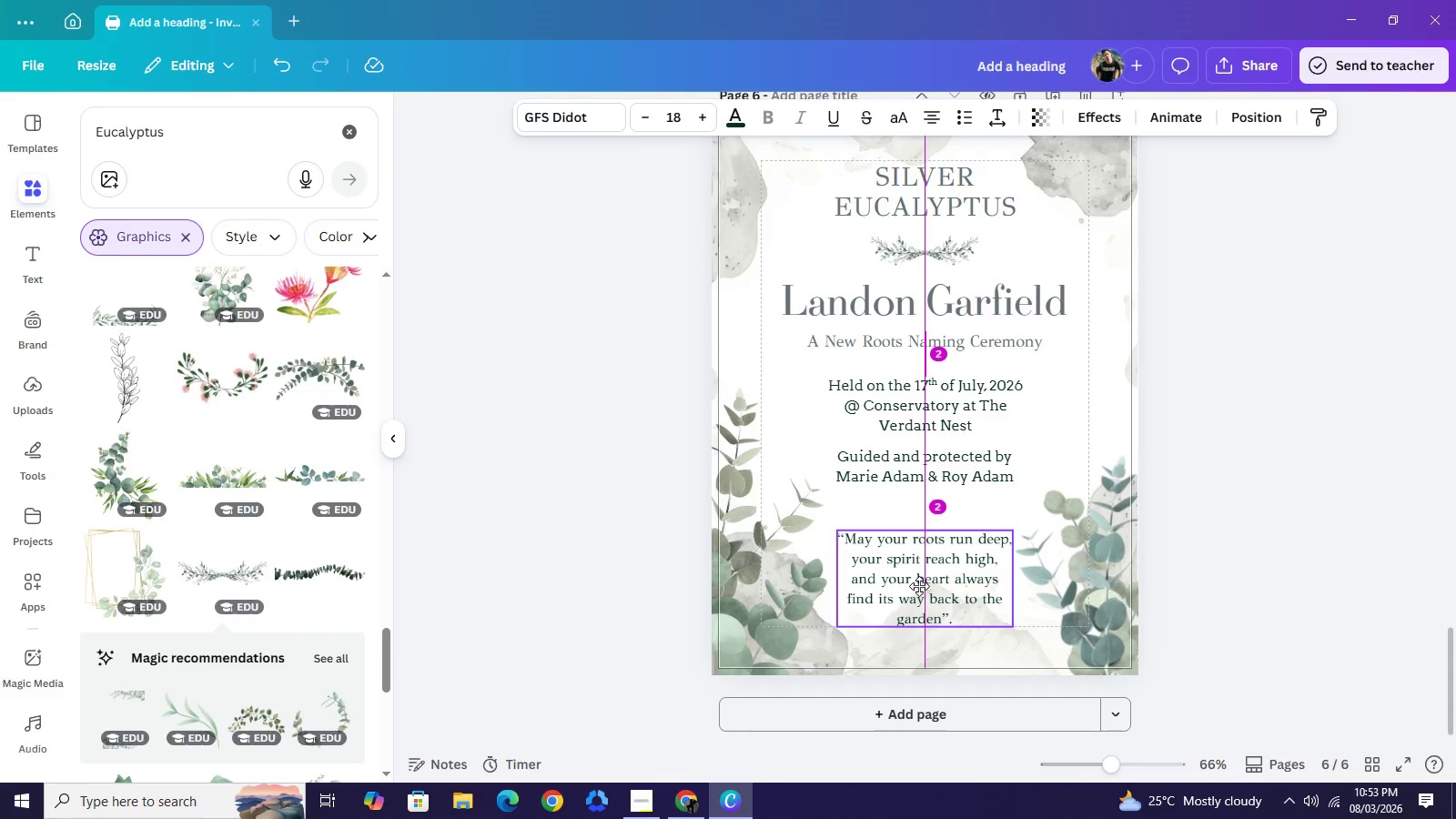 
wait(5.5)
 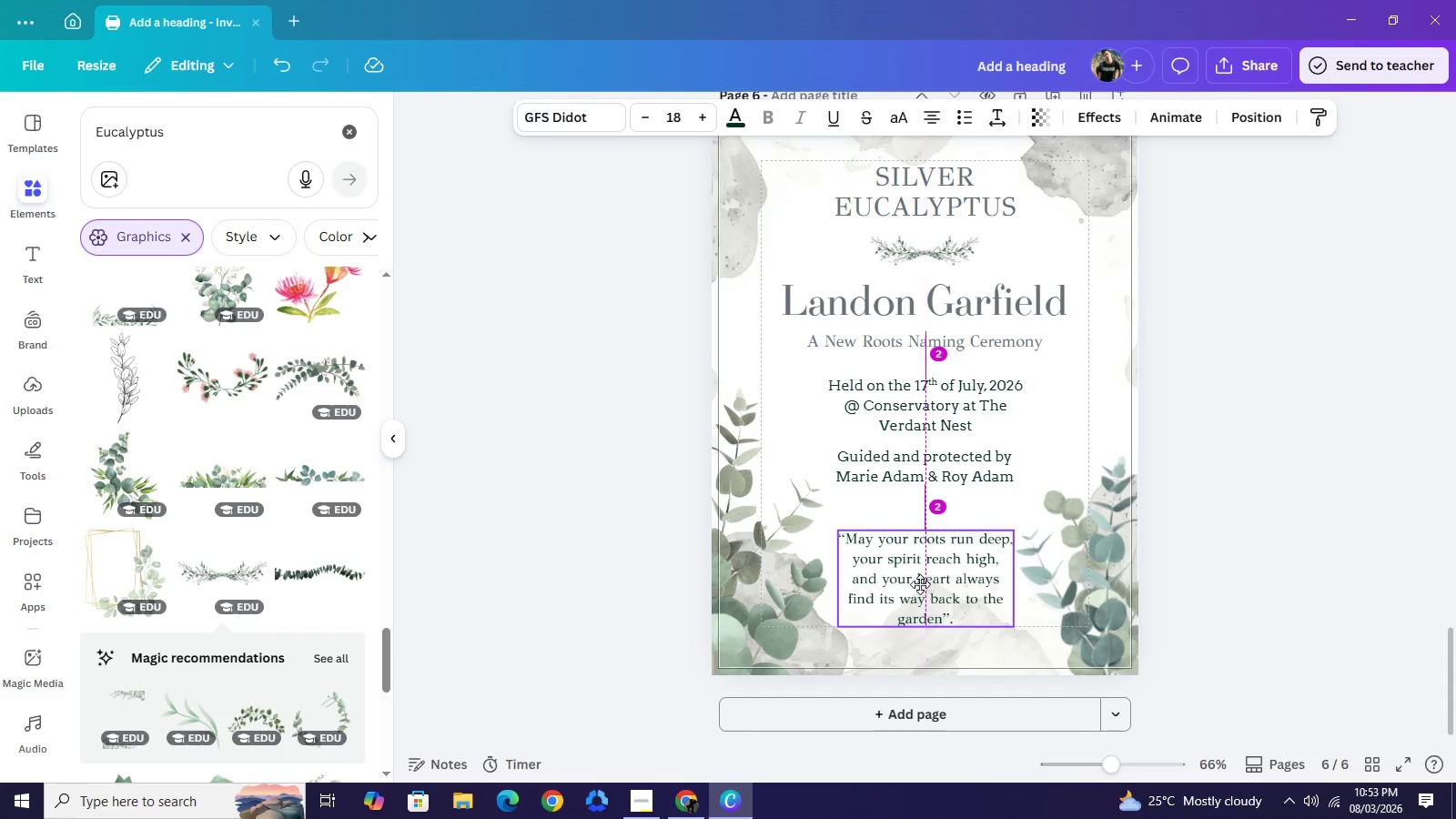 
left_click([1259, 514])
 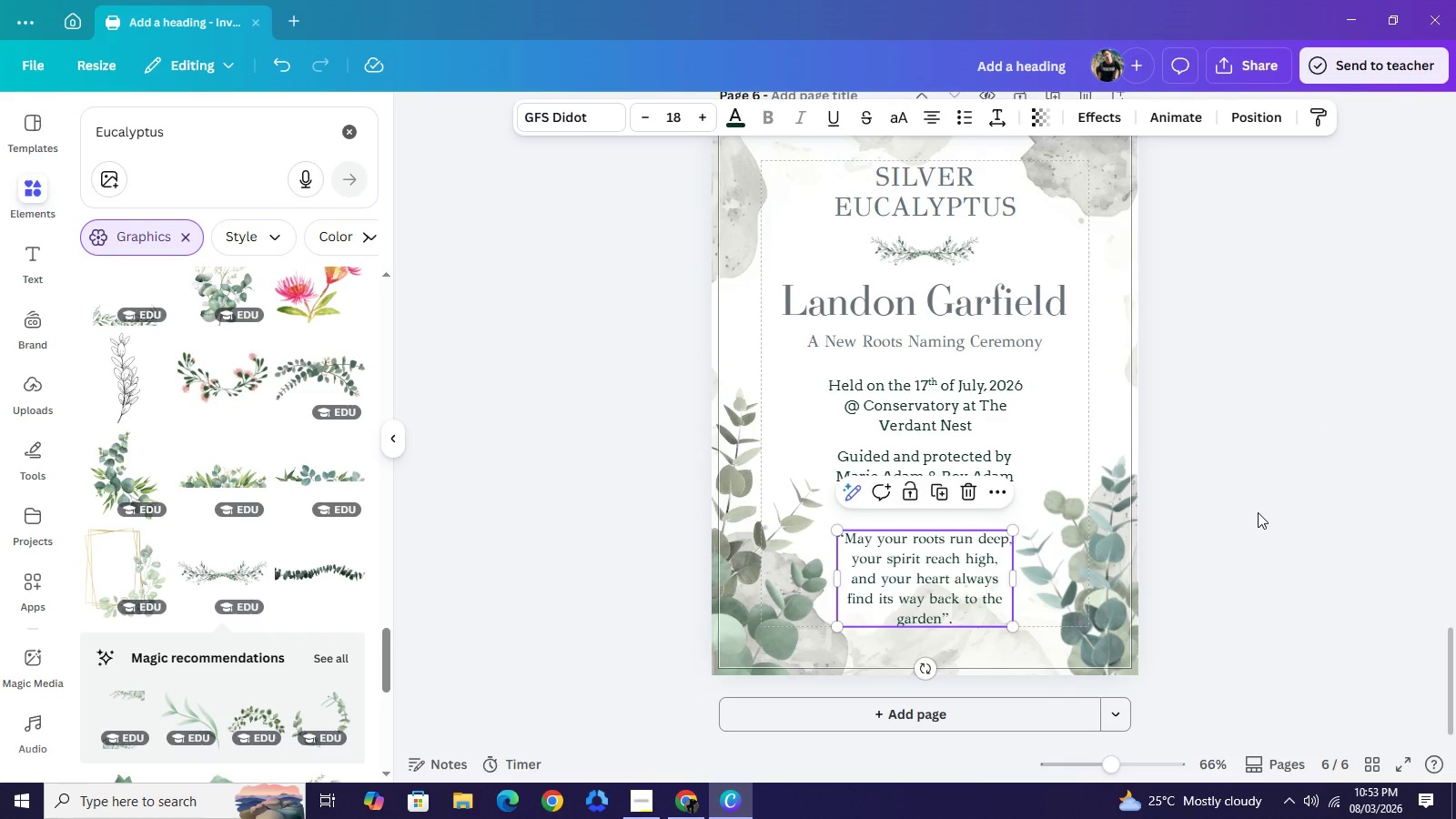 
left_click([1258, 512])
 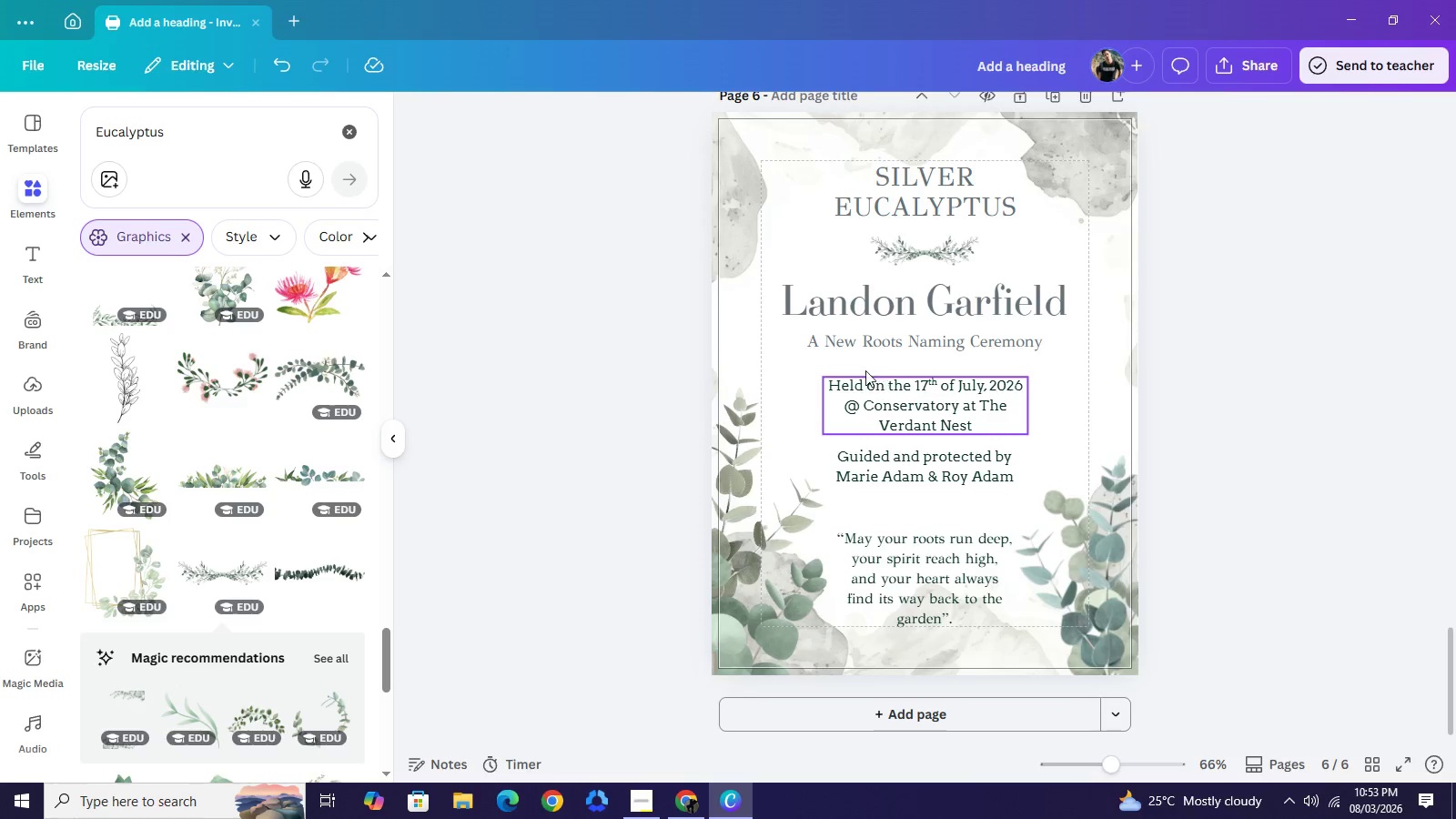 
left_click_drag(start_coordinate=[864, 366], to_coordinate=[932, 479])
 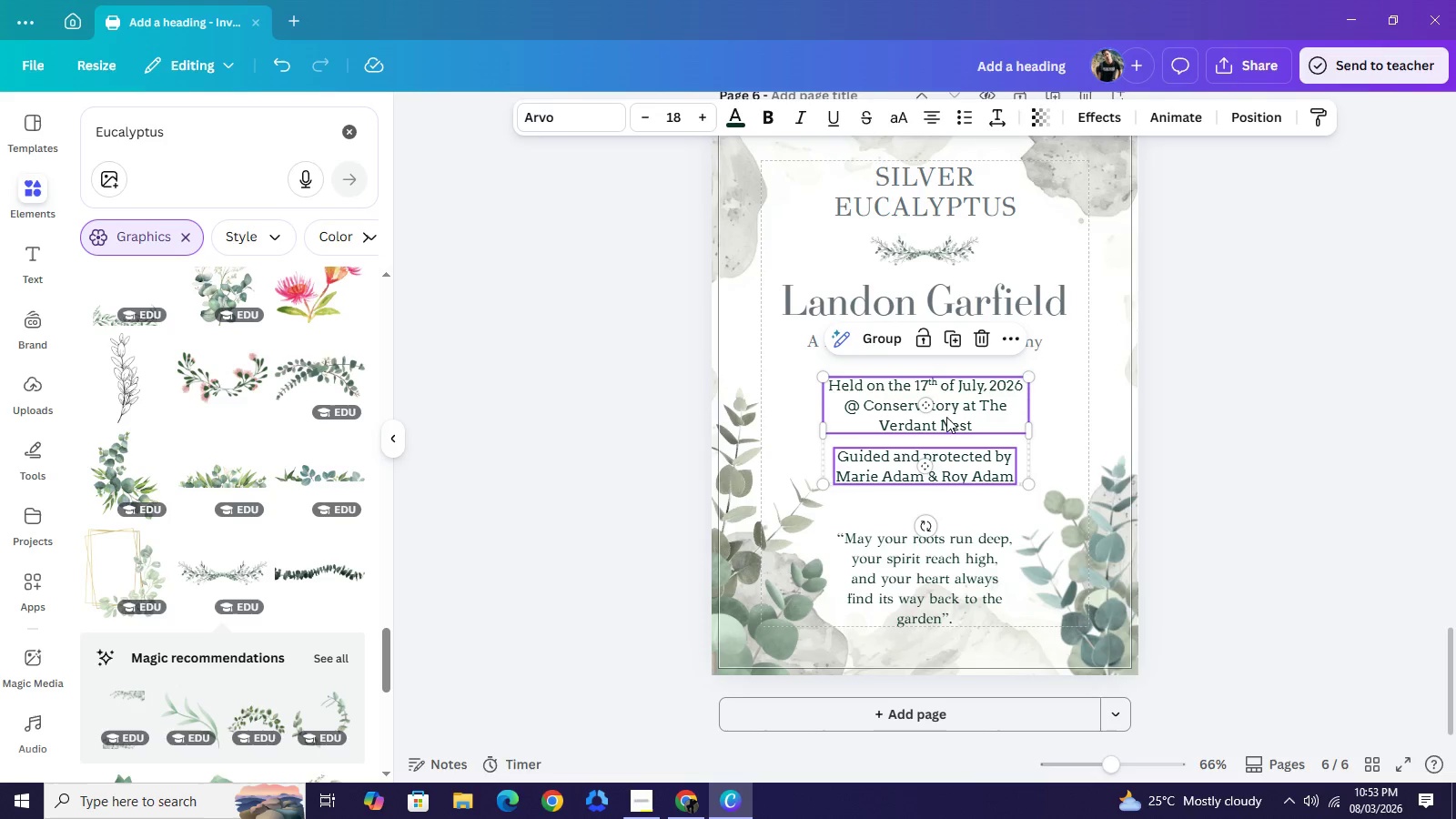 
left_click_drag(start_coordinate=[947, 411], to_coordinate=[946, 422])
 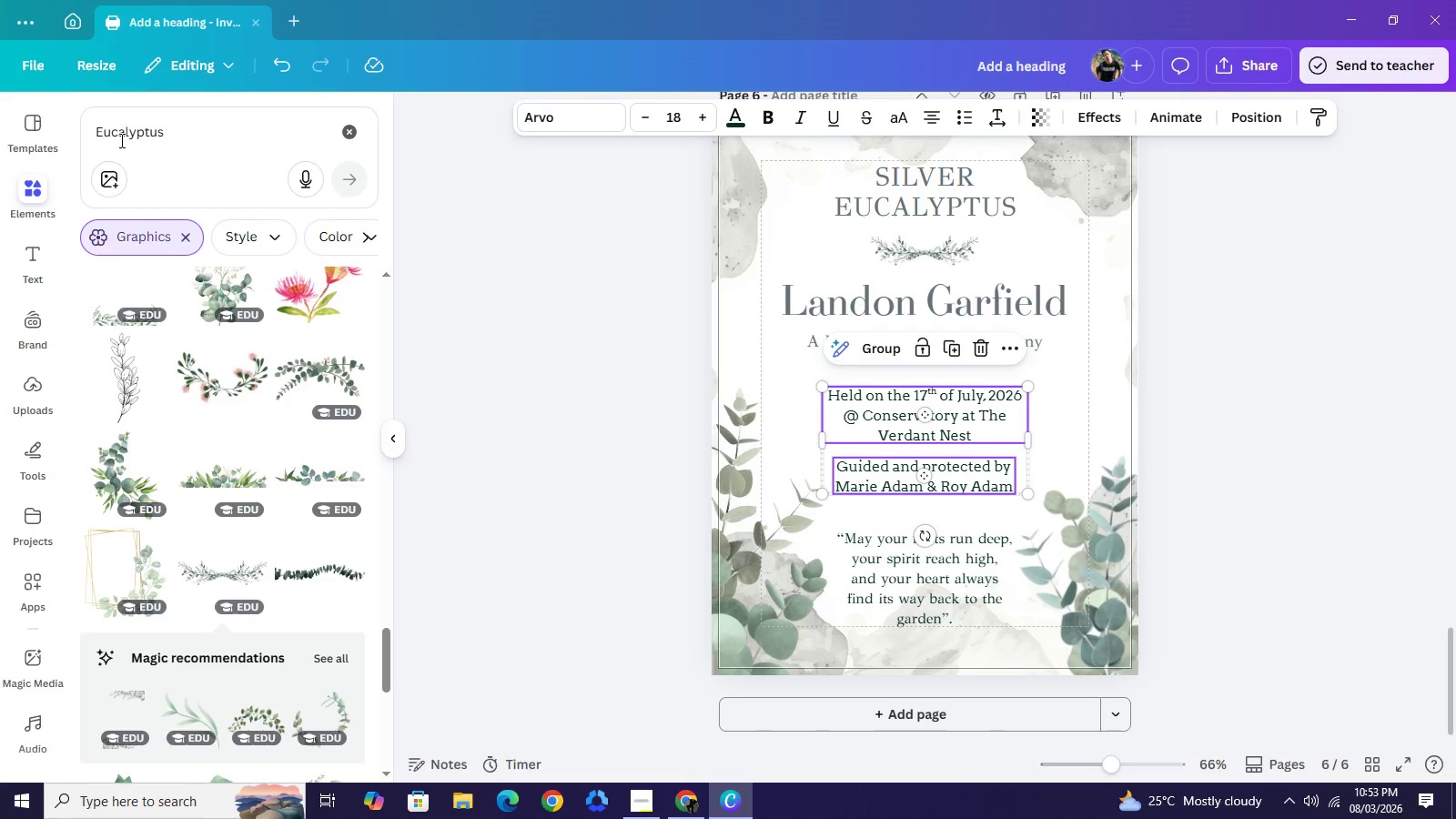 
double_click([120, 140])
 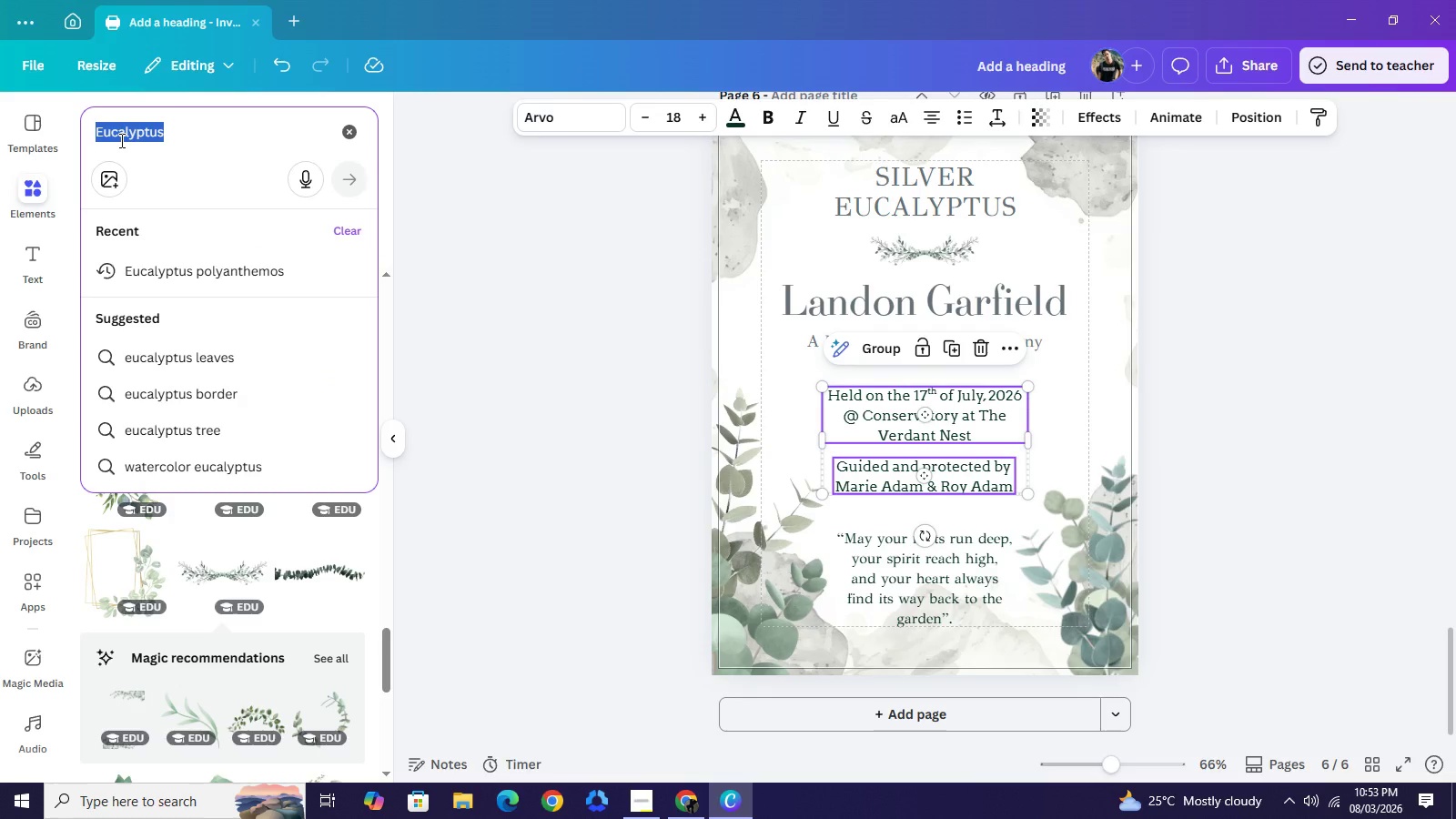 
type(line)
 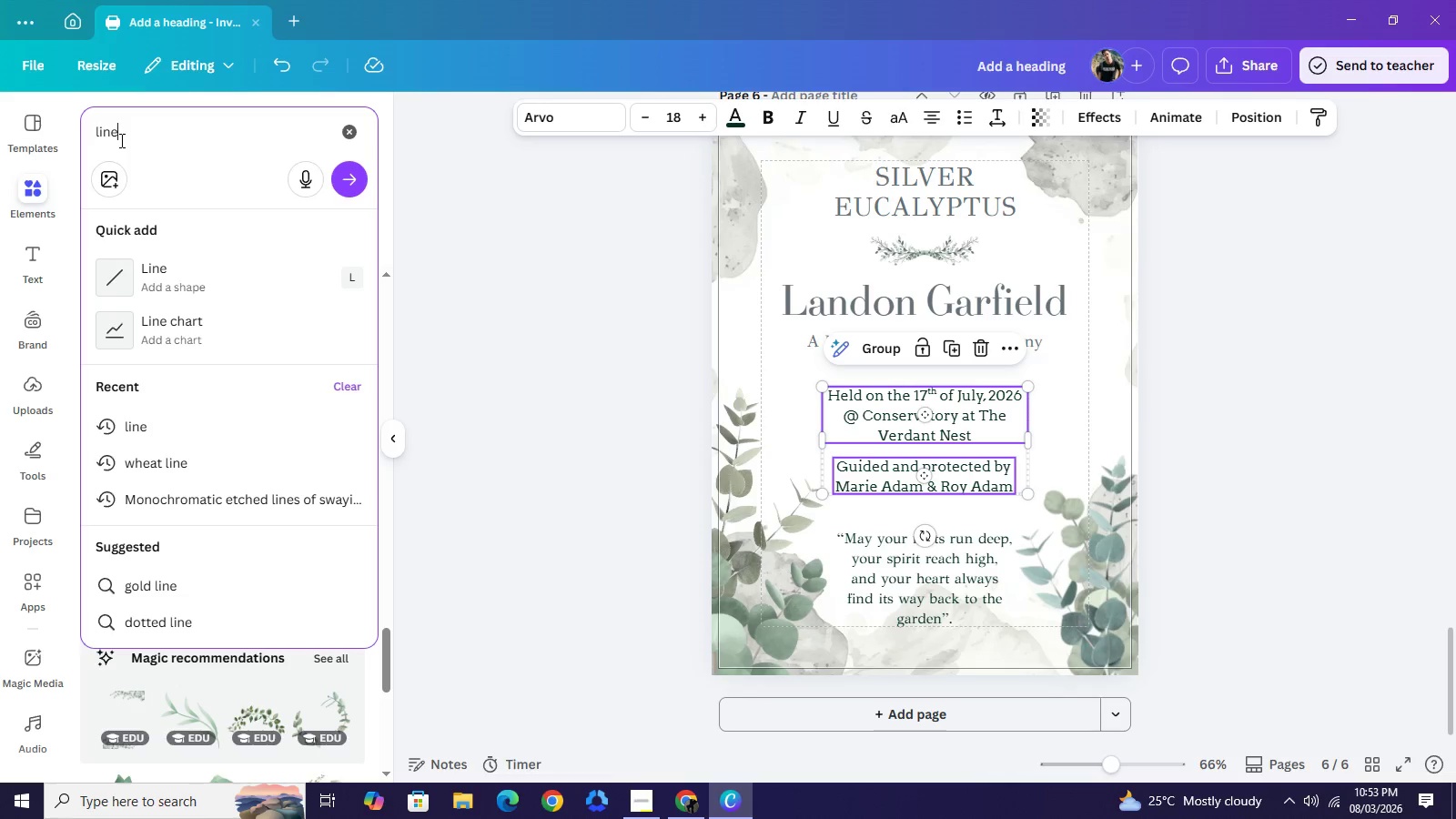 
key(Enter)
 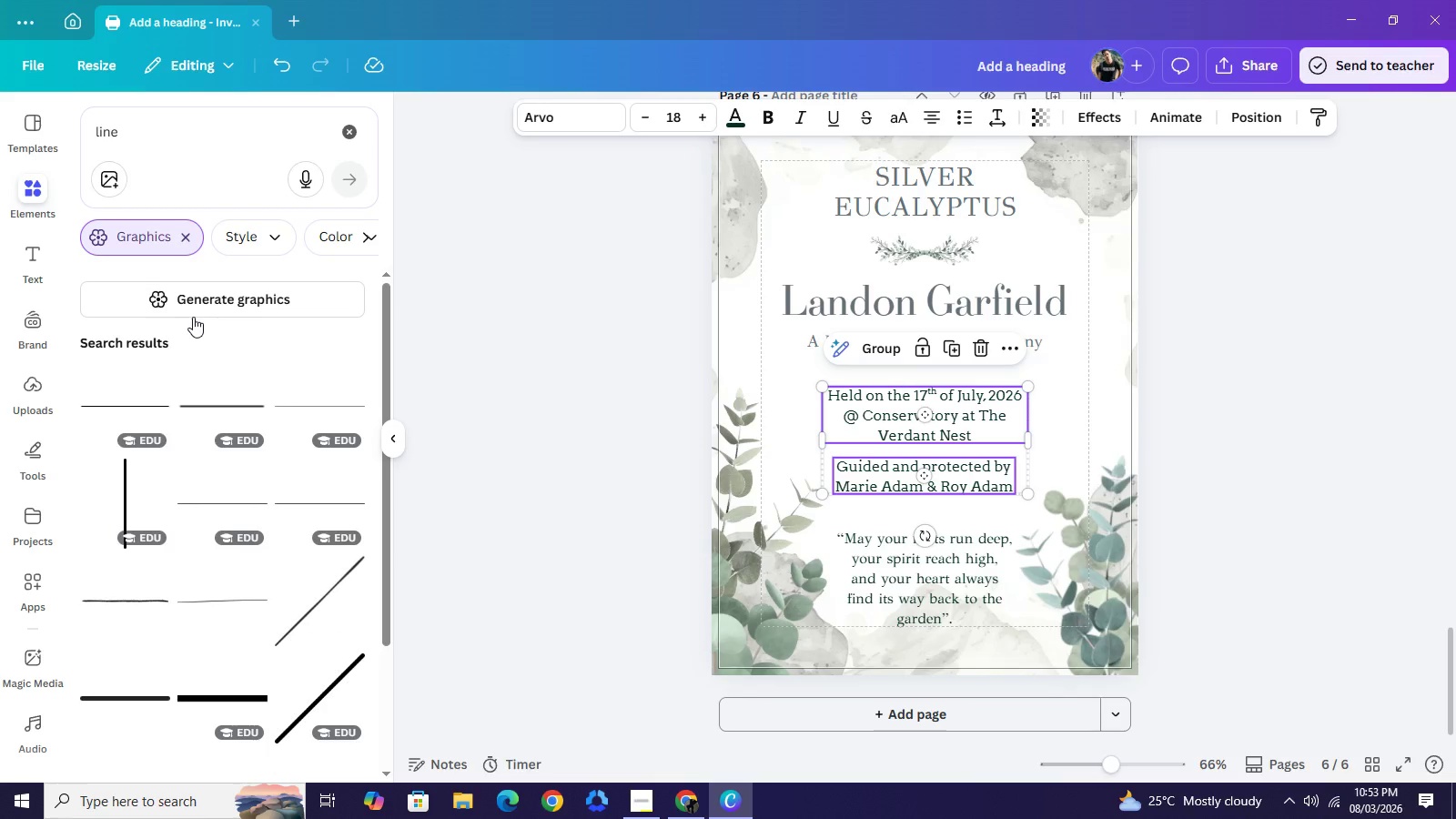 
scroll: coordinate [221, 473], scroll_direction: down, amount: 7.0
 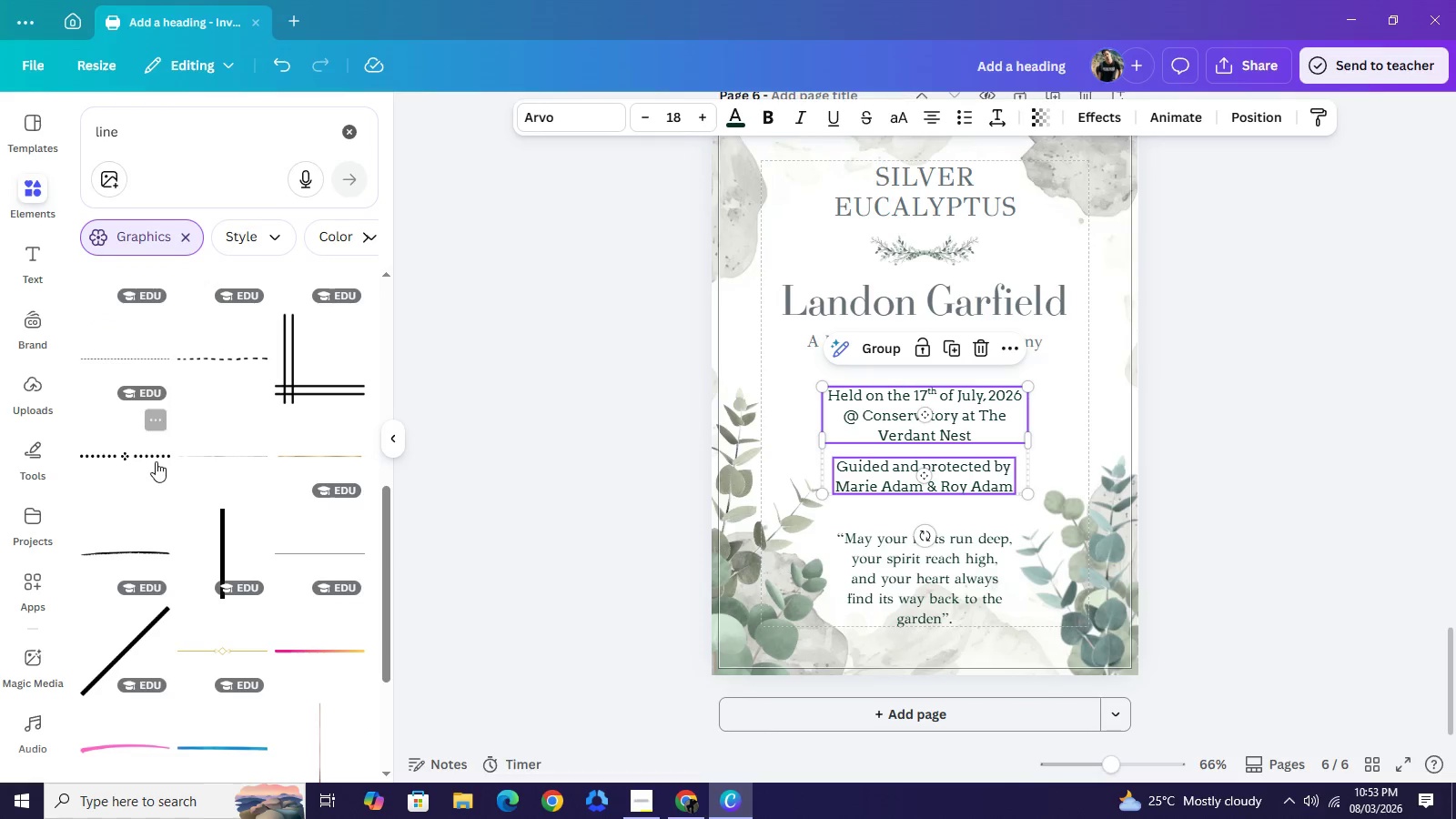 
left_click([155, 461])
 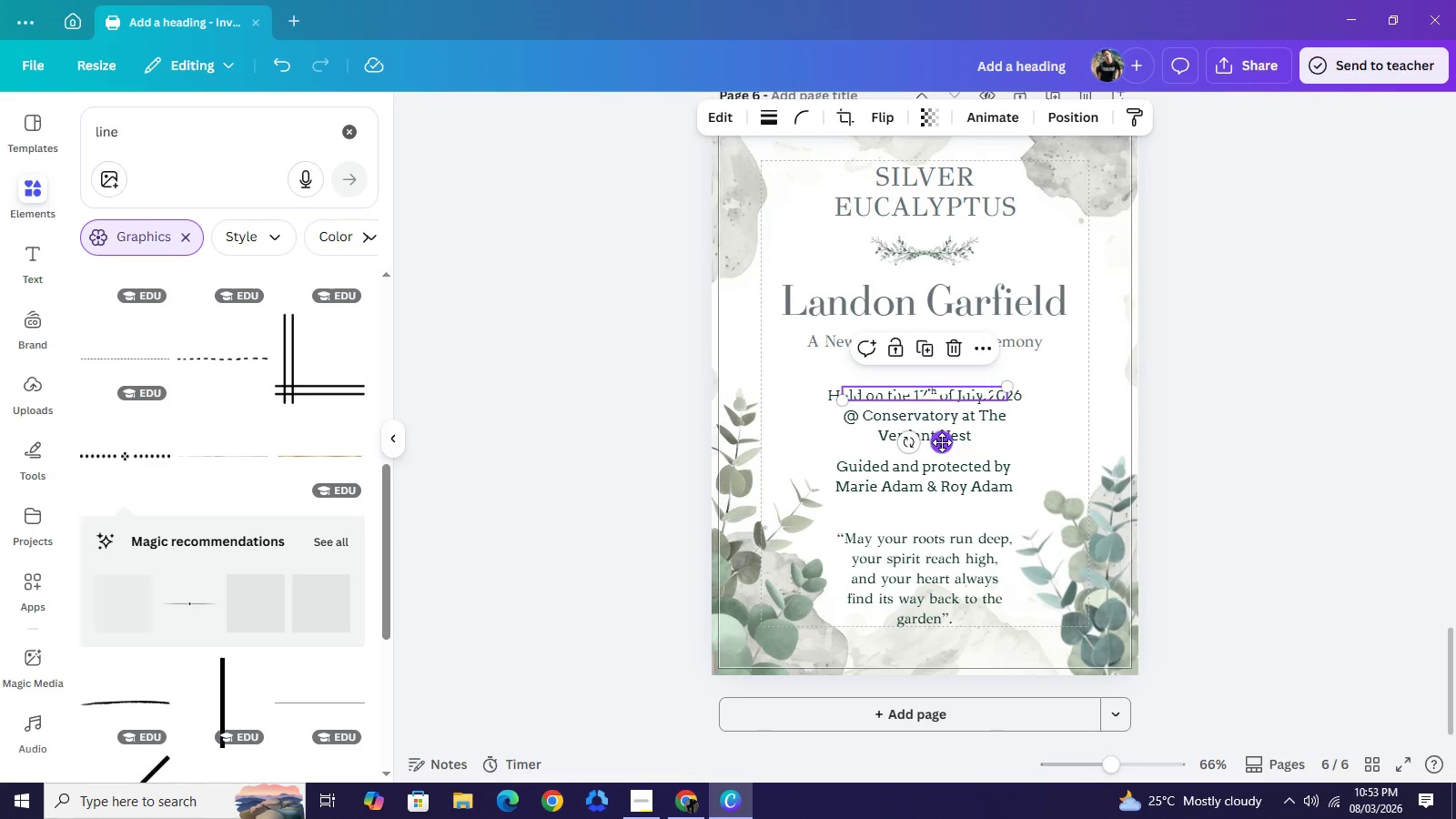 
left_click_drag(start_coordinate=[942, 442], to_coordinate=[936, 559])
 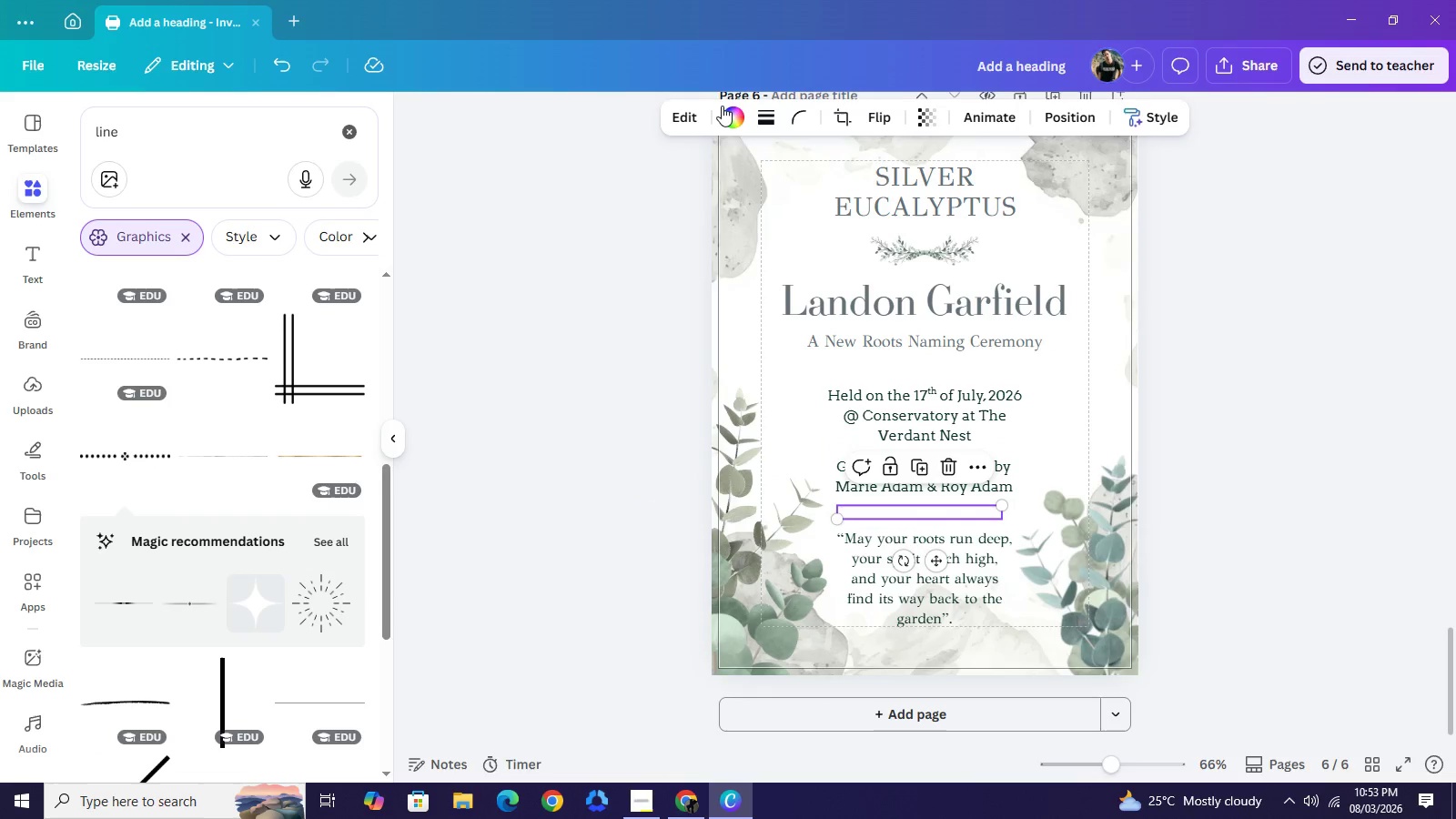 
left_click([725, 111])
 